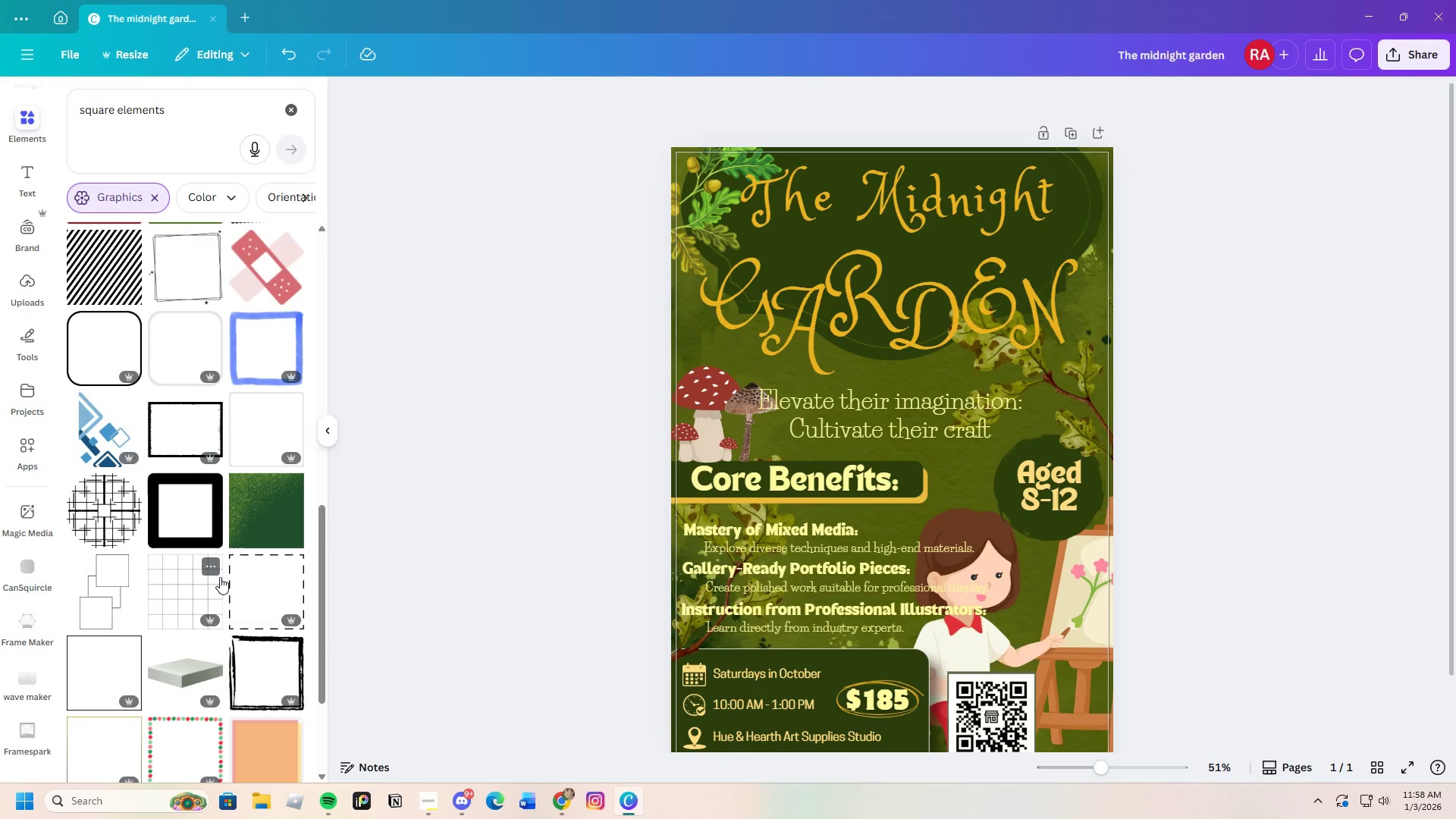 
scroll: coordinate [204, 597], scroll_direction: down, amount: 32.0
 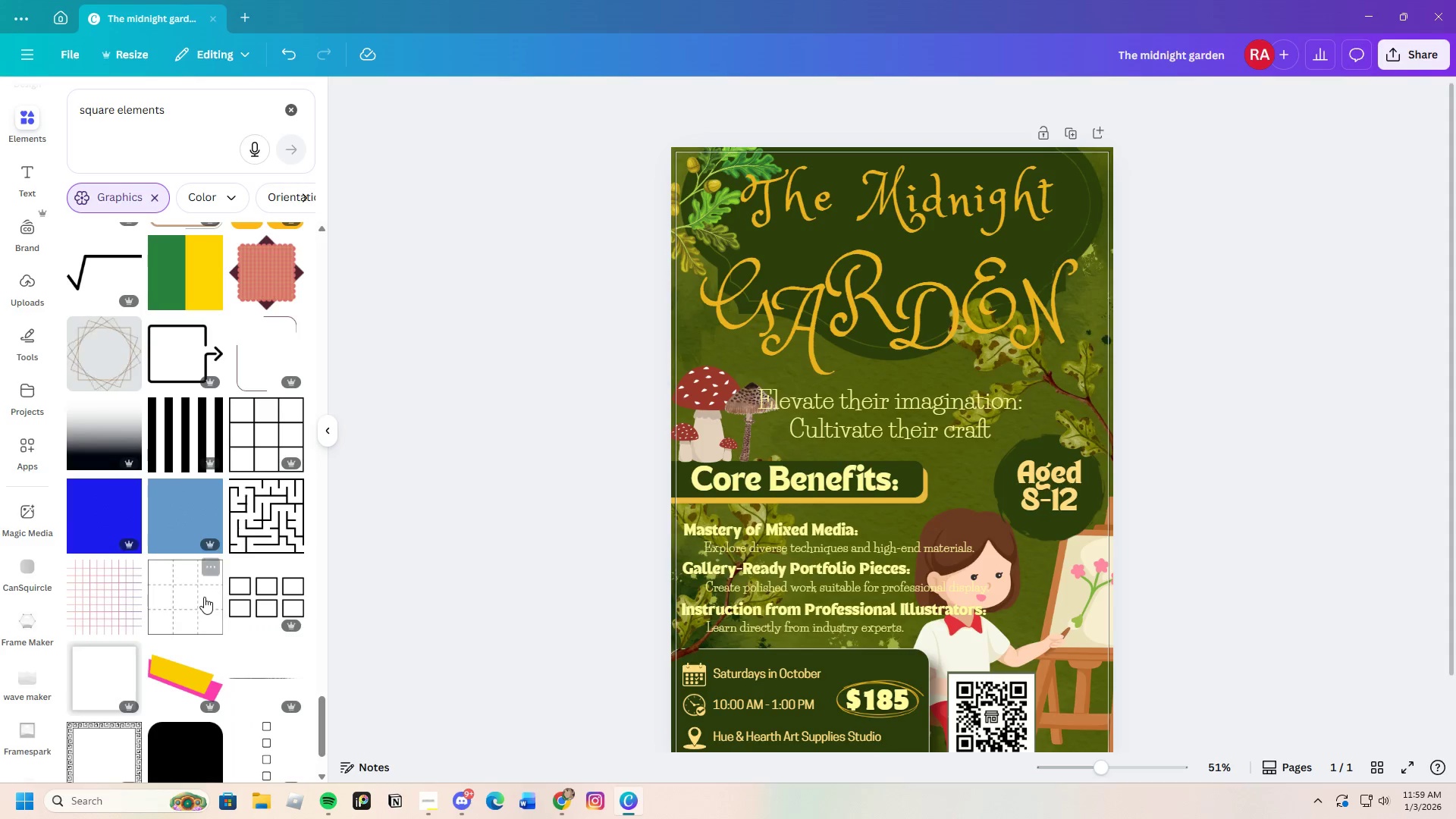 
scroll: coordinate [204, 597], scroll_direction: down, amount: 25.0
 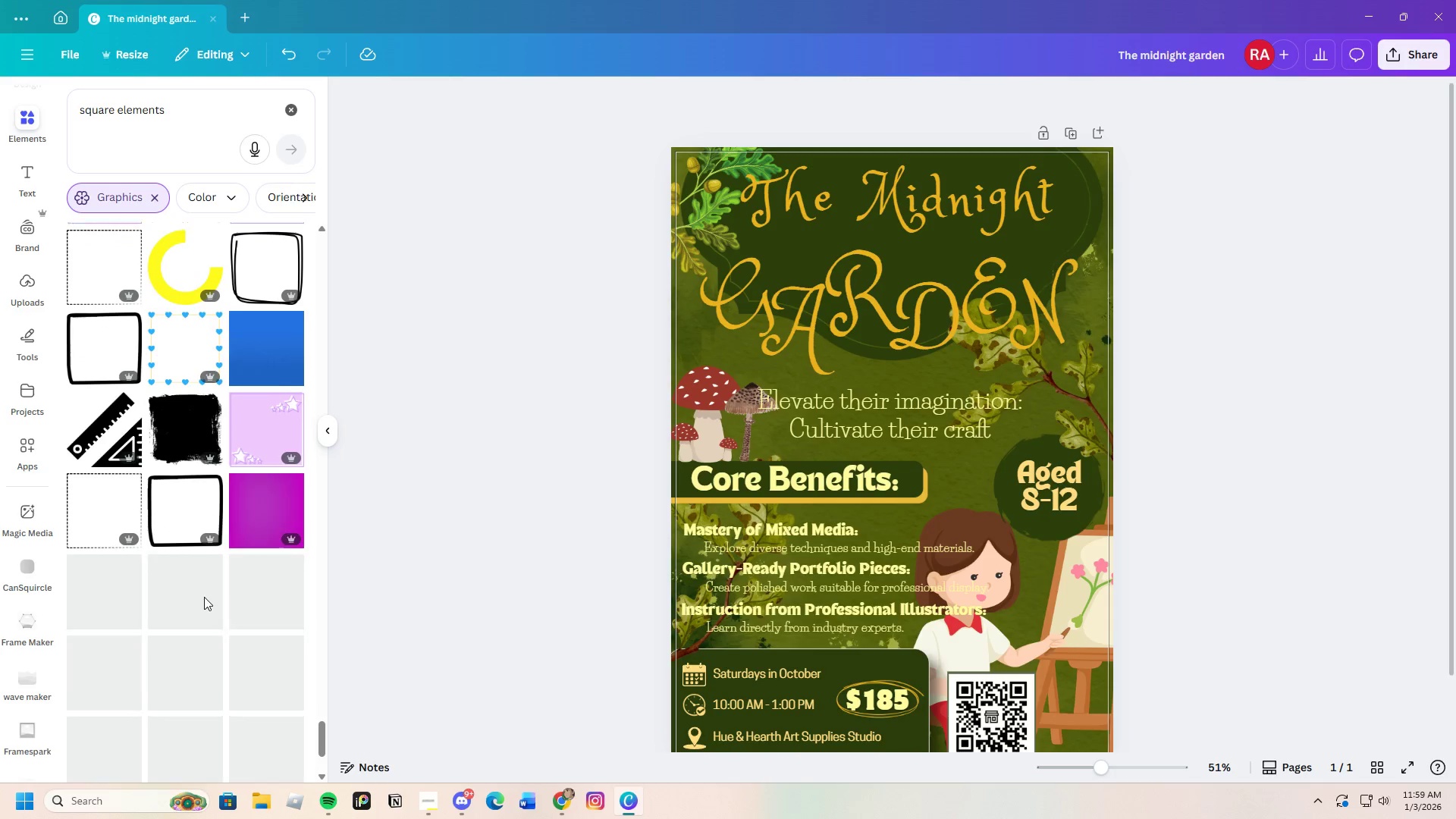 
scroll: coordinate [204, 597], scroll_direction: down, amount: 8.0
 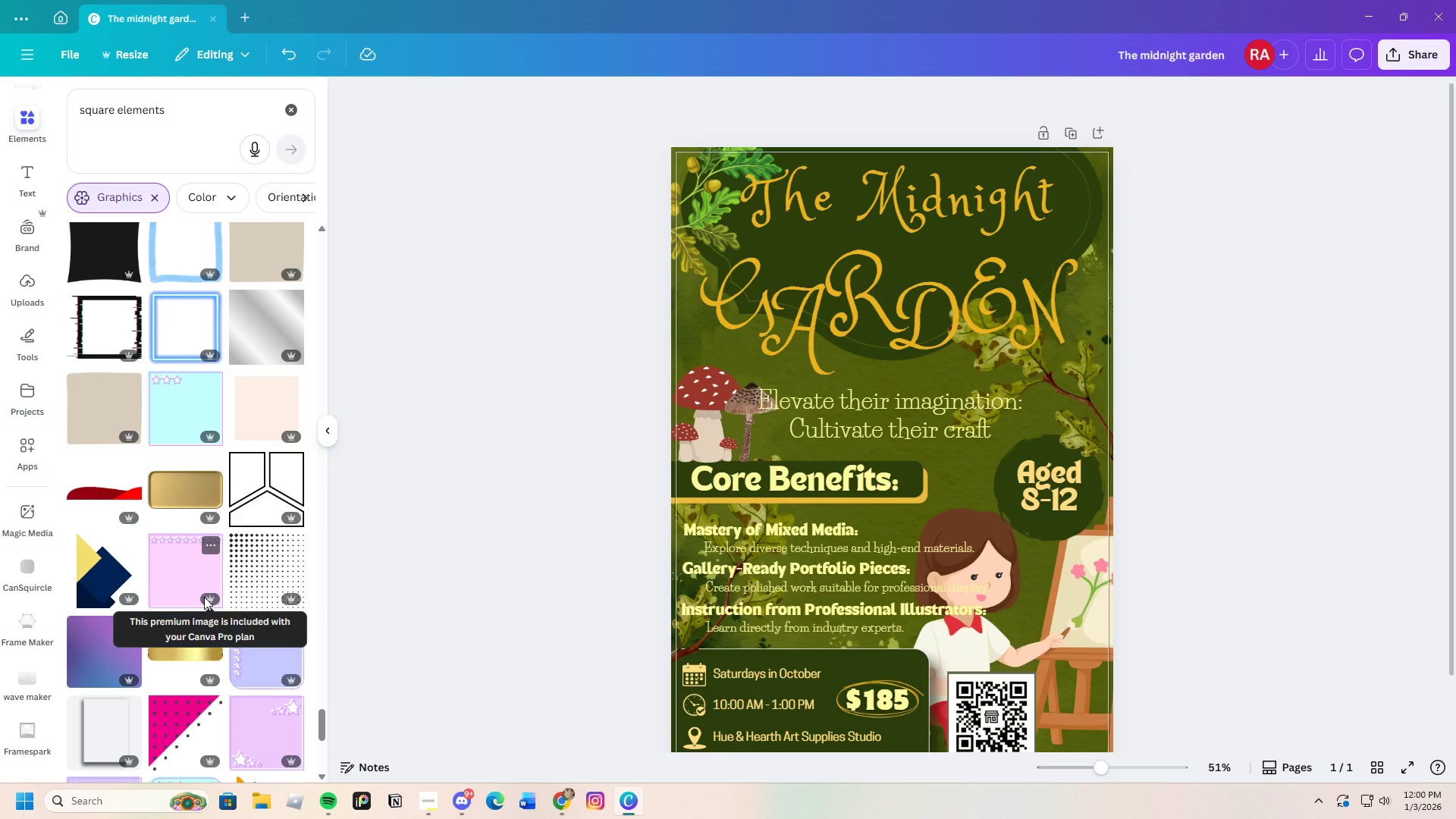 
wait(59.28)
 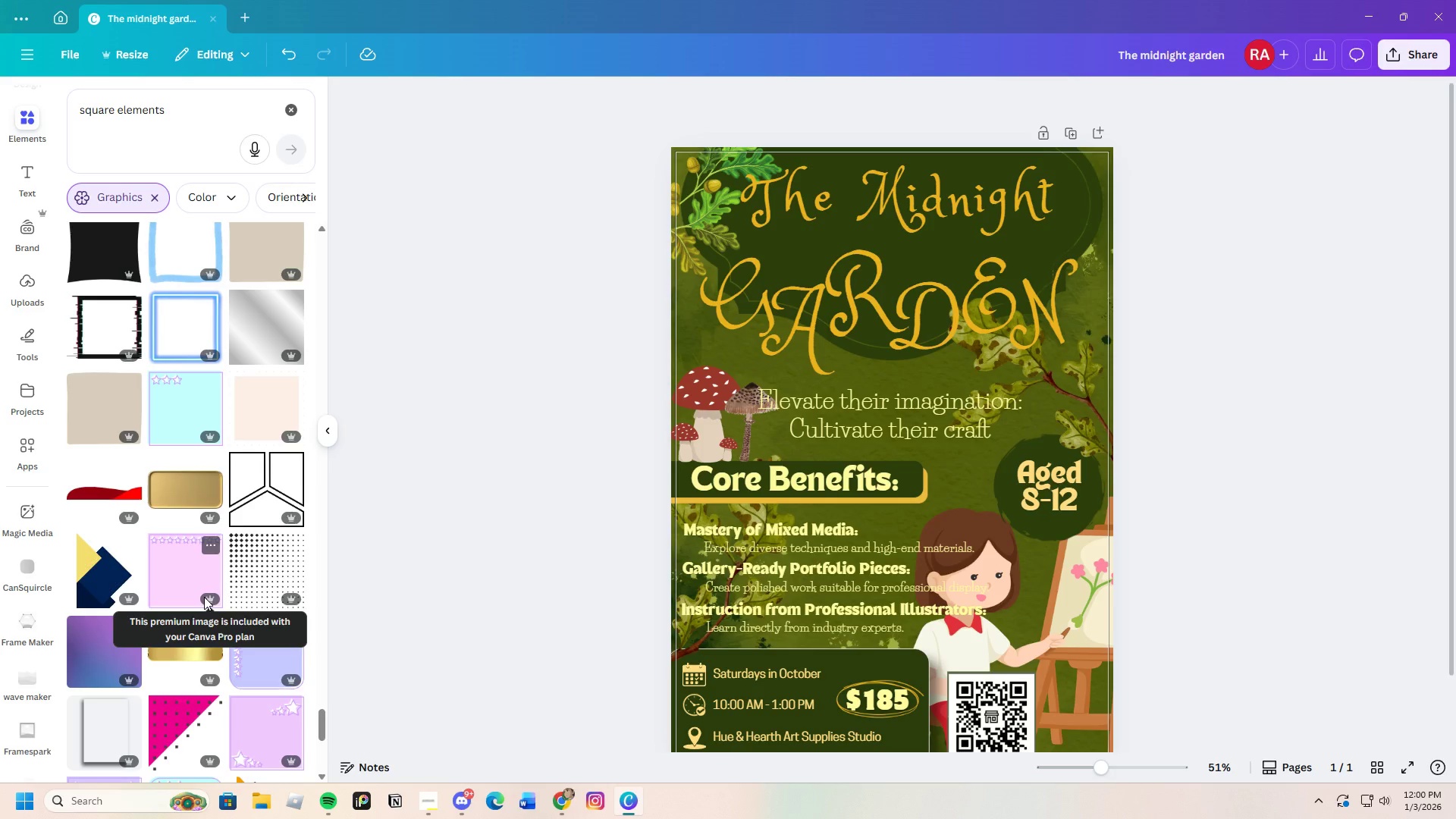 
scroll: coordinate [204, 675], scroll_direction: down, amount: 12.0
 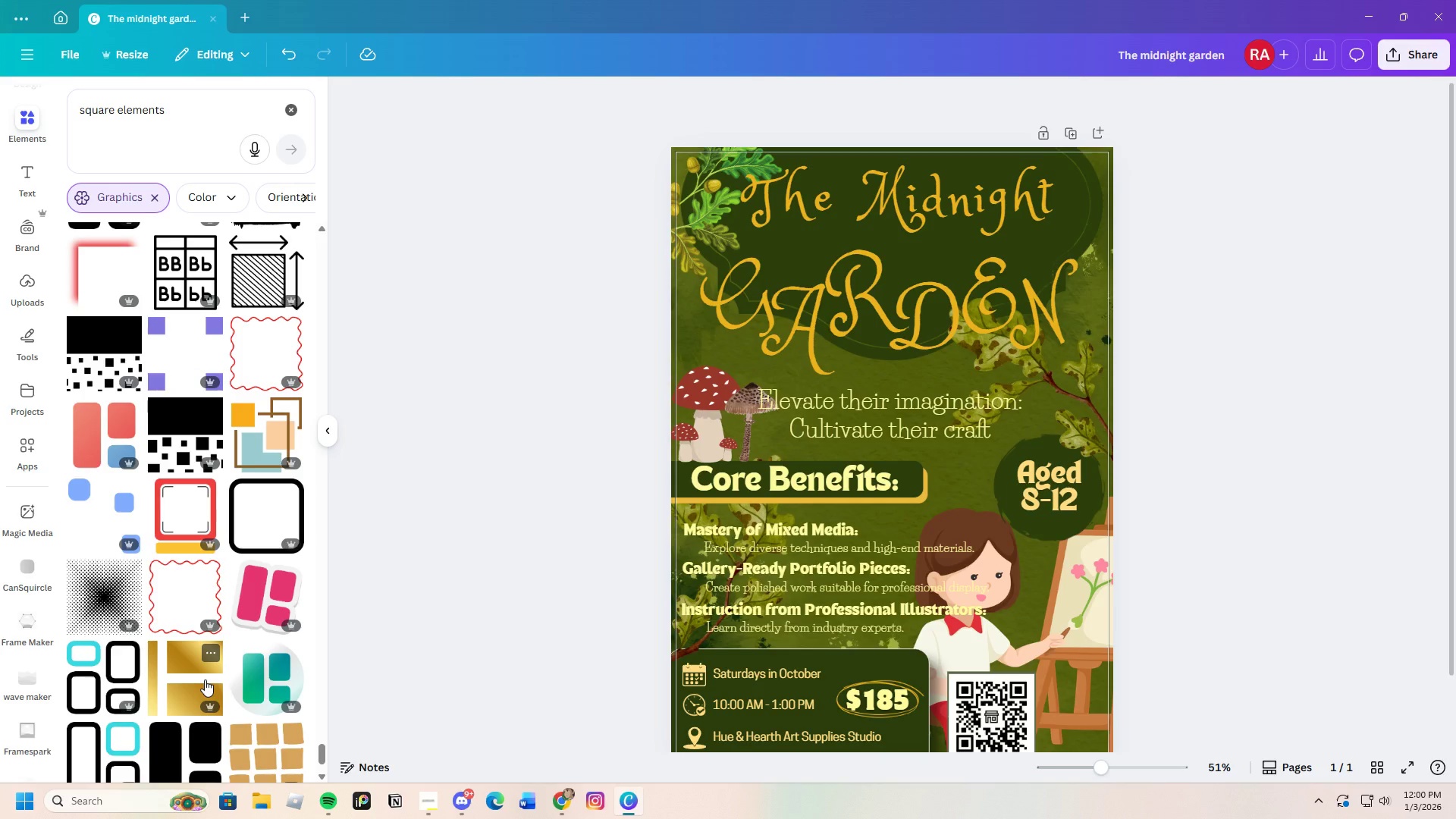 
wait(18.86)
 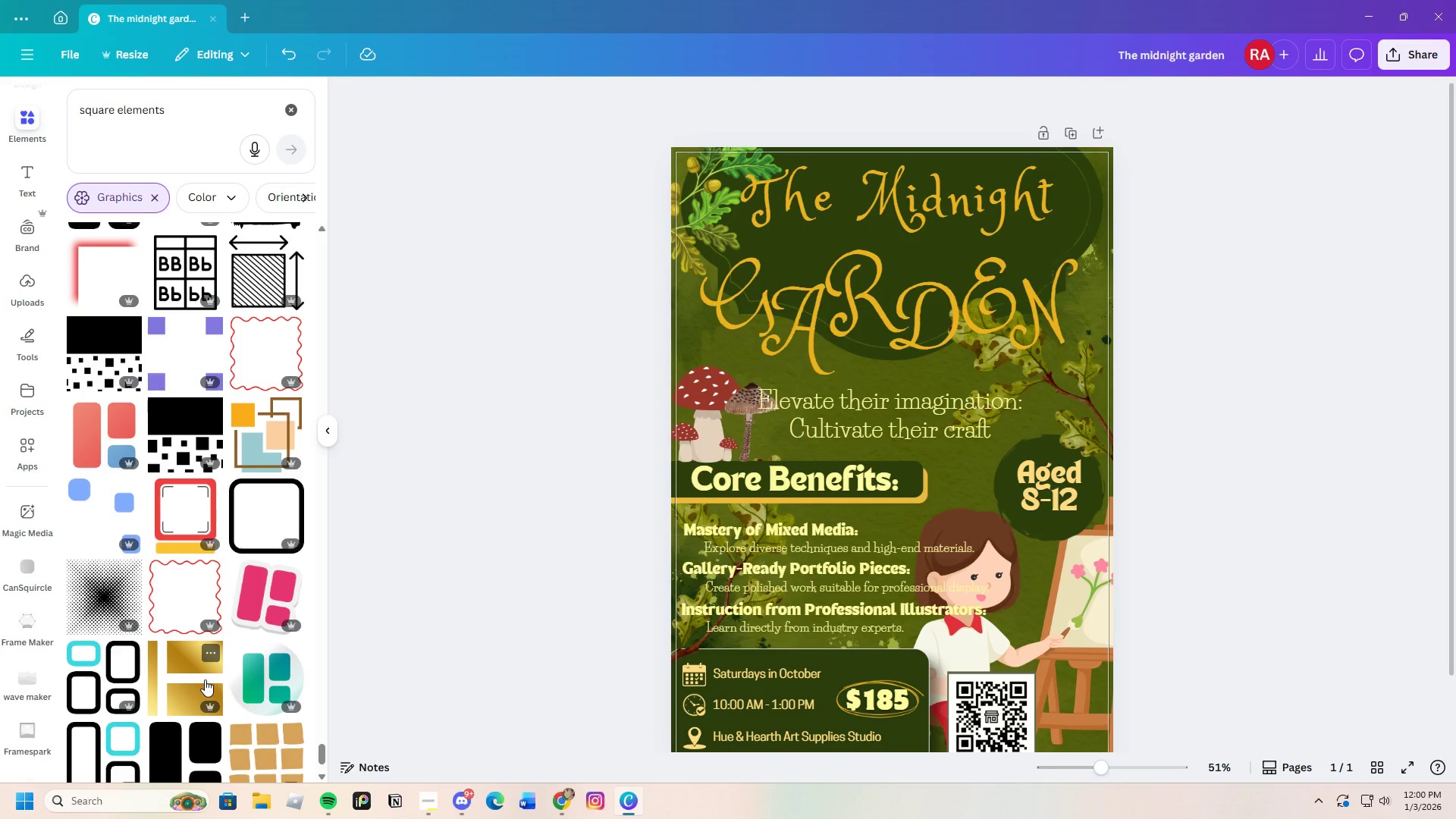 
scroll: coordinate [201, 654], scroll_direction: down, amount: 25.0
 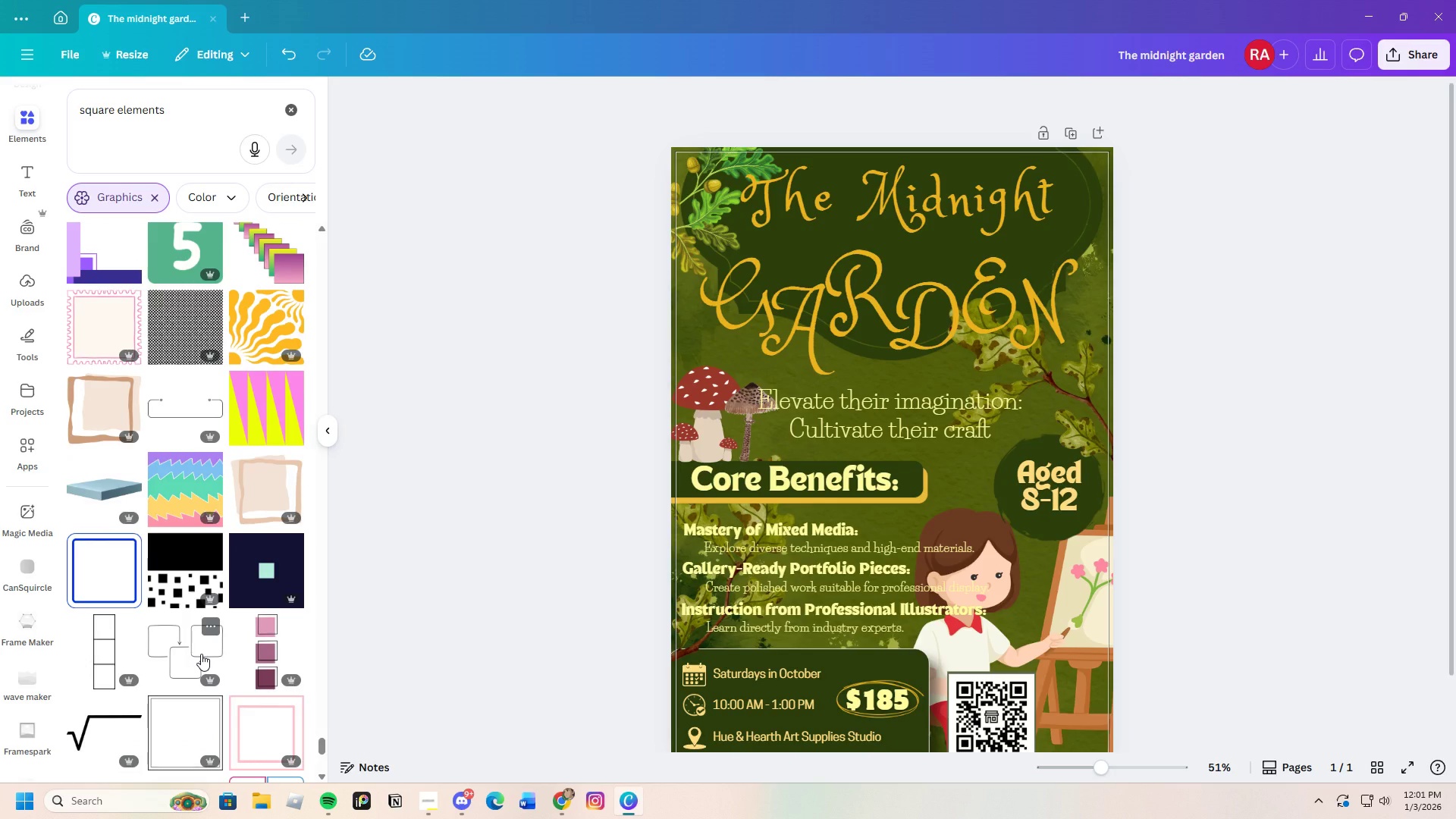 
wait(7.6)
 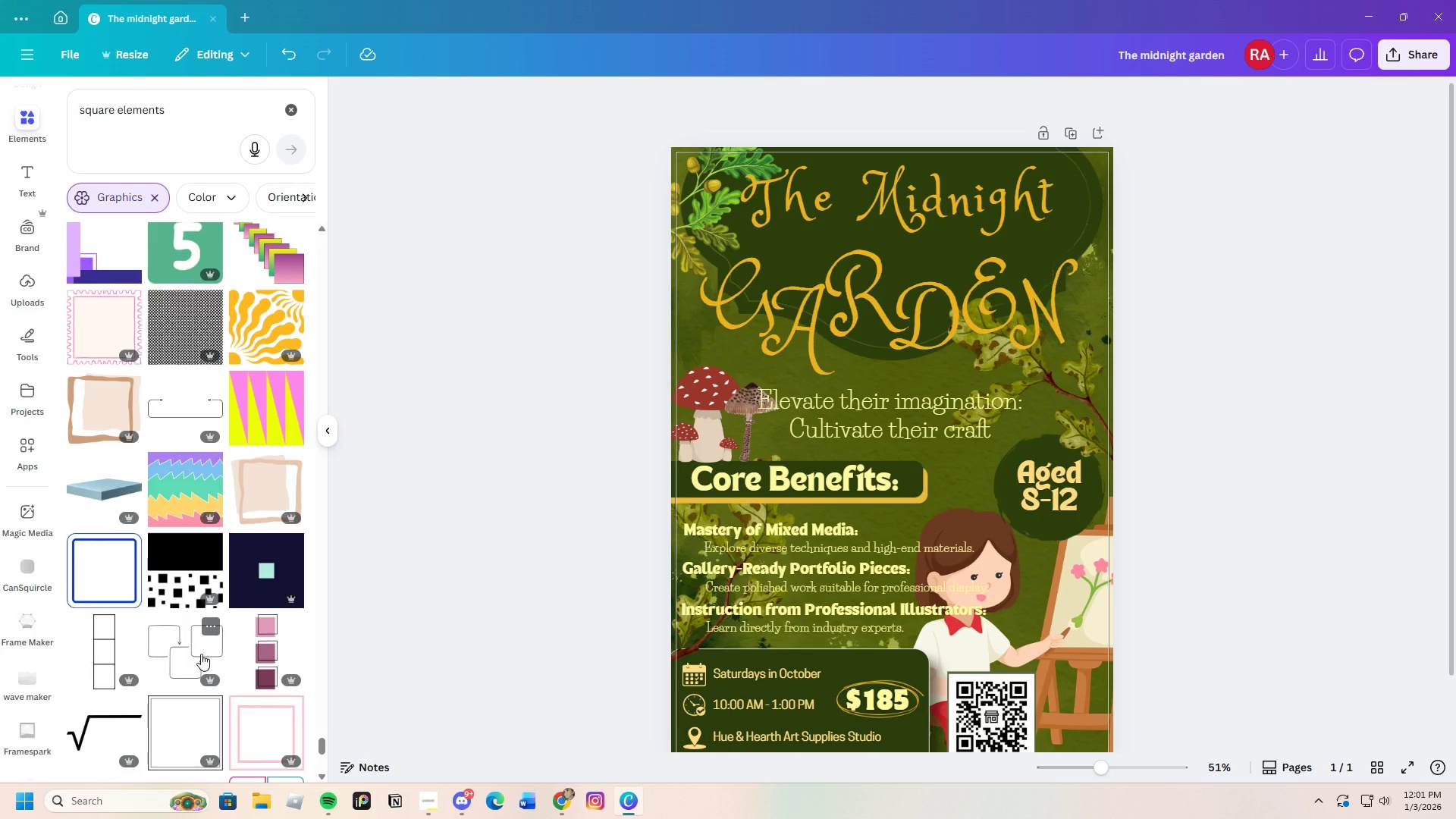 
scroll: coordinate [252, 643], scroll_direction: down, amount: 39.0
 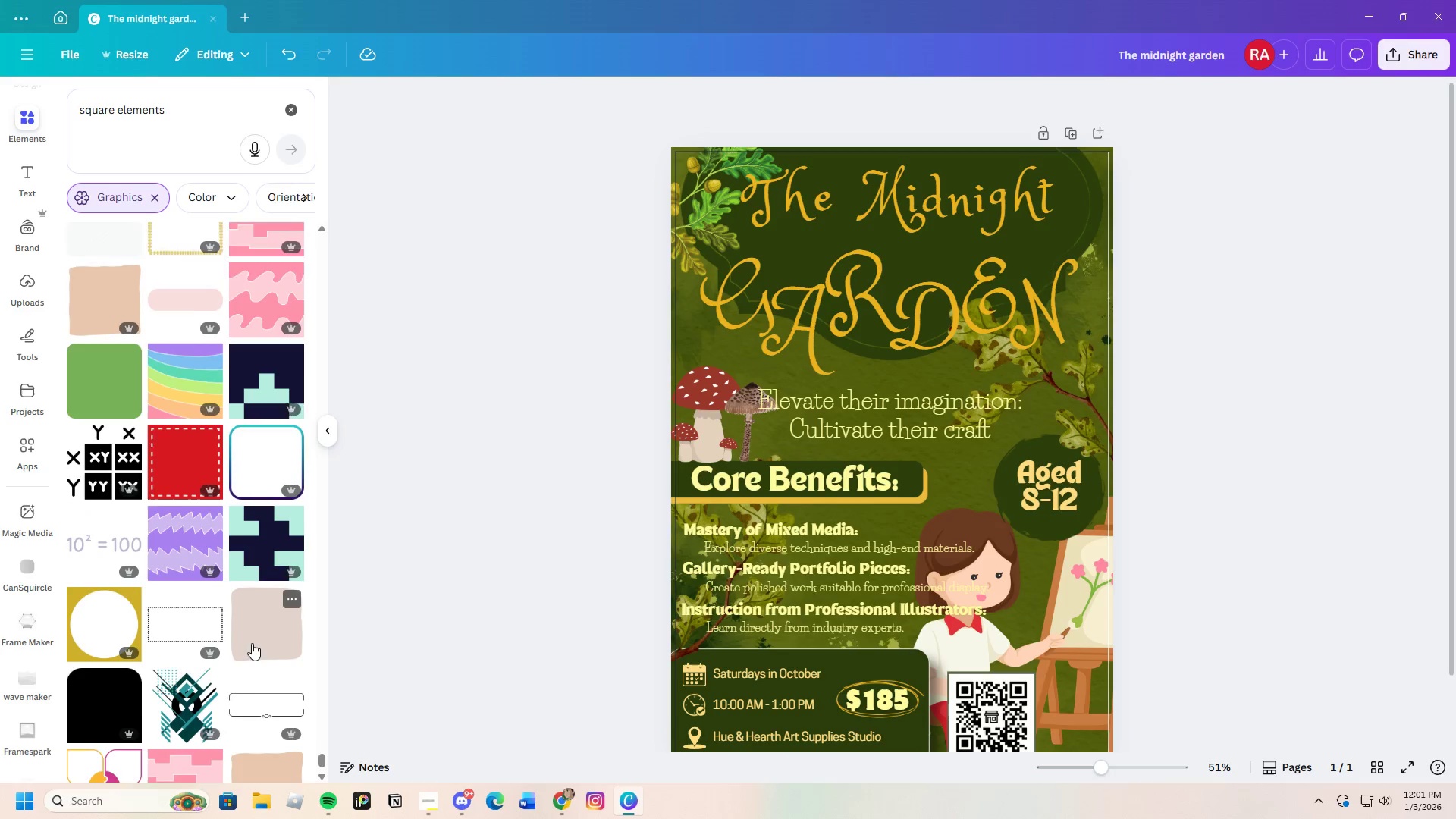 
scroll: coordinate [188, 639], scroll_direction: down, amount: 25.0
 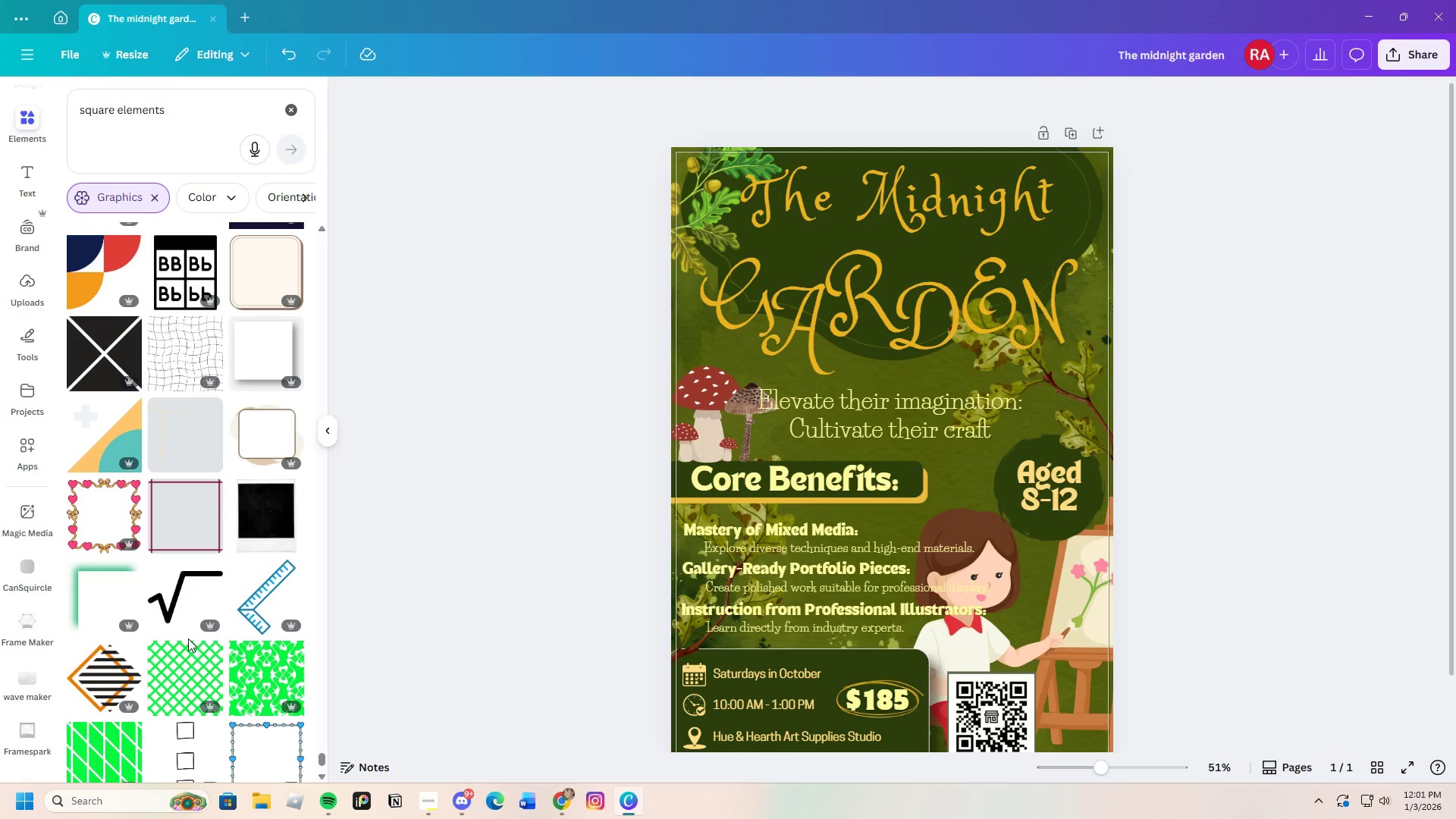 
scroll: coordinate [188, 639], scroll_direction: down, amount: 5.0
 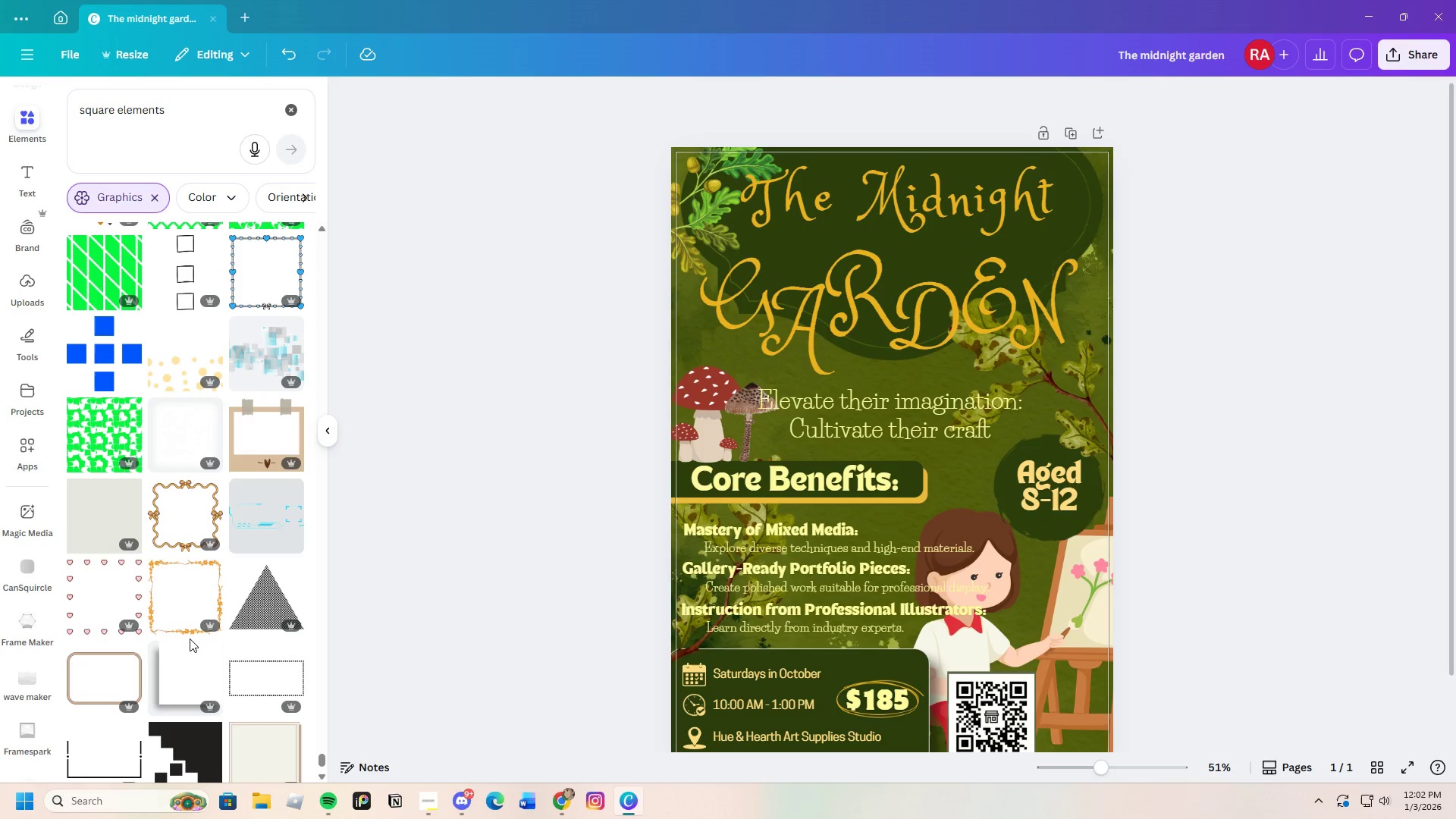 
wait(60.95)
 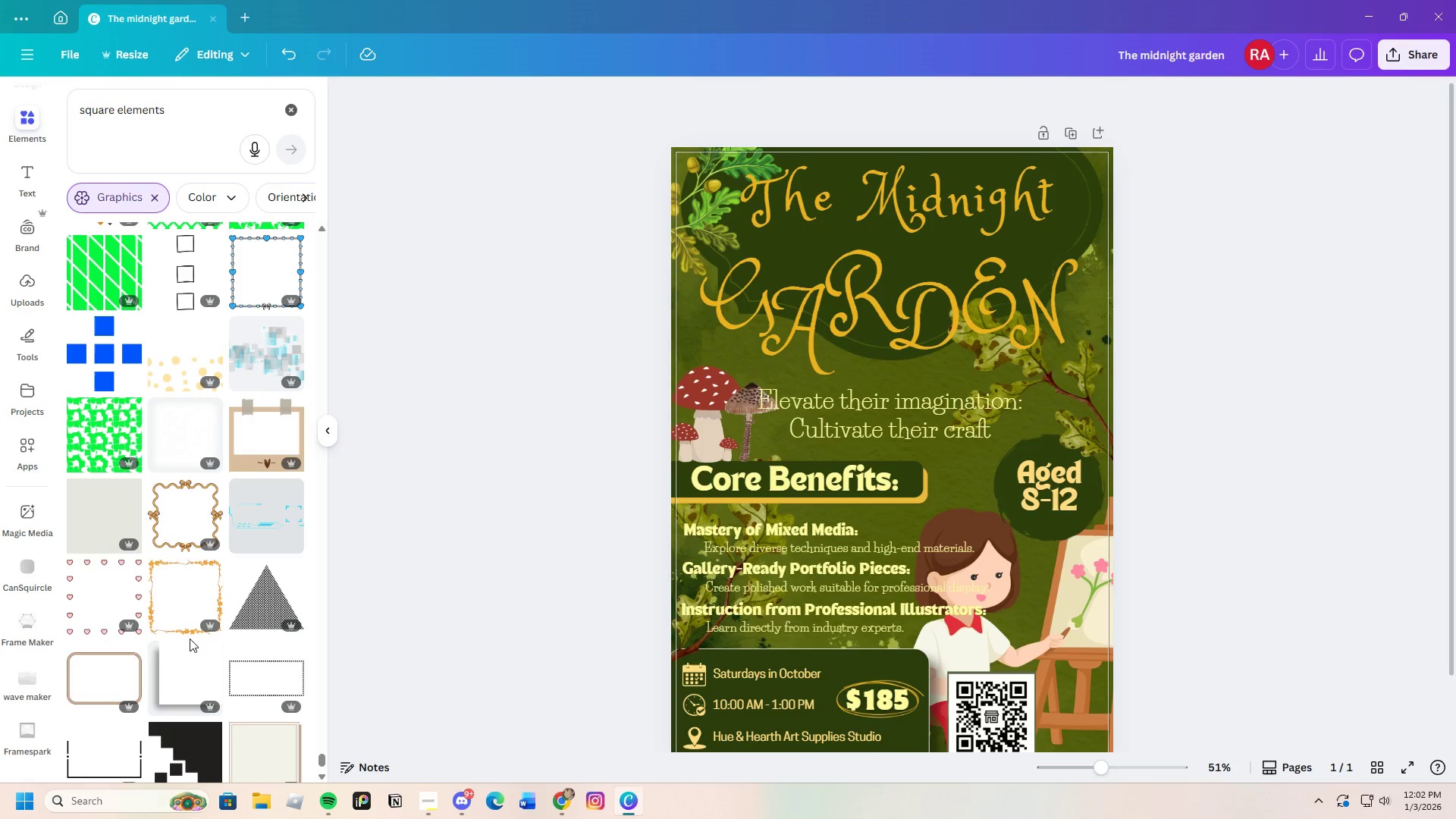 
scroll: coordinate [218, 546], scroll_direction: down, amount: 23.0
 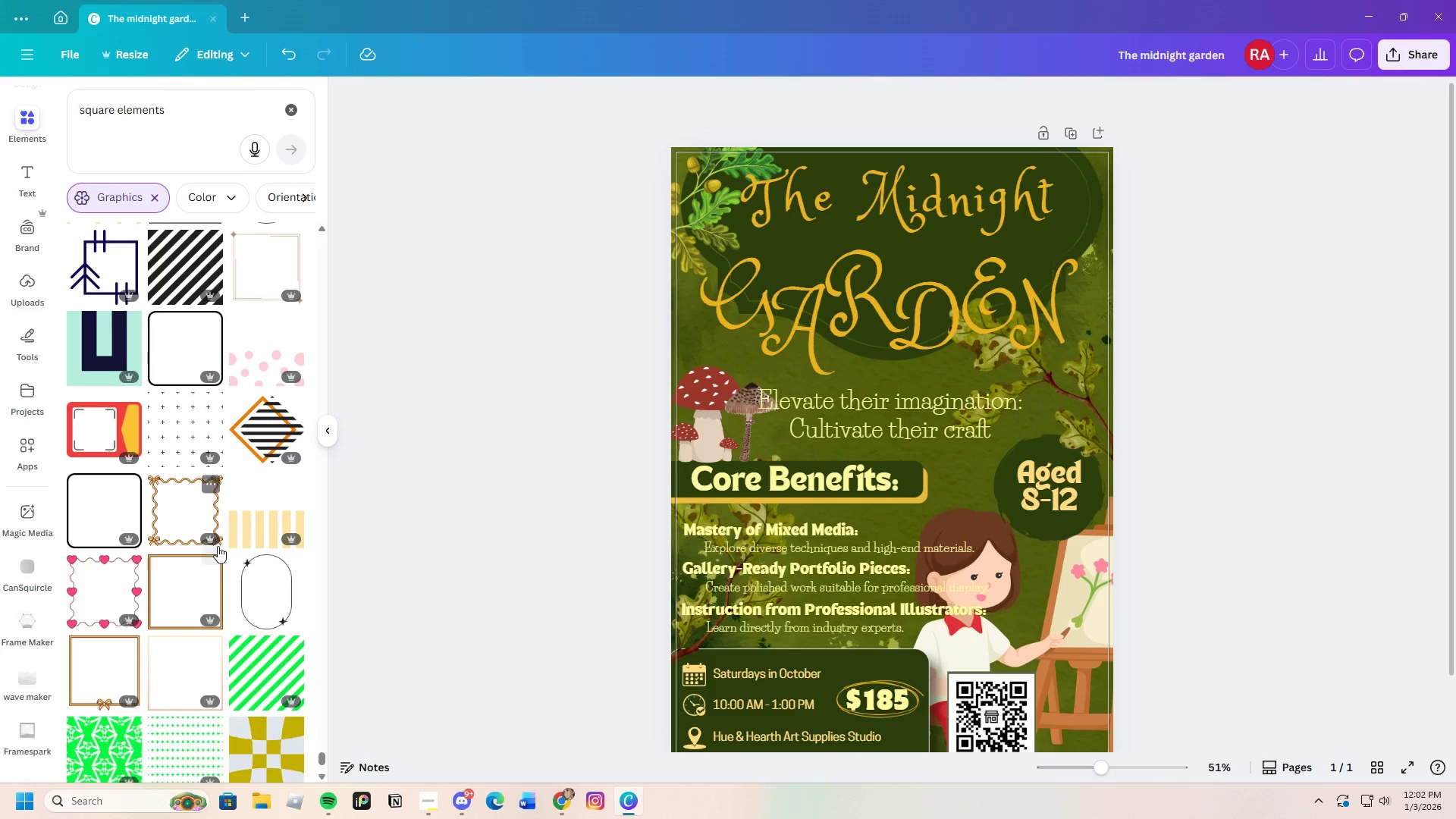 
scroll: coordinate [218, 546], scroll_direction: down, amount: 16.0
 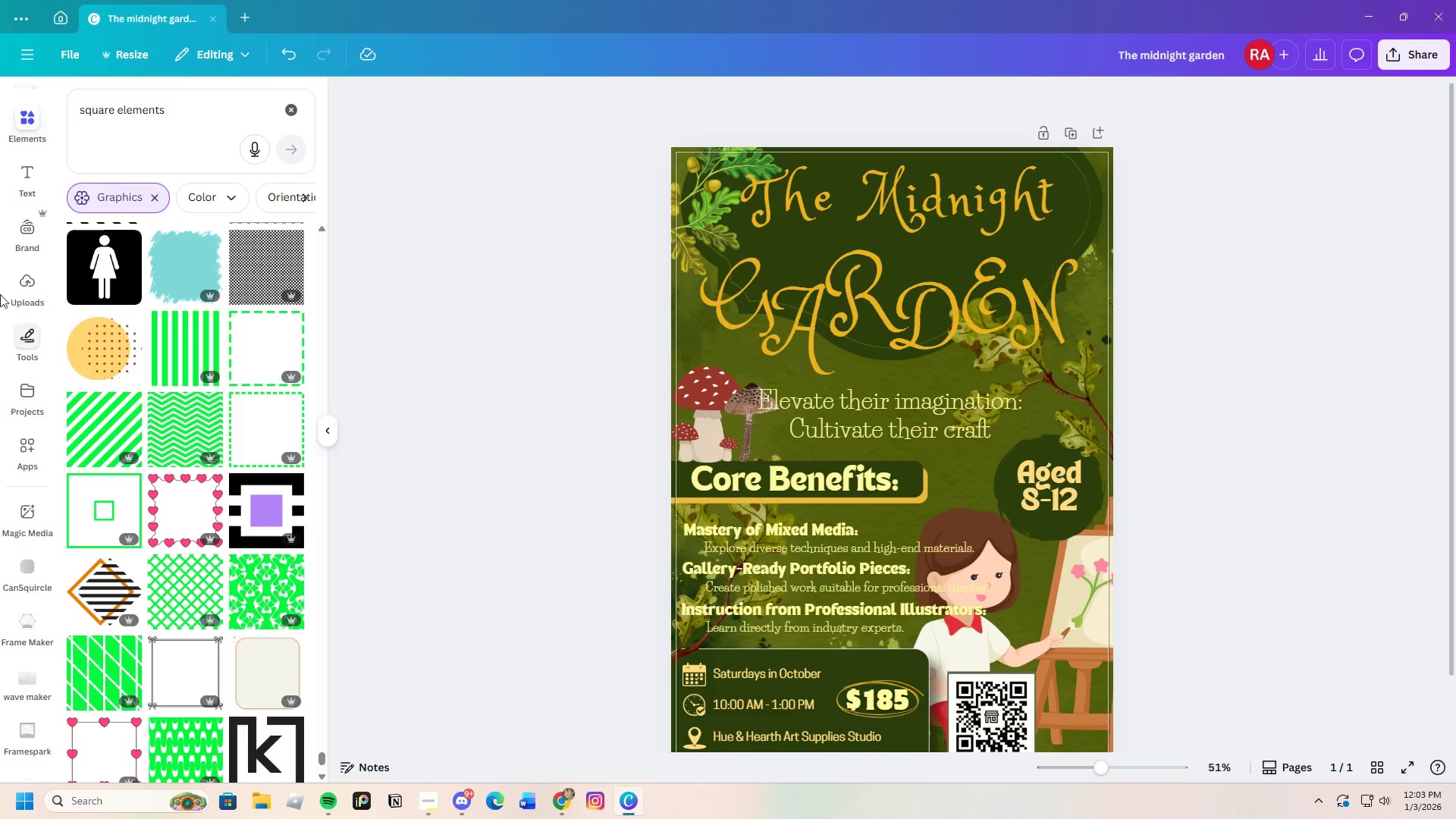 
left_click([20, 127])
 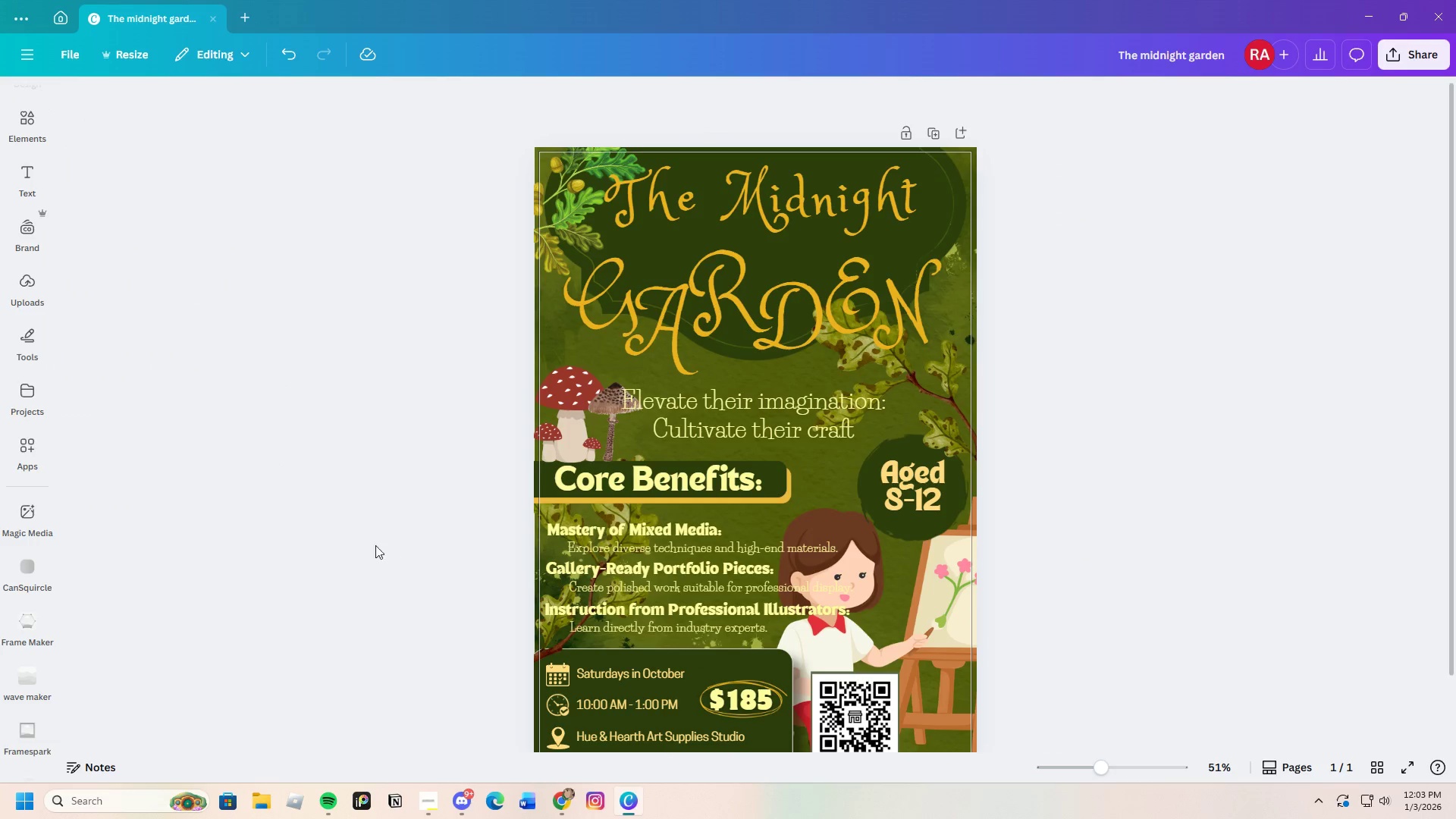 
scroll: coordinate [306, 536], scroll_direction: down, amount: 3.0
 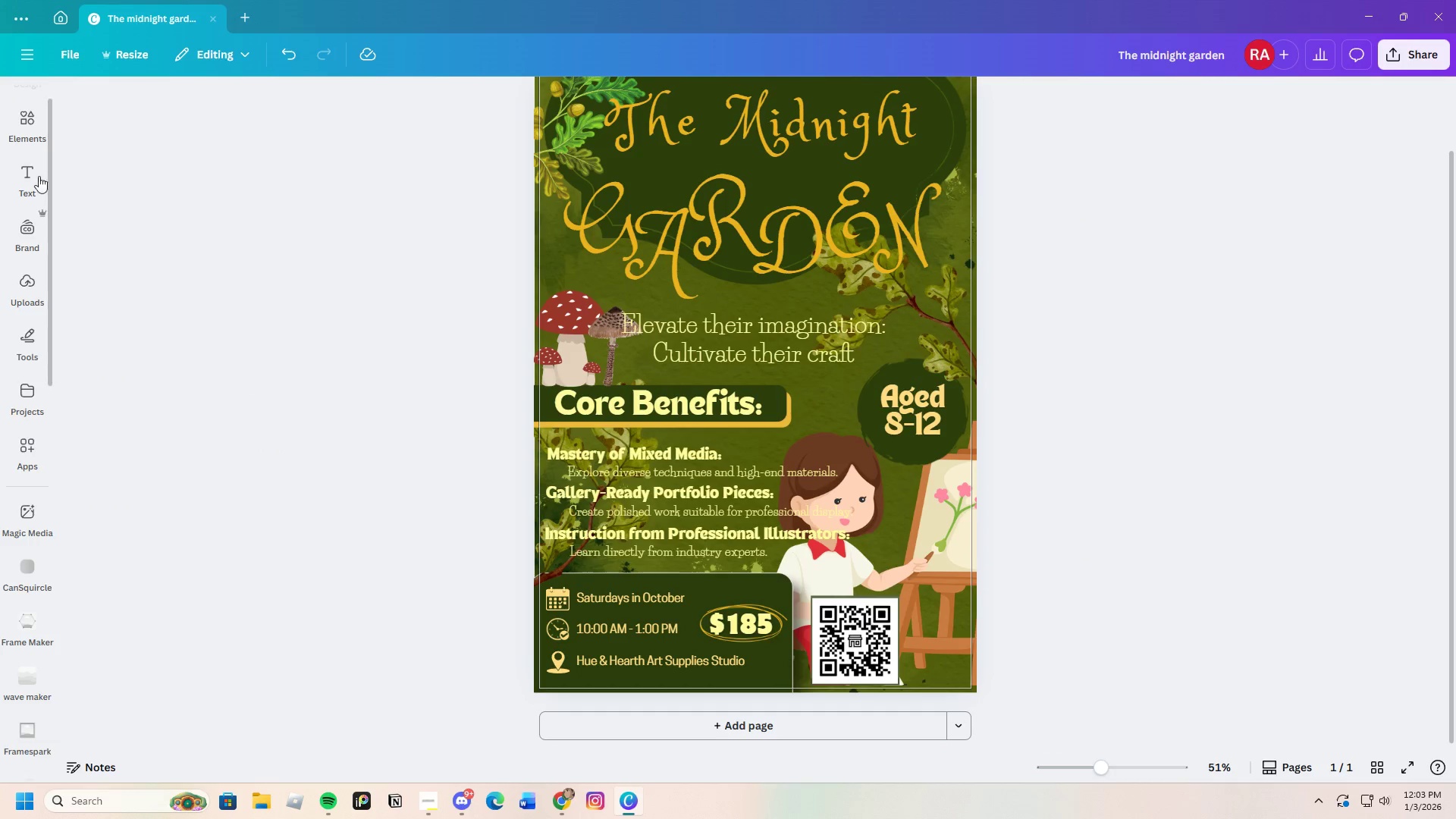 
left_click([24, 133])
 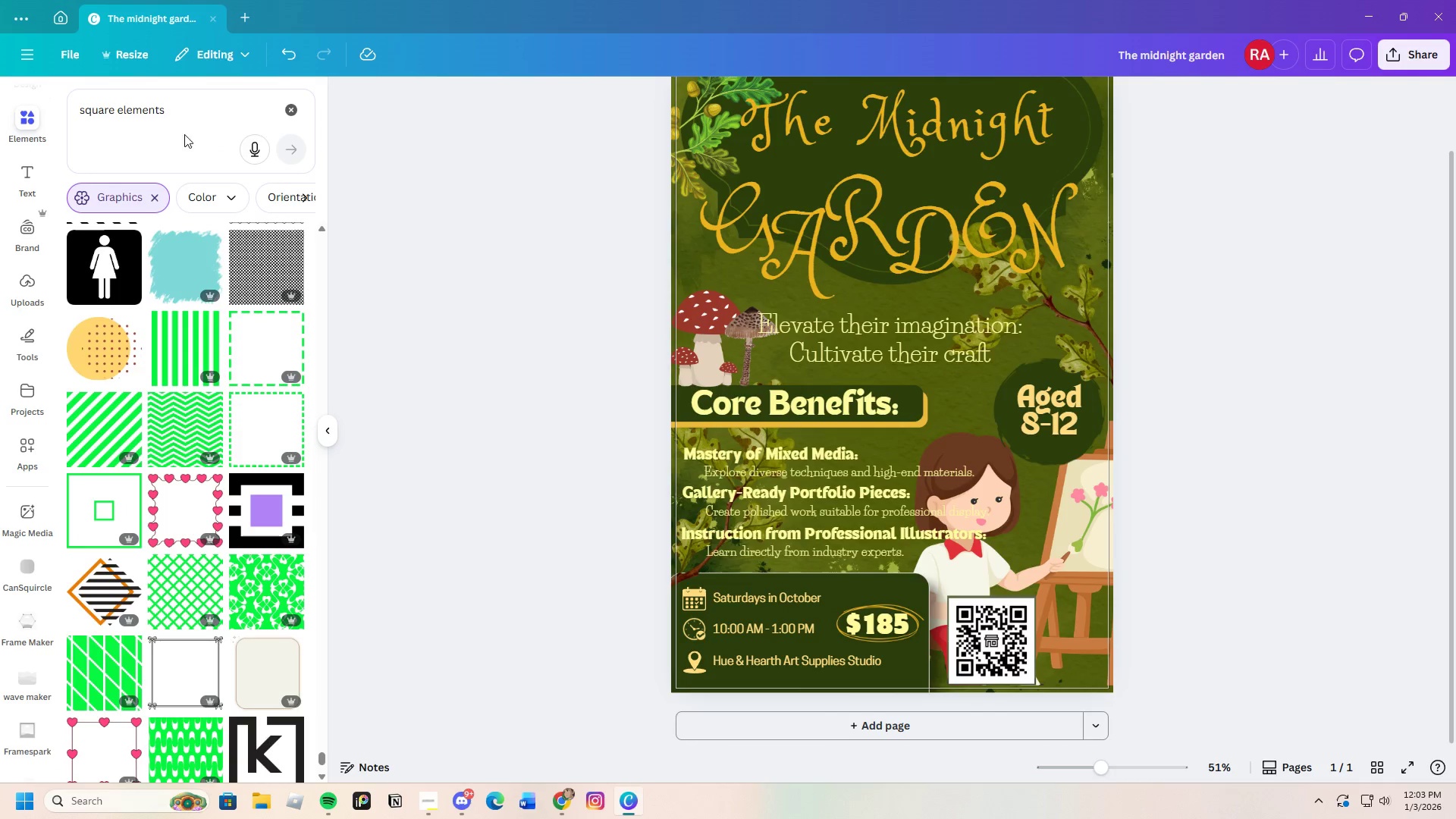 
left_click_drag(start_coordinate=[176, 117], to_coordinate=[42, 115])
 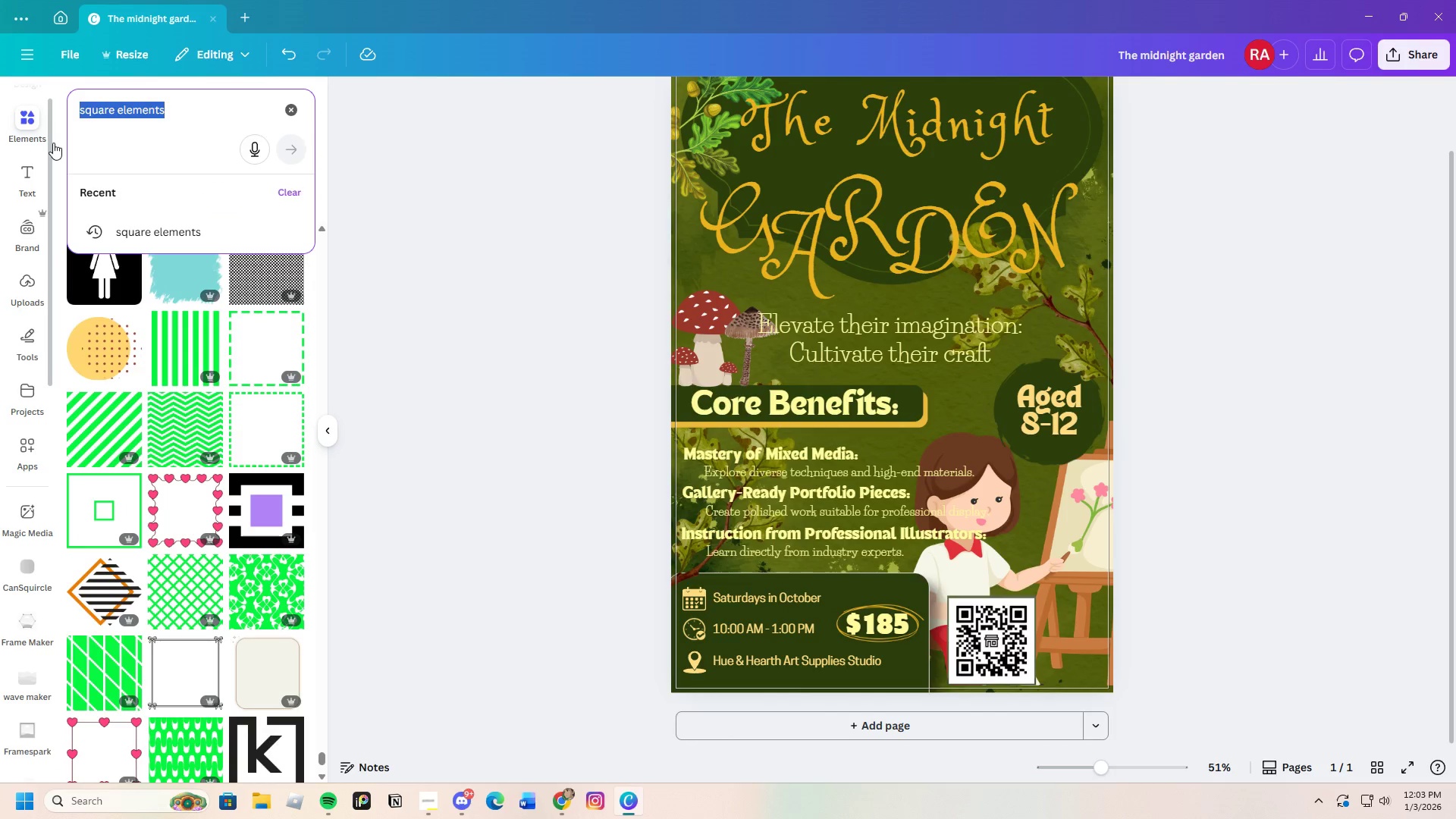 
key(Backspace)
type(shape elems)
key(Backspace)
type(ents)
 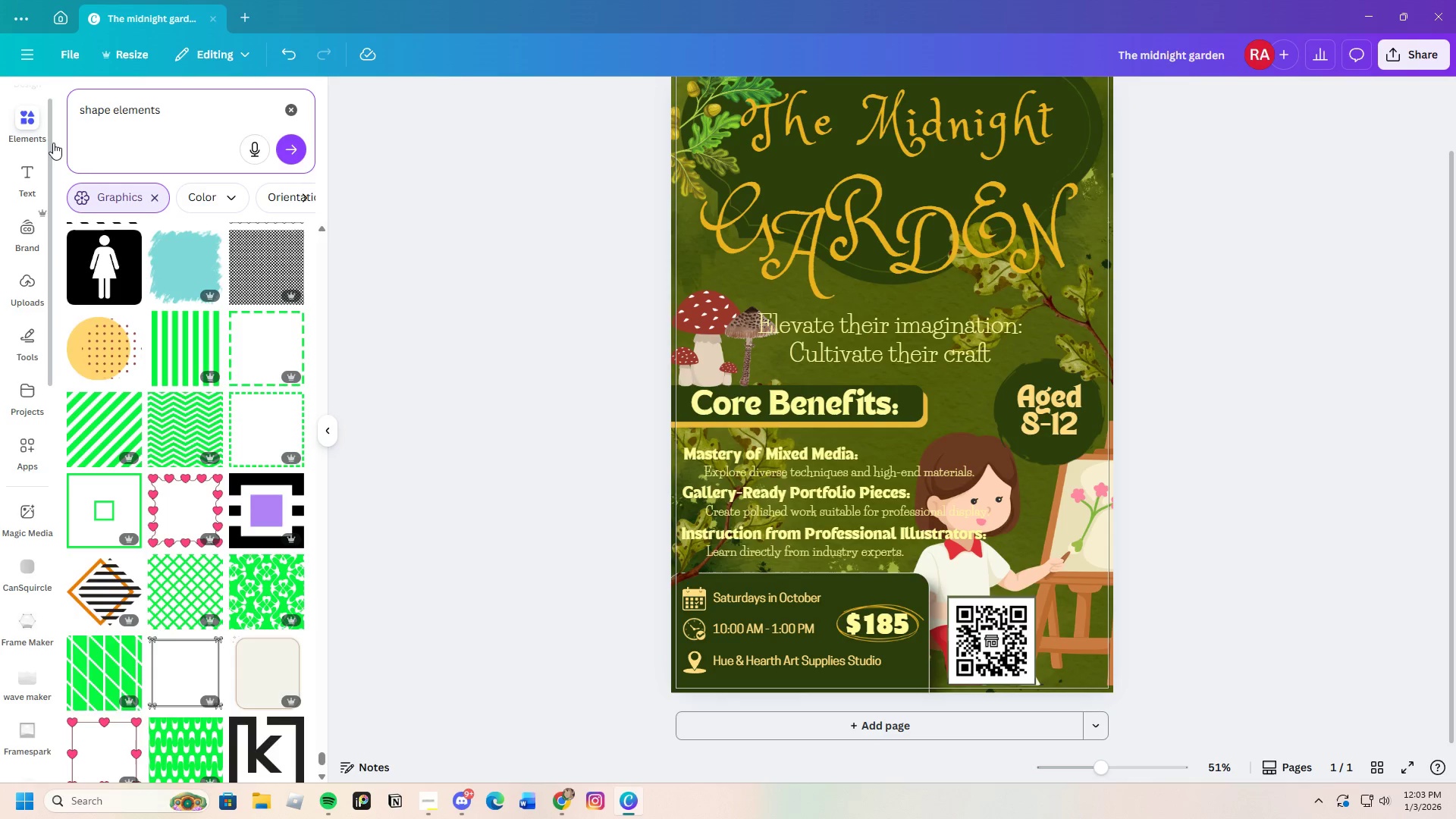 
key(Enter)
 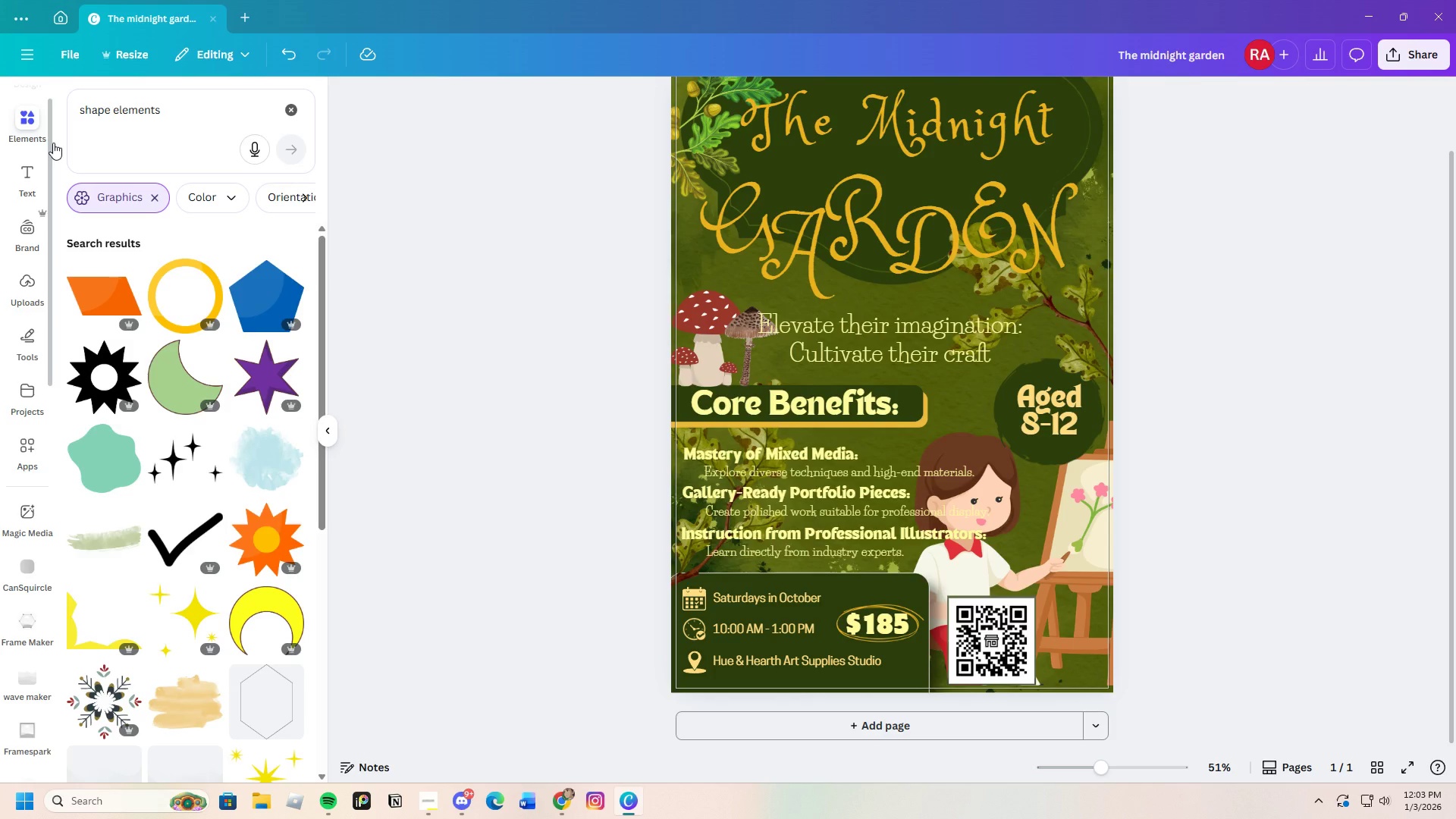 
wait(22.44)
 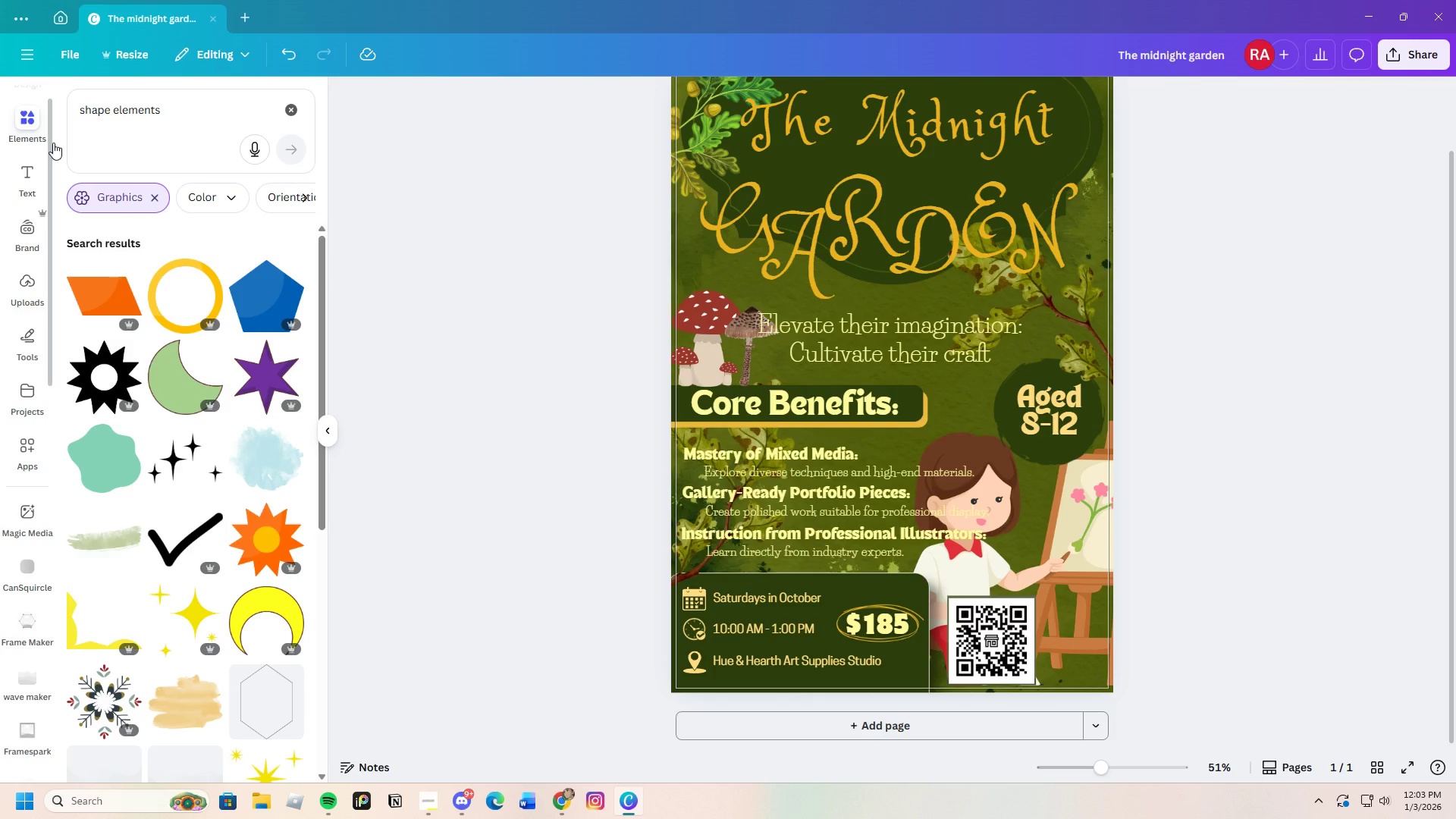 
scroll: coordinate [218, 552], scroll_direction: down, amount: 19.0
 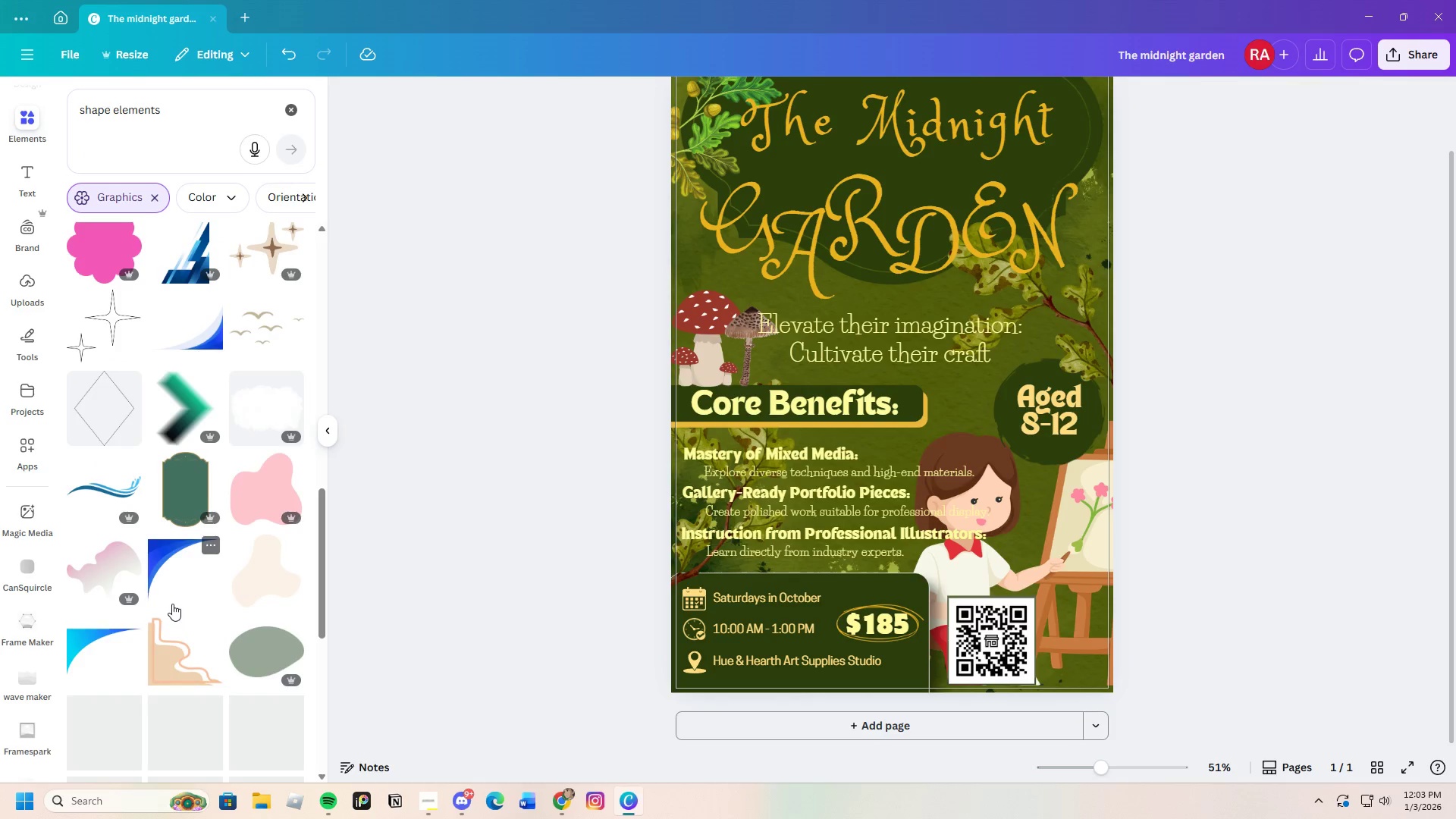 
scroll: coordinate [156, 571], scroll_direction: down, amount: 20.0
 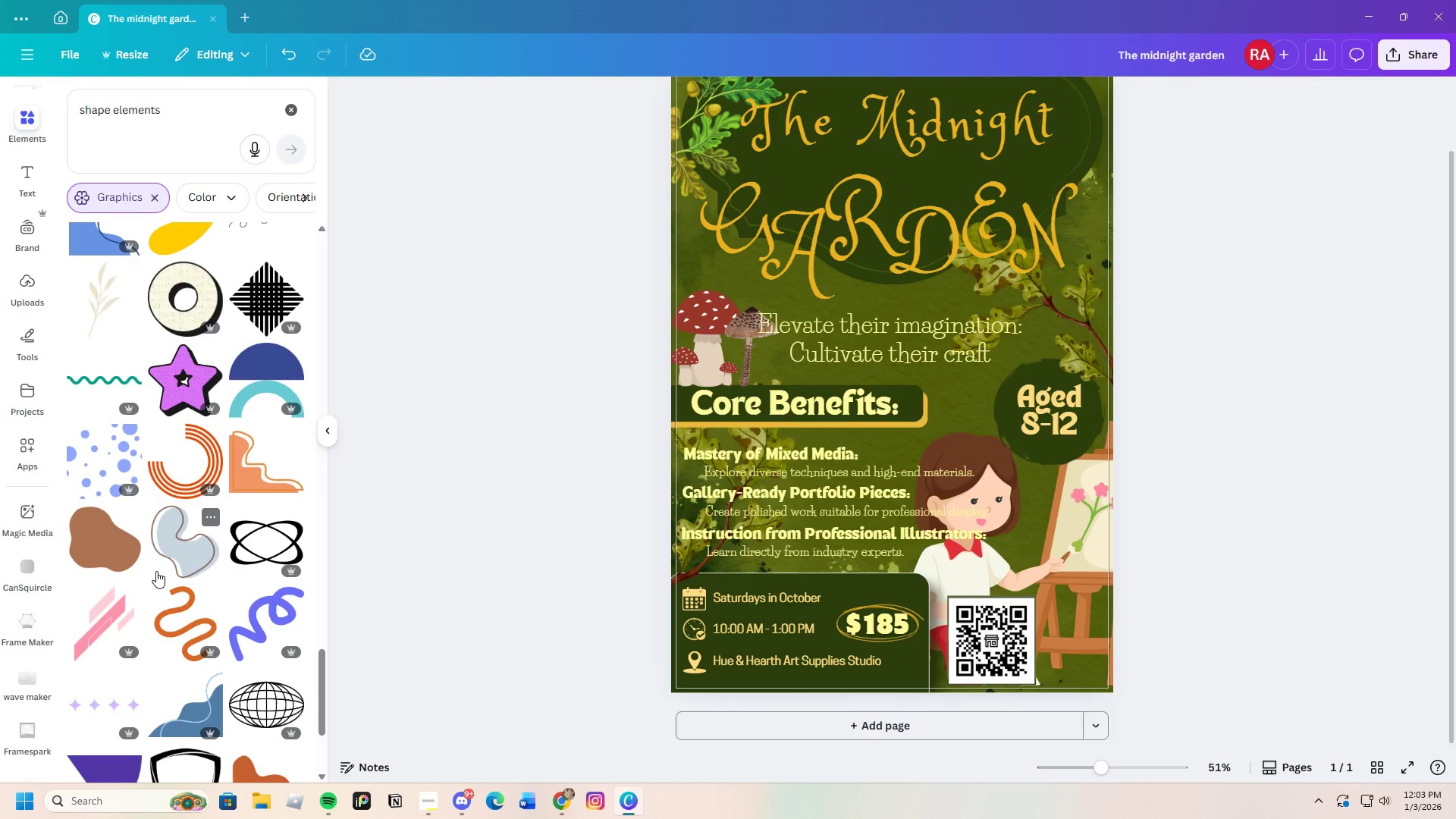 
scroll: coordinate [156, 571], scroll_direction: down, amount: 20.0
 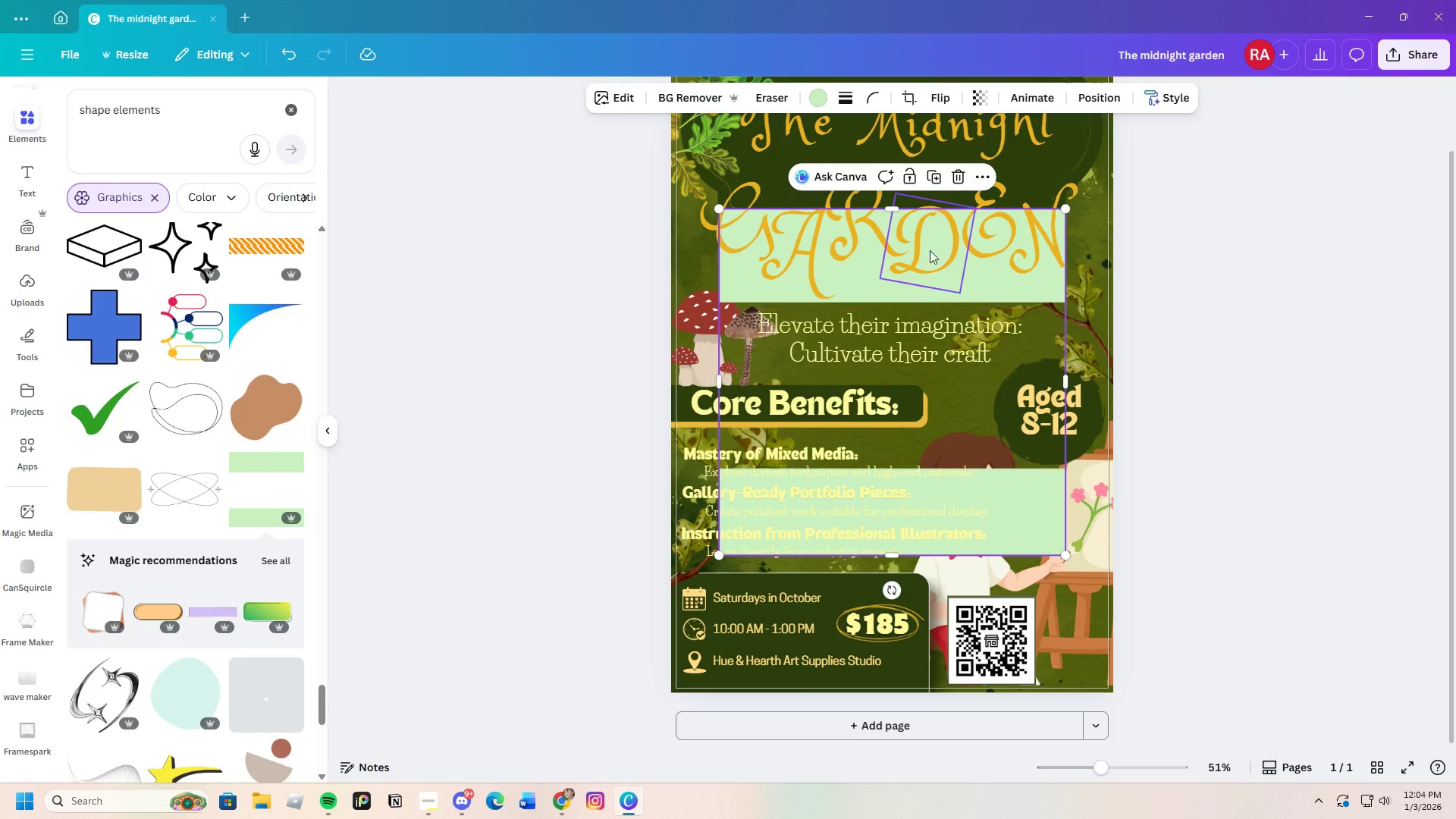 
left_click([955, 177])
 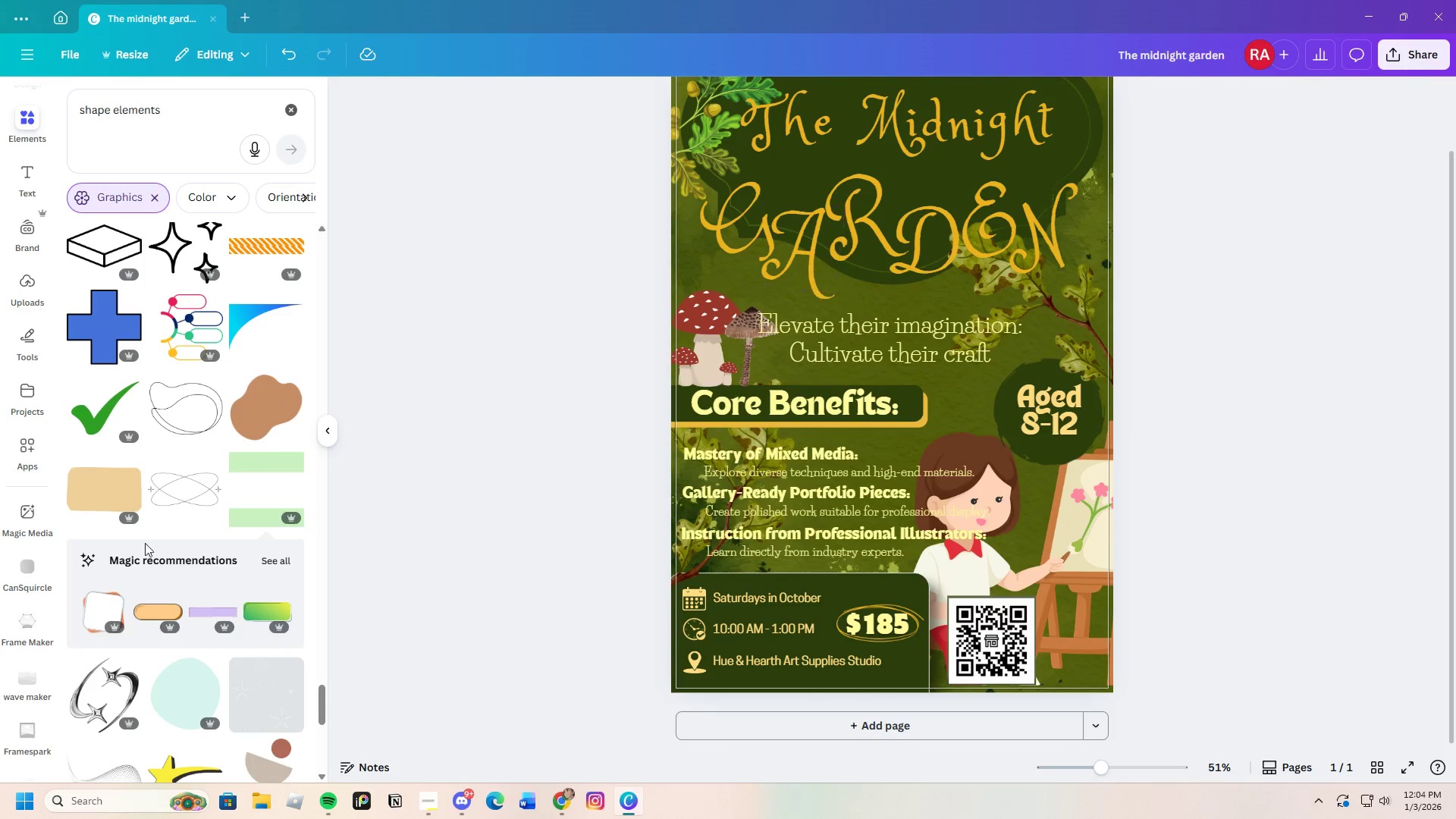 
scroll: coordinate [146, 573], scroll_direction: down, amount: 14.0
 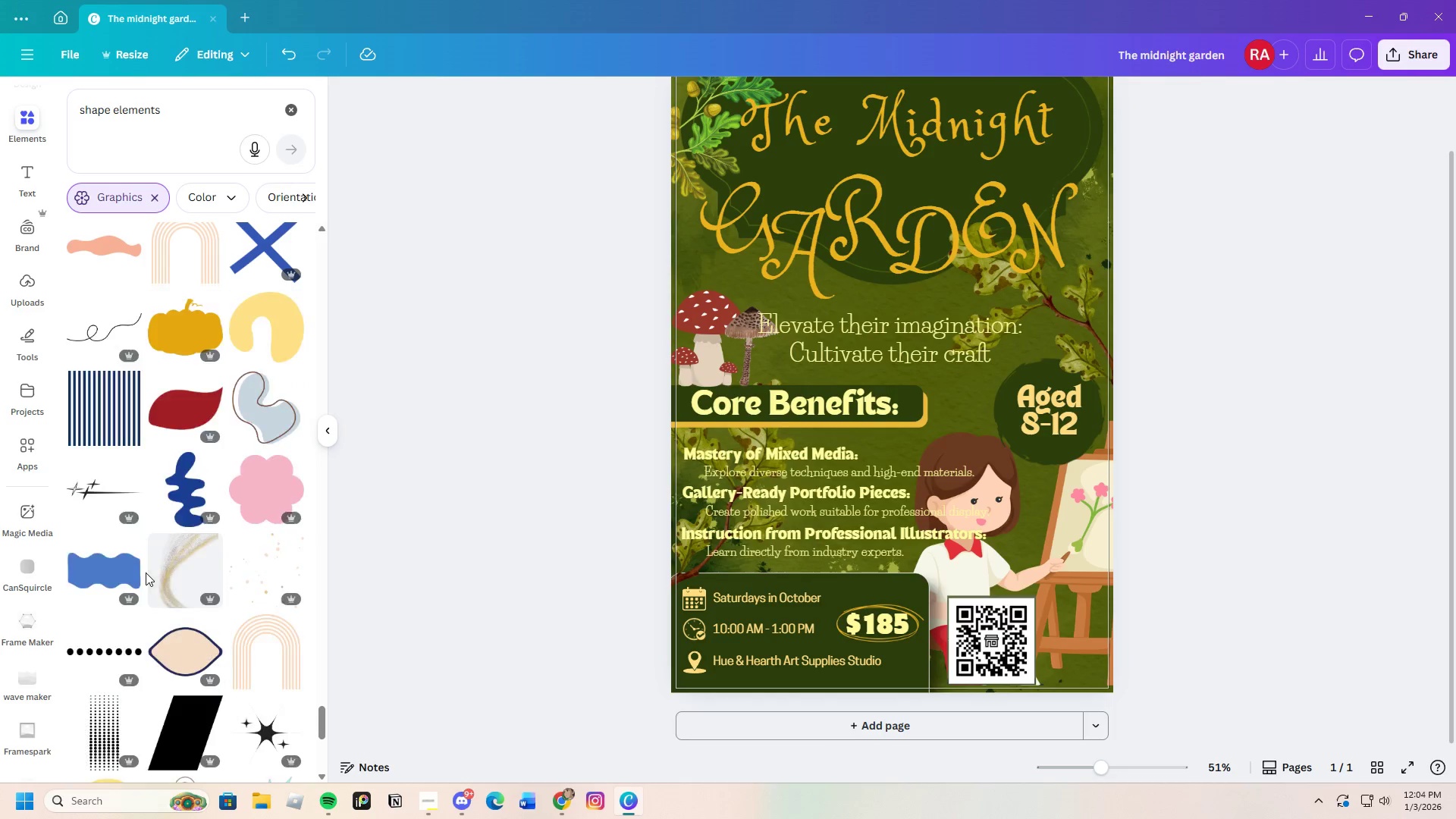 
scroll: coordinate [146, 573], scroll_direction: up, amount: 3.0
 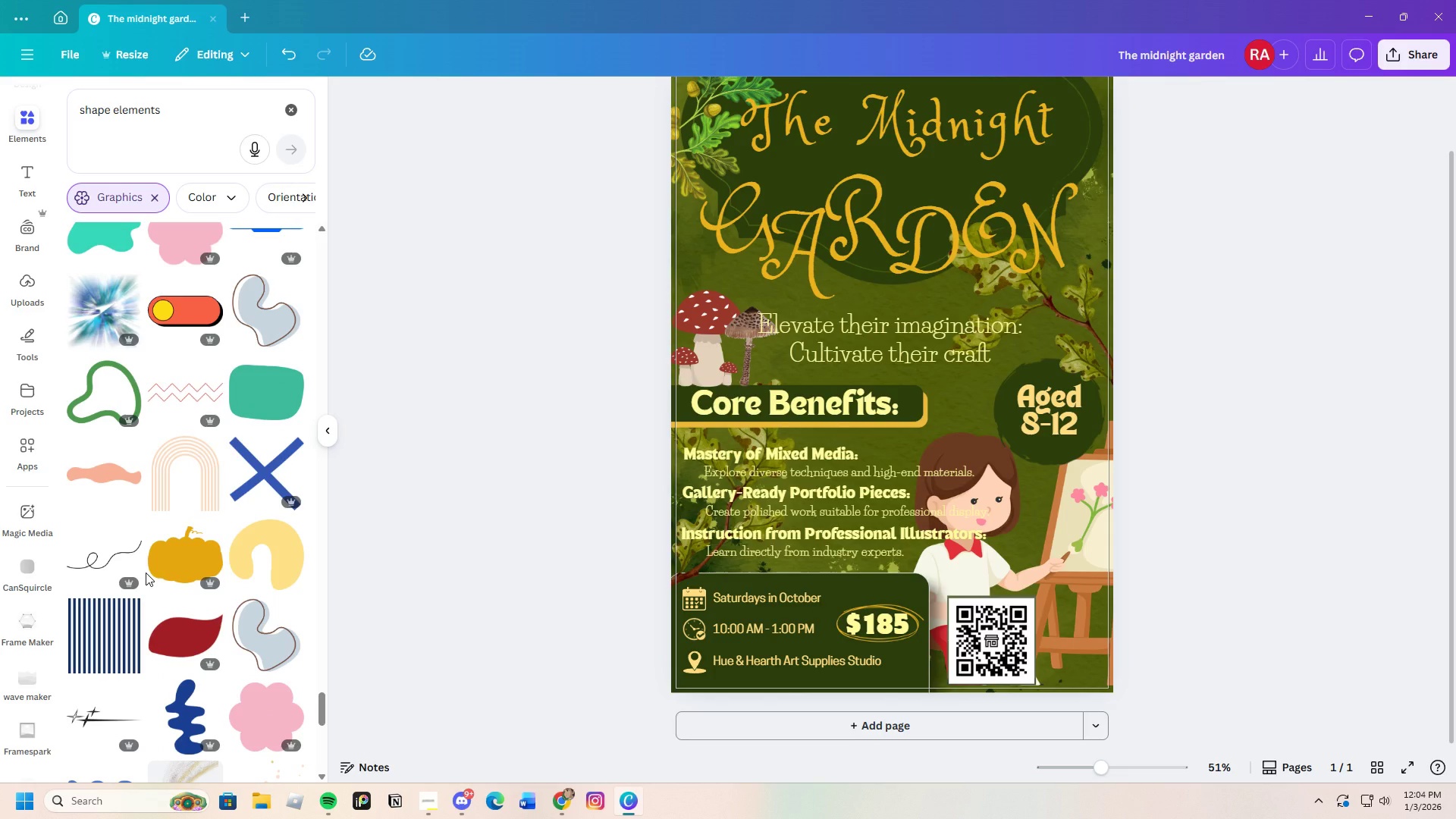 
scroll: coordinate [146, 573], scroll_direction: down, amount: 16.0
 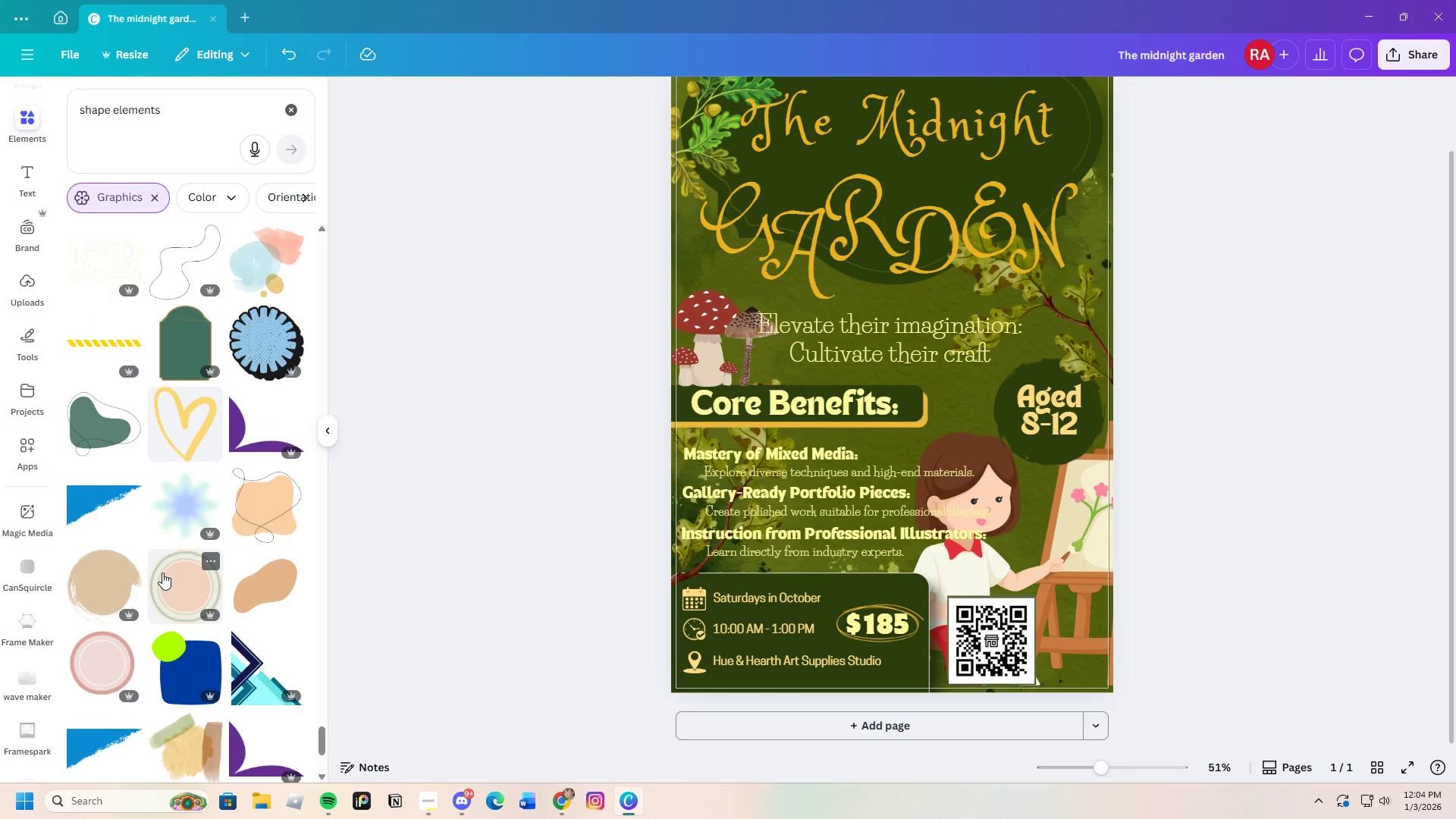 
wait(7.94)
 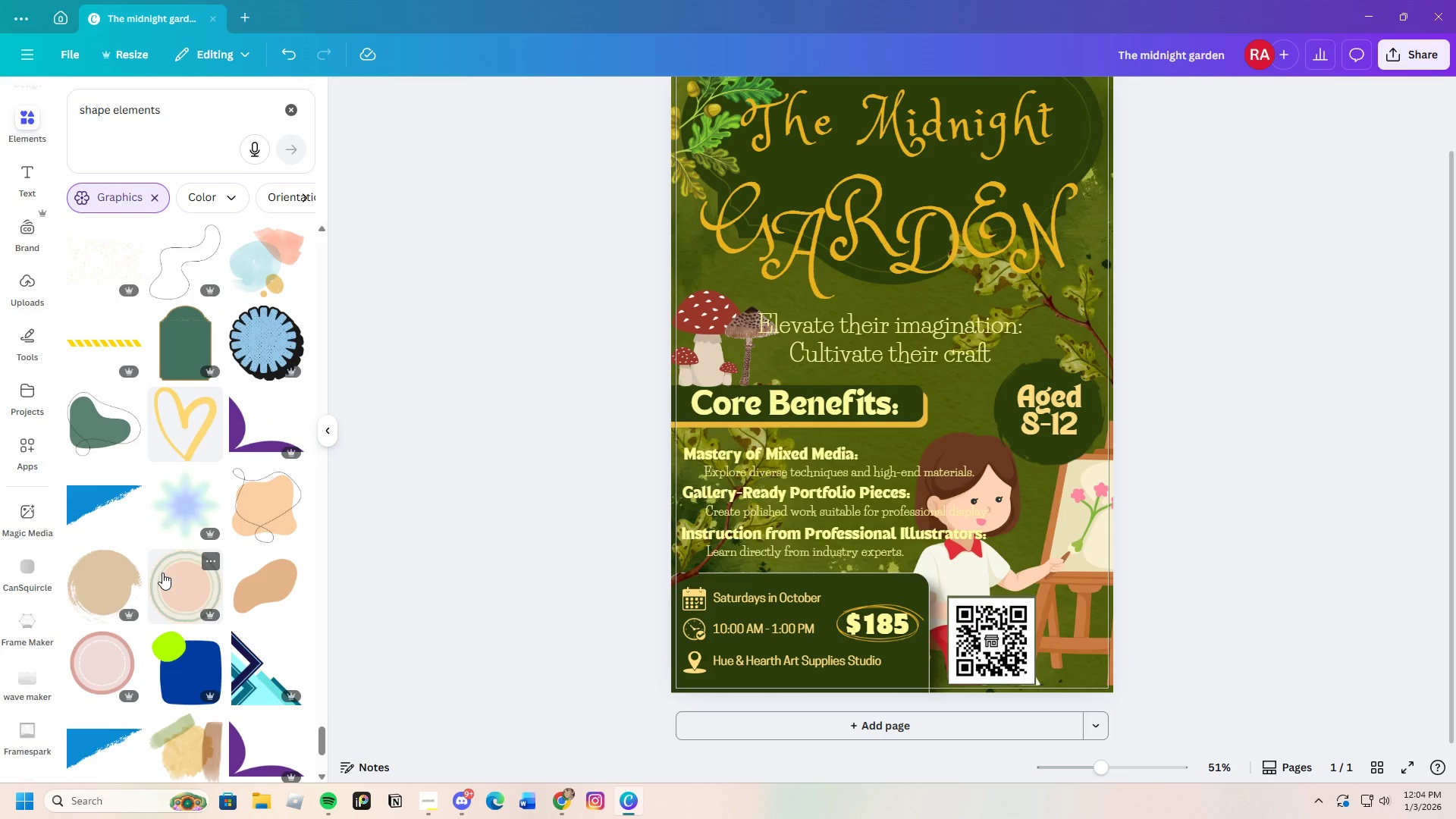 
scroll: coordinate [183, 613], scroll_direction: down, amount: 20.0
 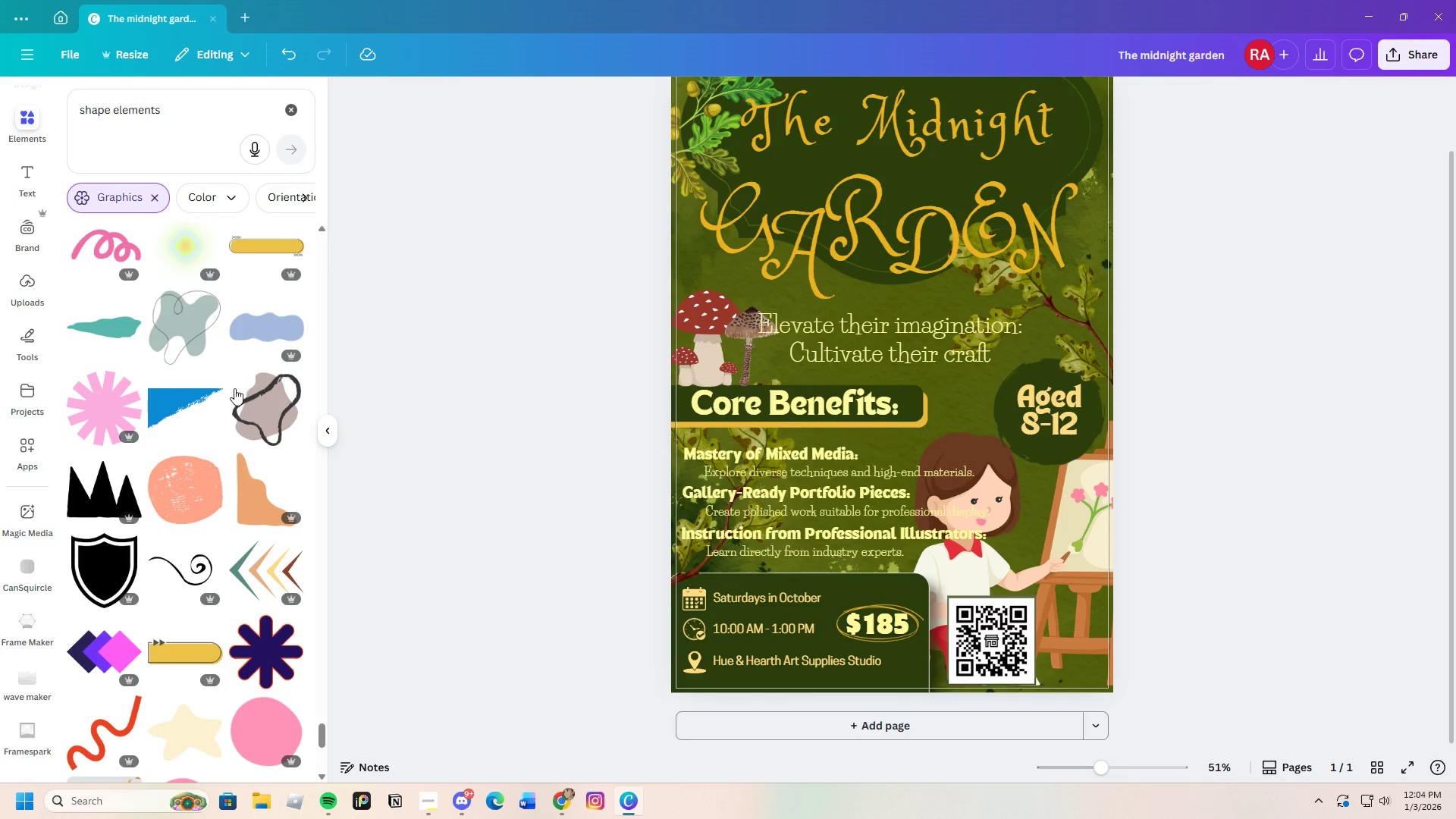 
left_click([250, 252])
 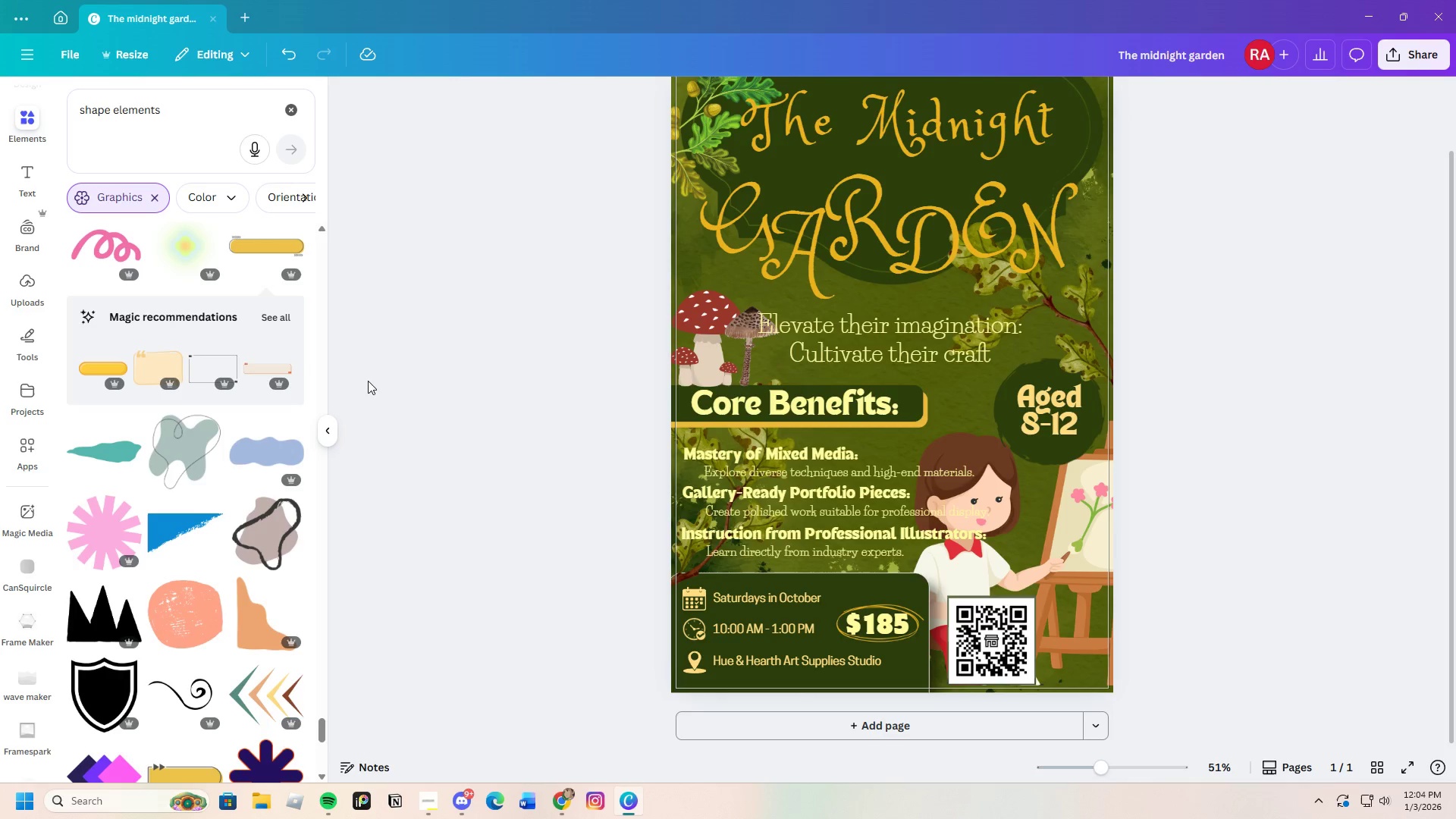 
left_click([279, 312])
 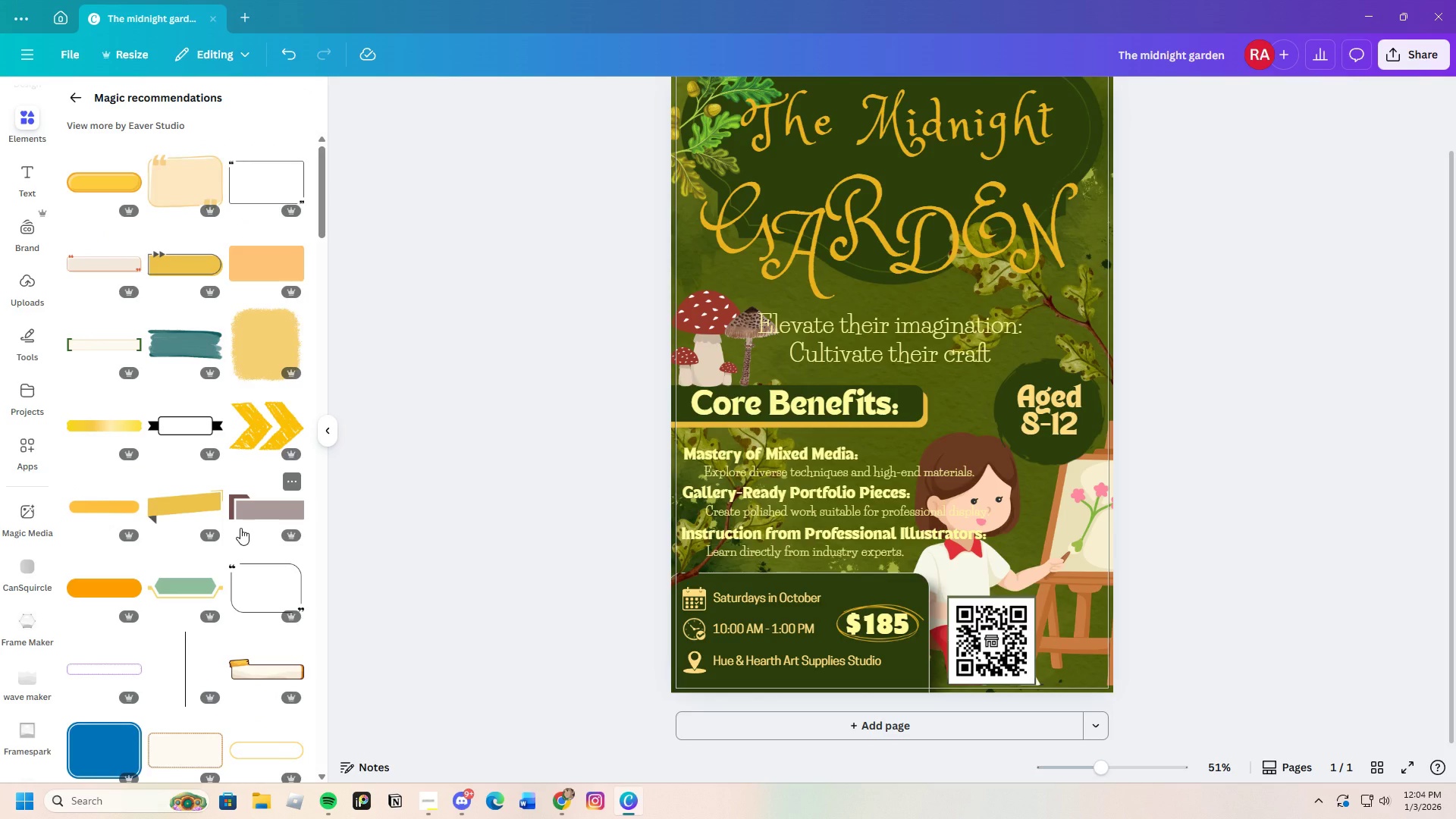 
left_click([93, 338])
 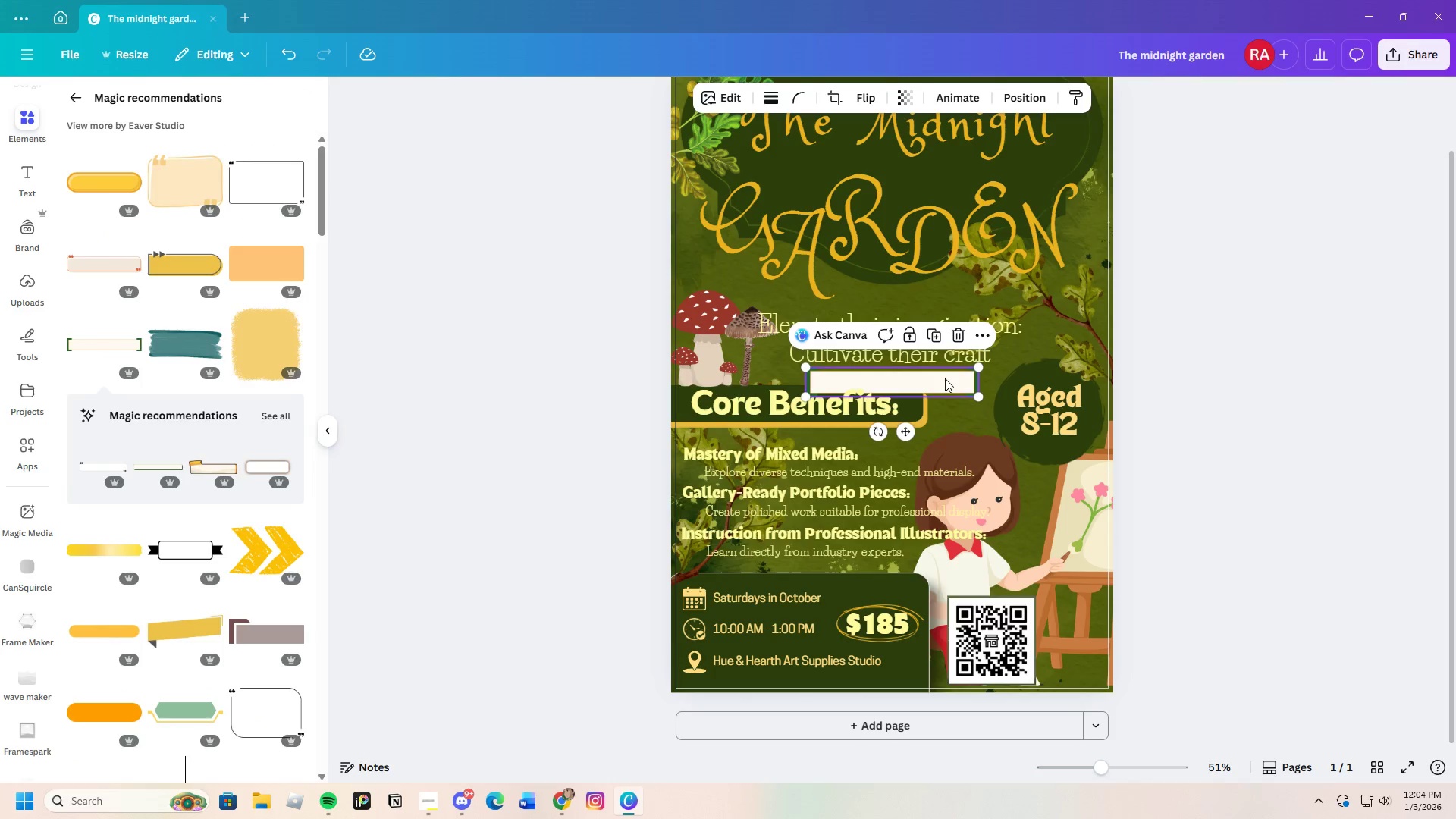 
left_click_drag(start_coordinate=[946, 378], to_coordinate=[835, 467])
 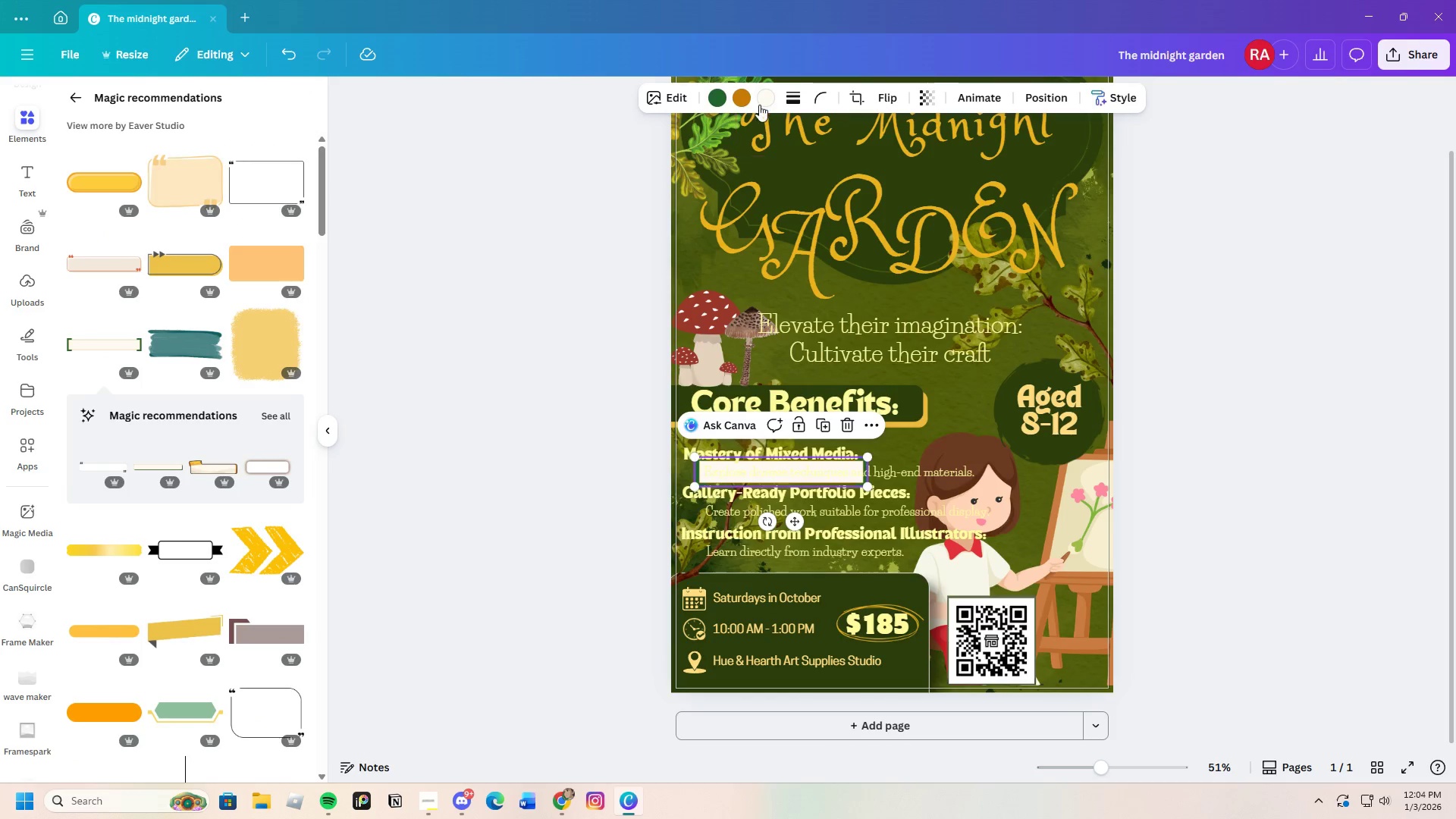 
left_click([763, 99])
 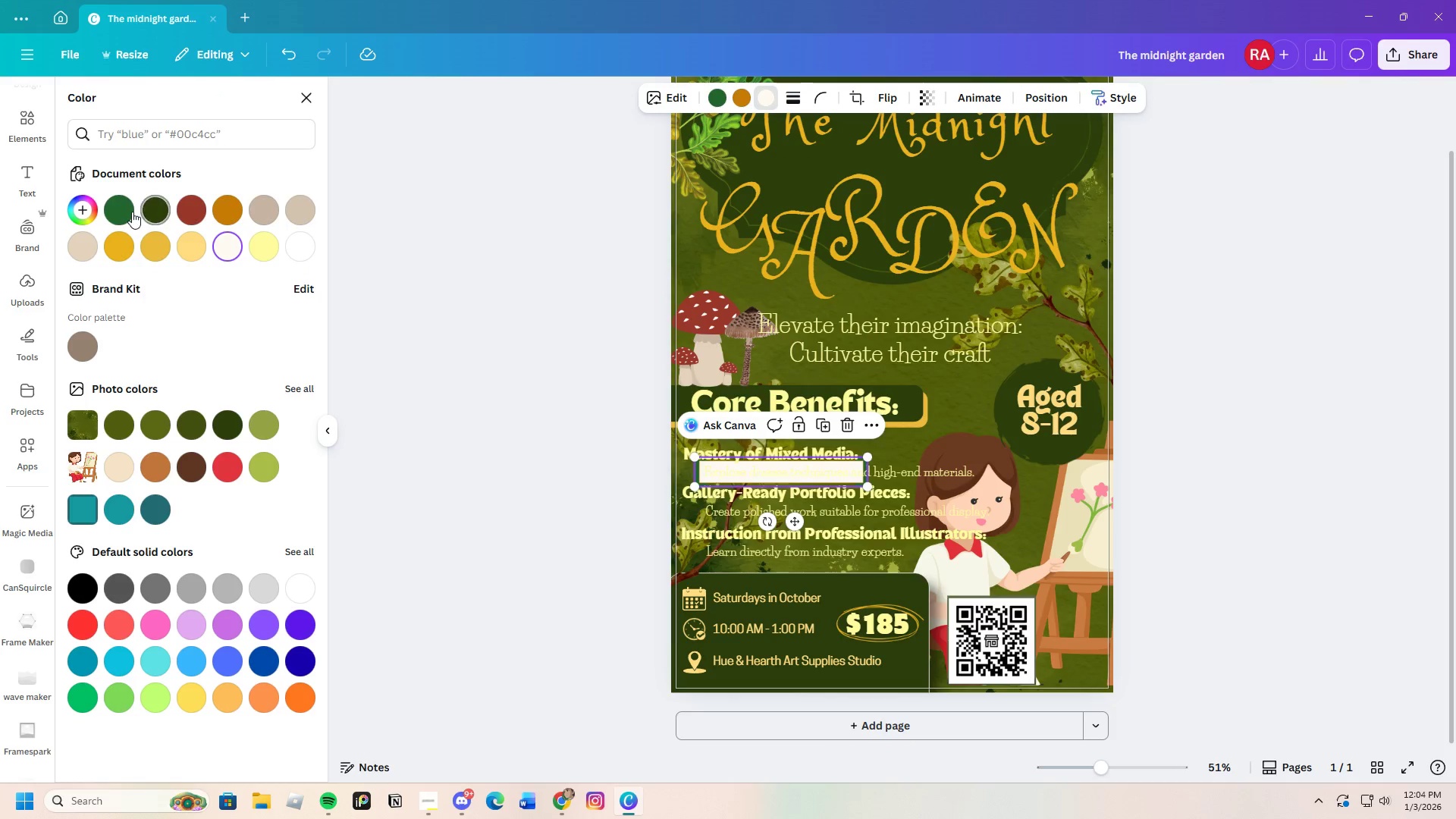 
left_click([146, 208])
 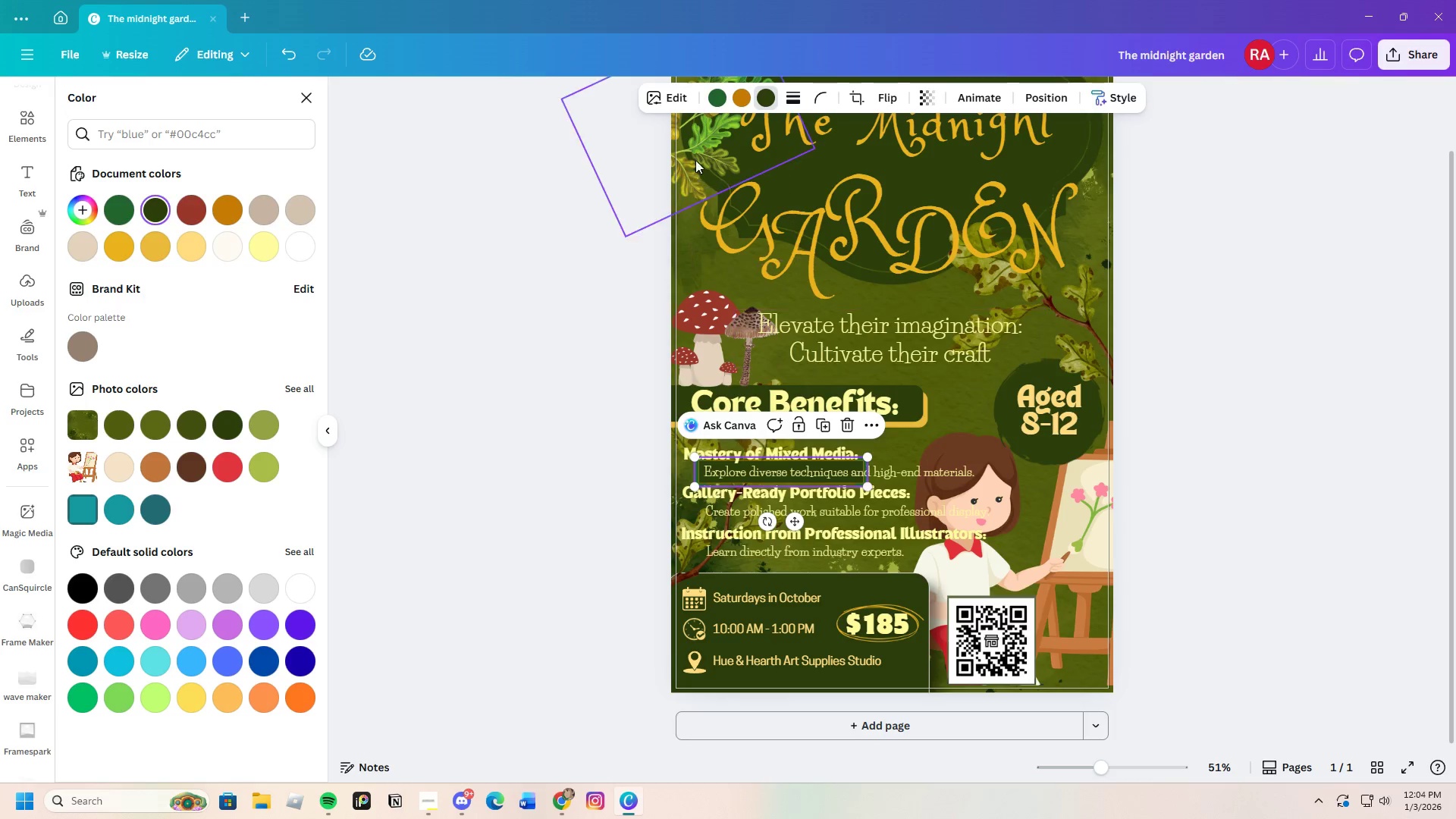 
left_click([717, 104])
 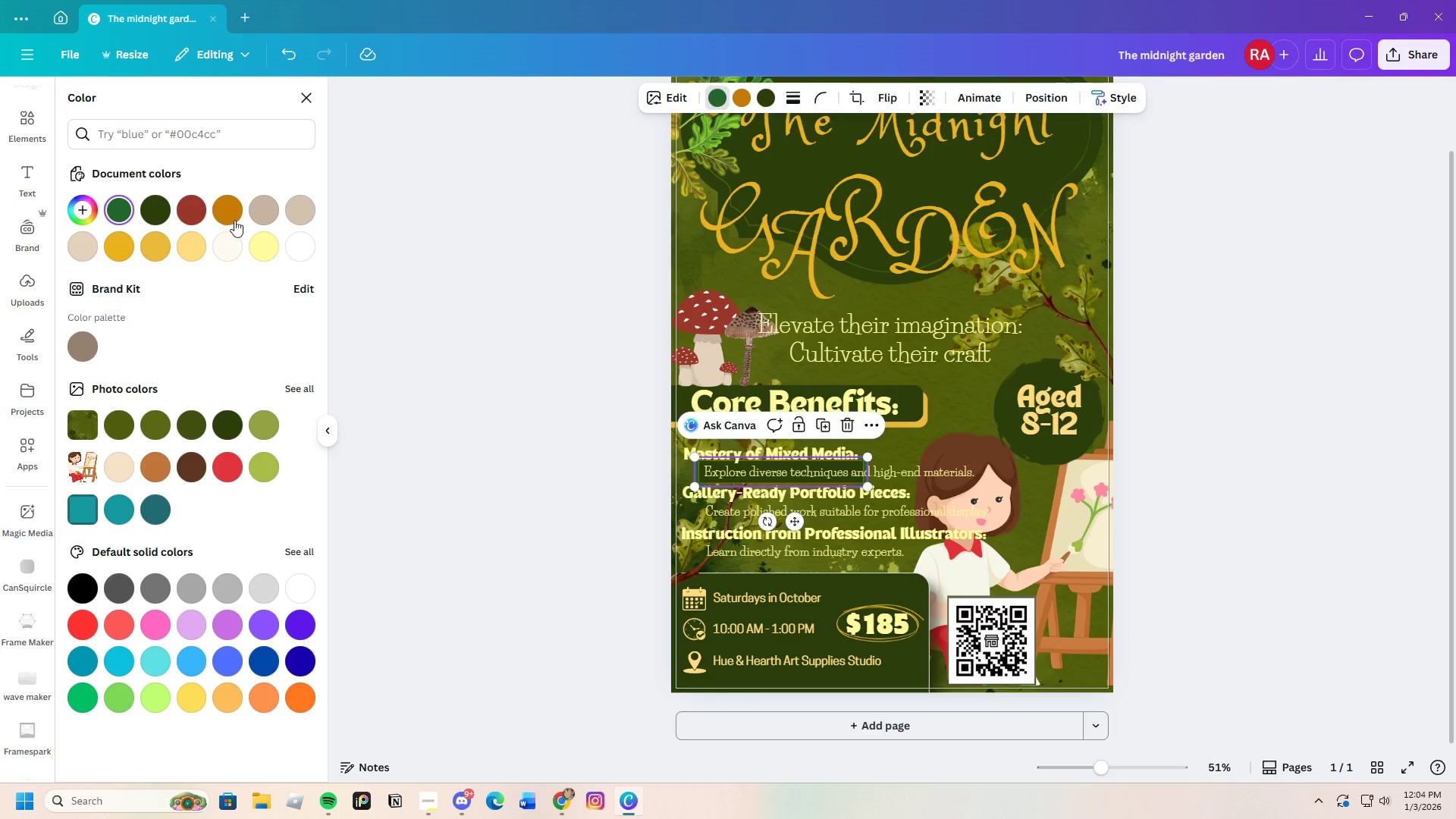 
left_click([234, 215])
 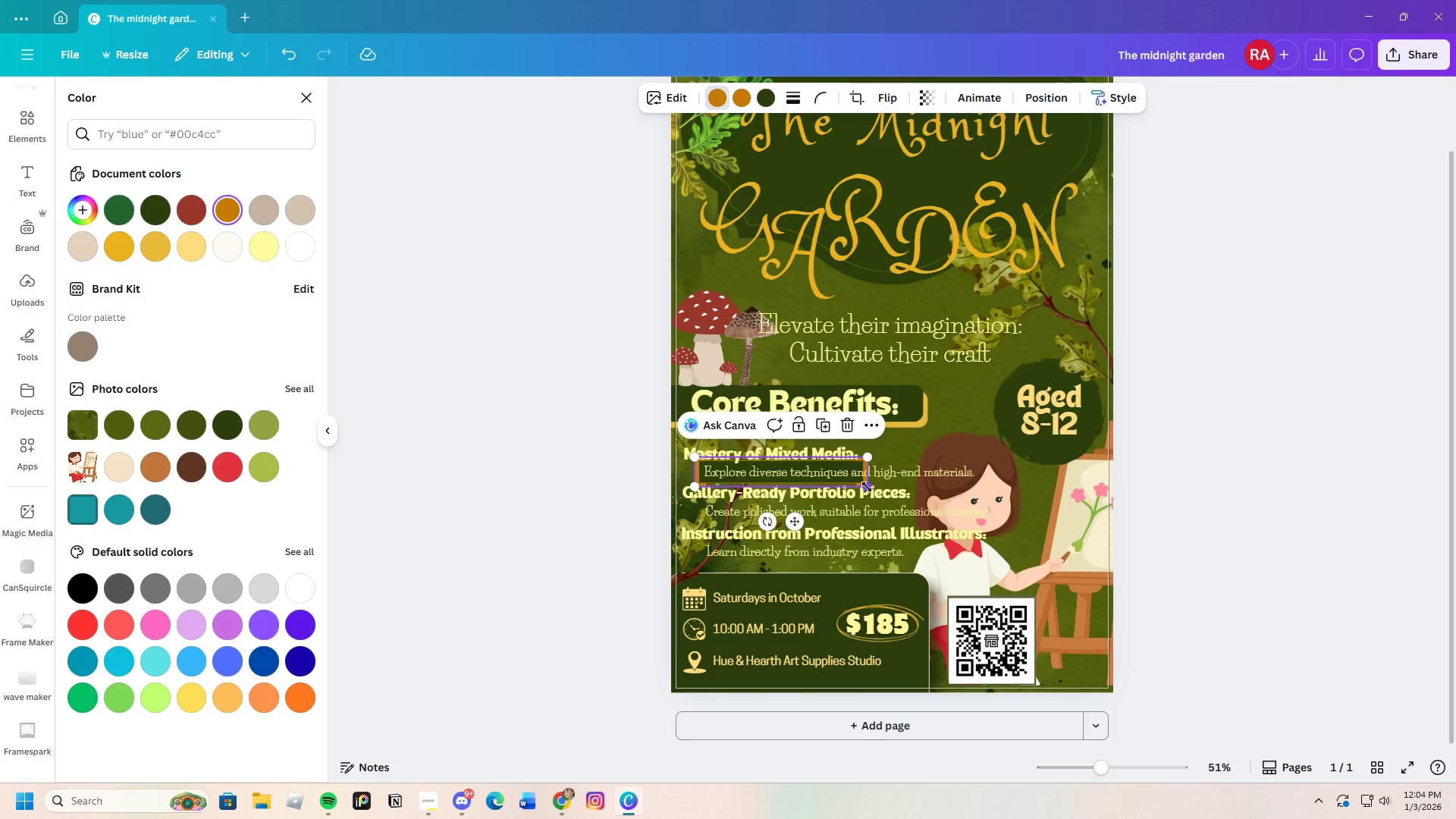 
left_click_drag(start_coordinate=[867, 487], to_coordinate=[1003, 476])
 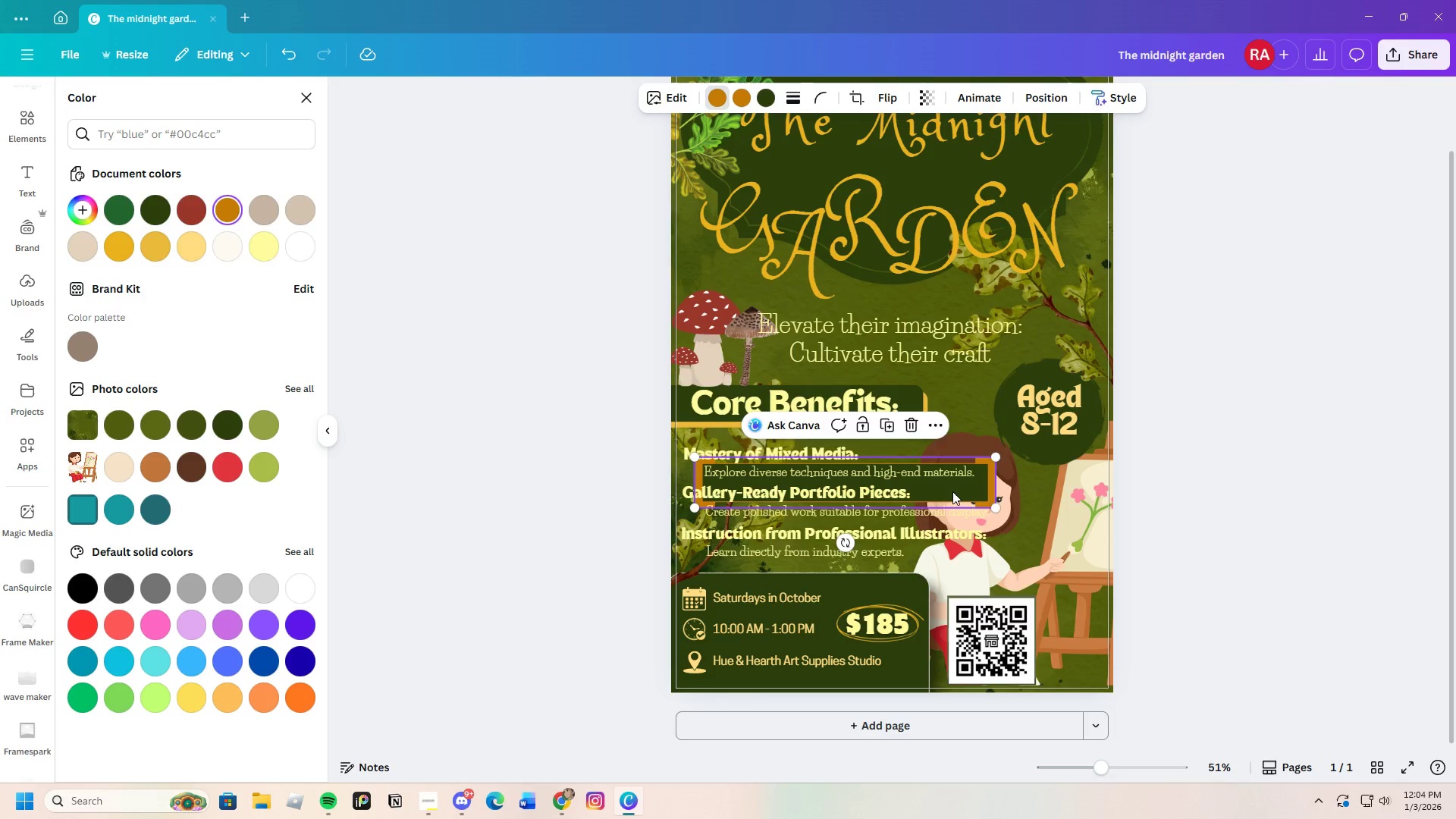 
left_click_drag(start_coordinate=[952, 491], to_coordinate=[952, 473])
 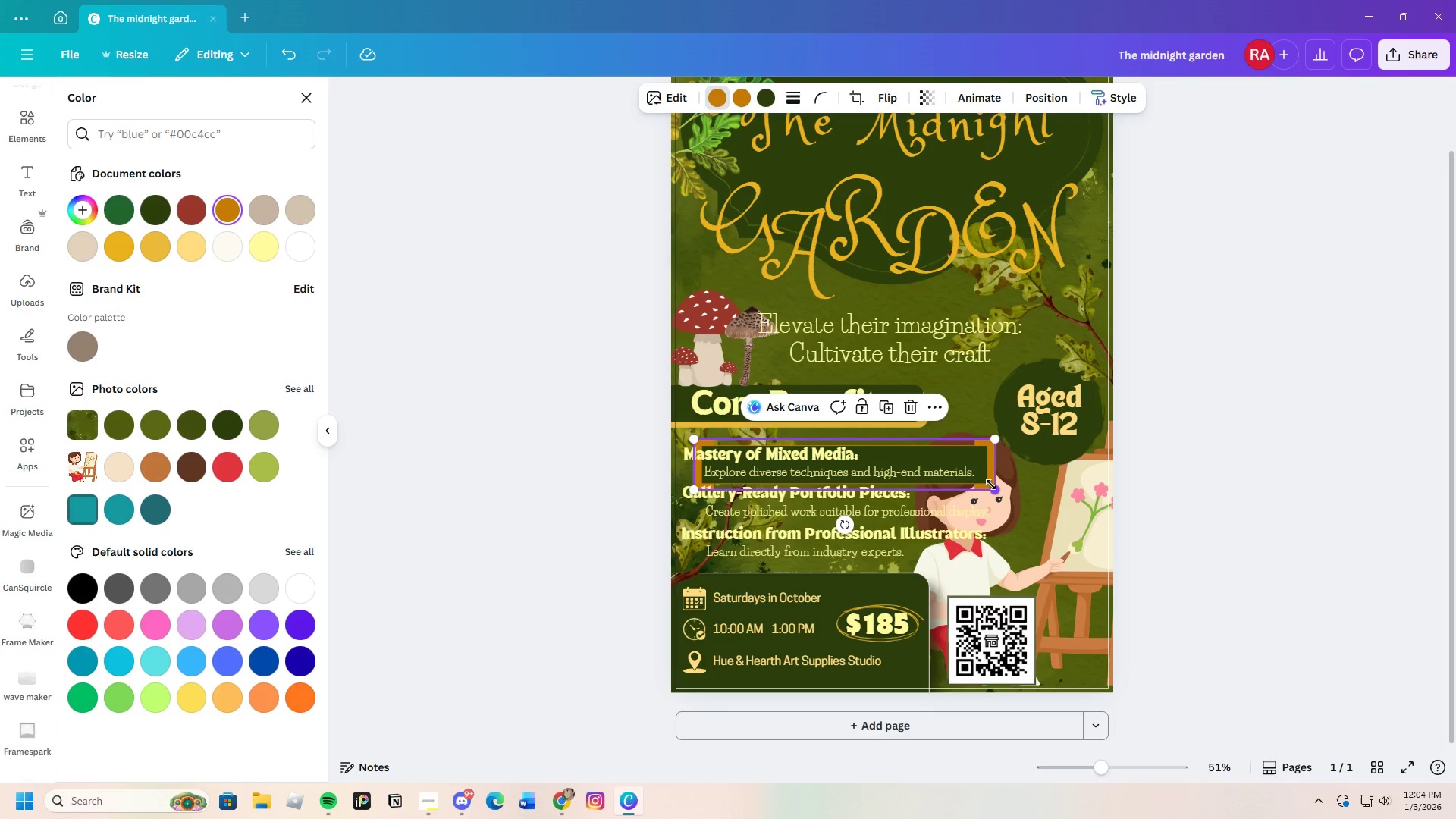 
left_click_drag(start_coordinate=[991, 485], to_coordinate=[982, 485])
 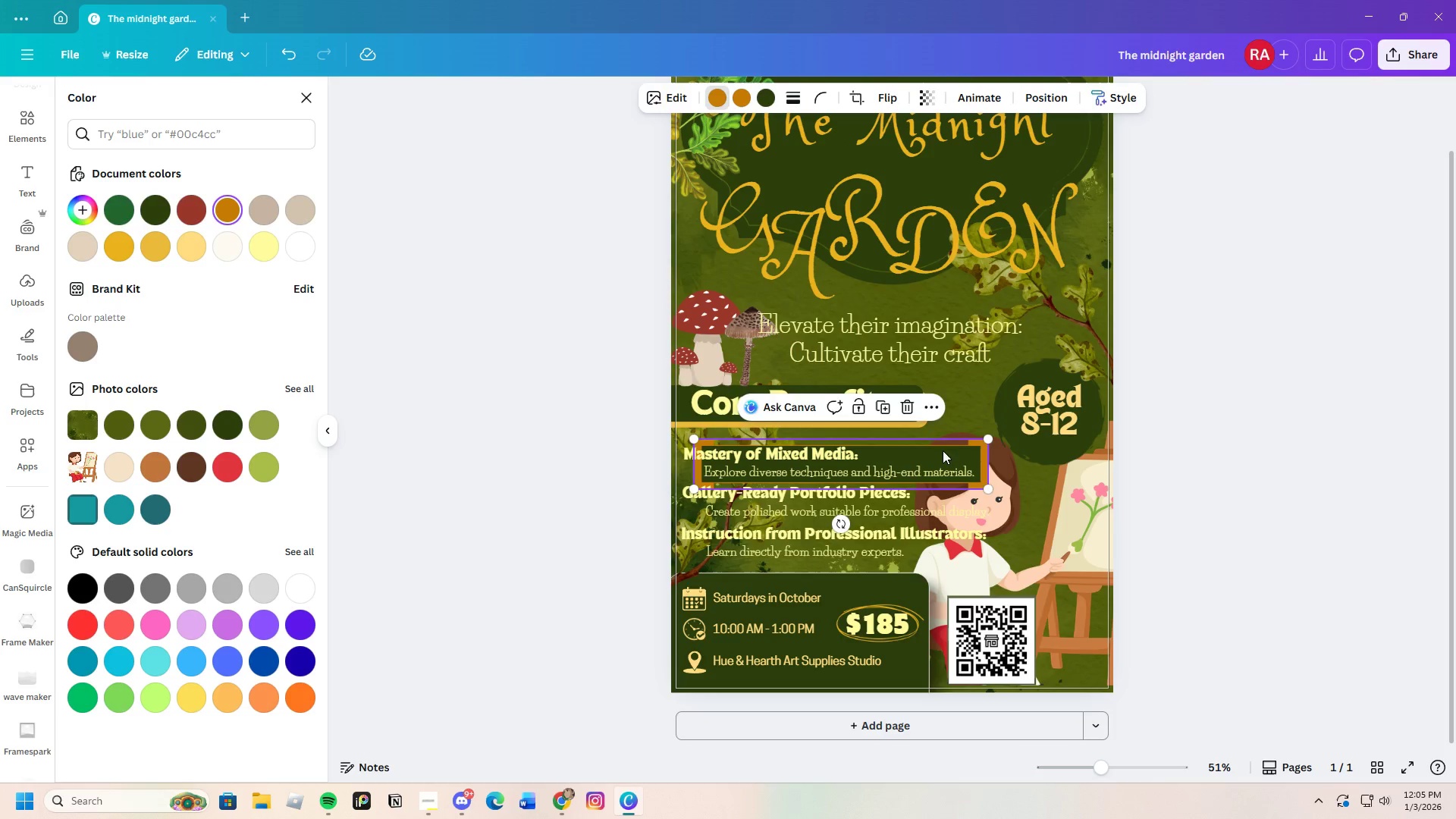 
left_click_drag(start_coordinate=[946, 450], to_coordinate=[941, 456])
 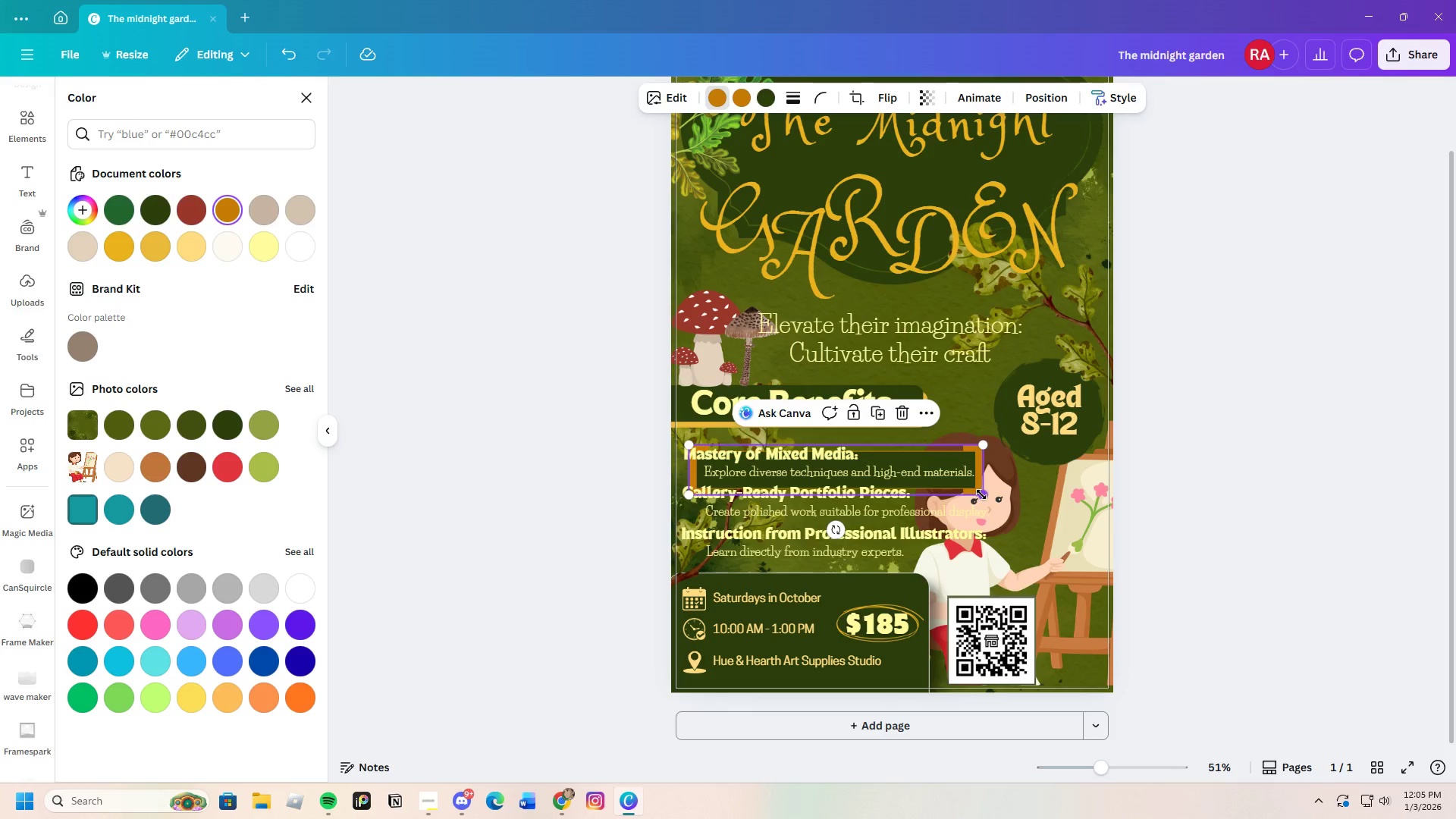 
left_click_drag(start_coordinate=[981, 494], to_coordinate=[952, 475])
 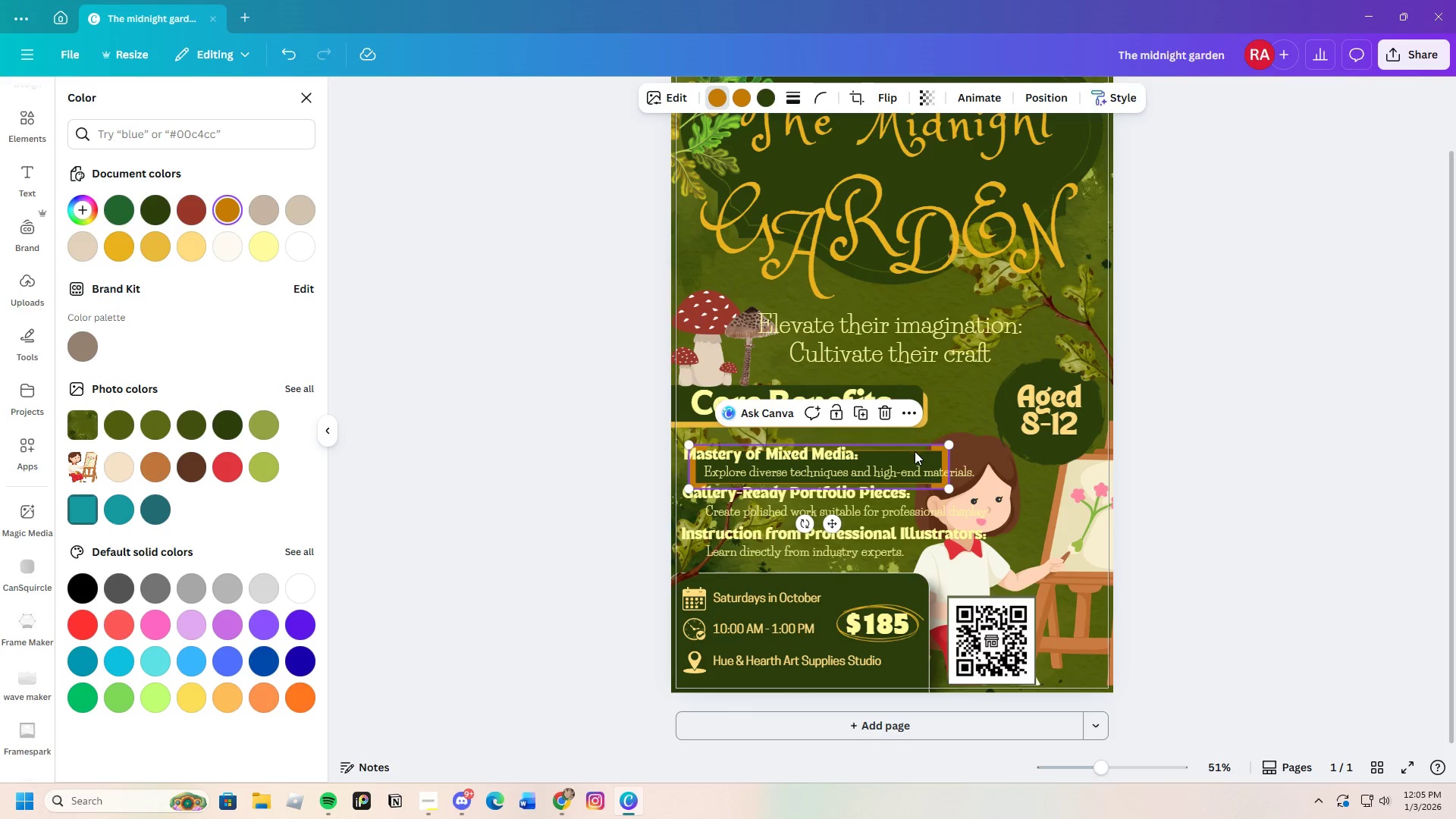 
left_click_drag(start_coordinate=[915, 451], to_coordinate=[921, 450])
 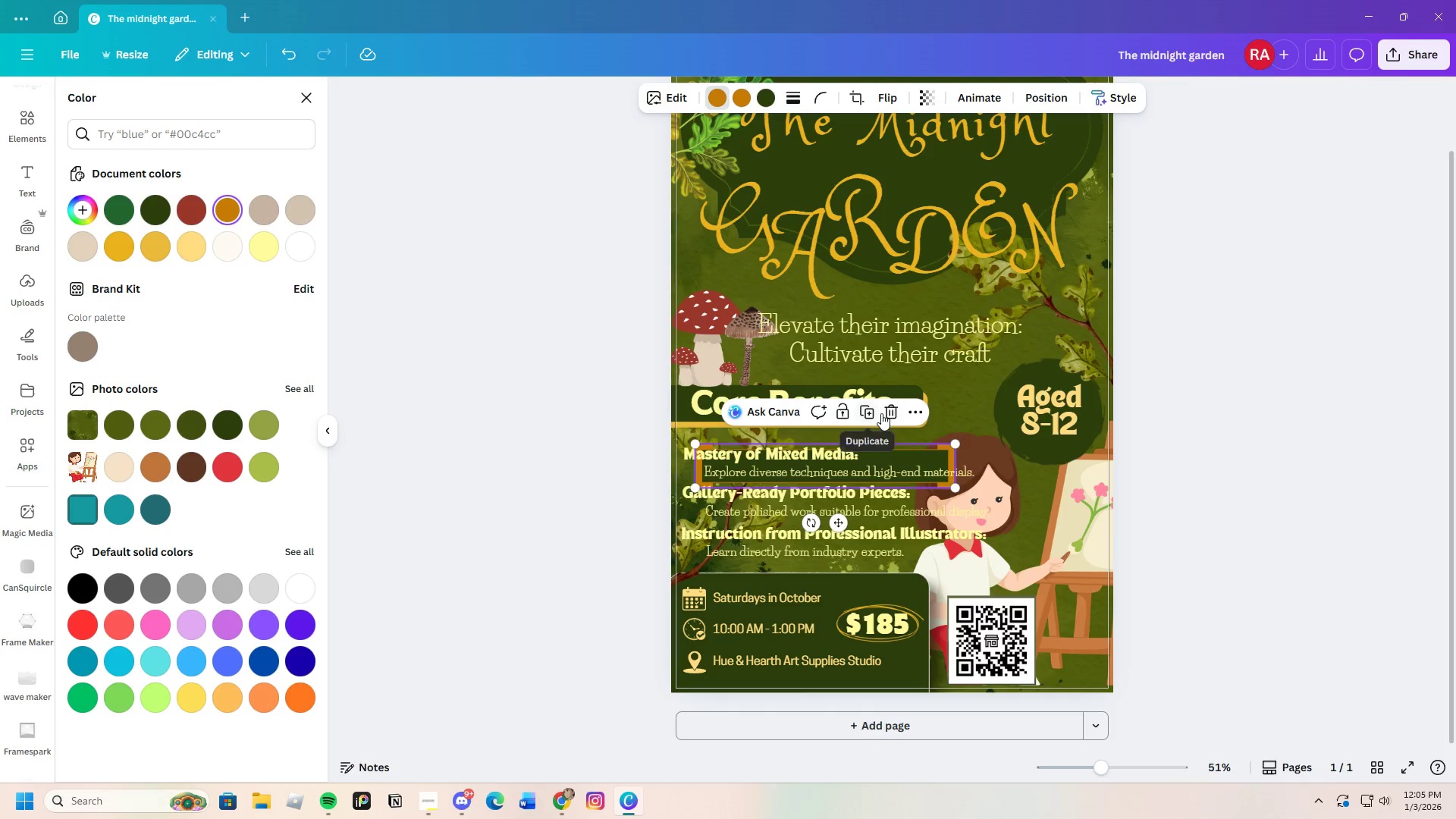 
left_click([888, 410])
 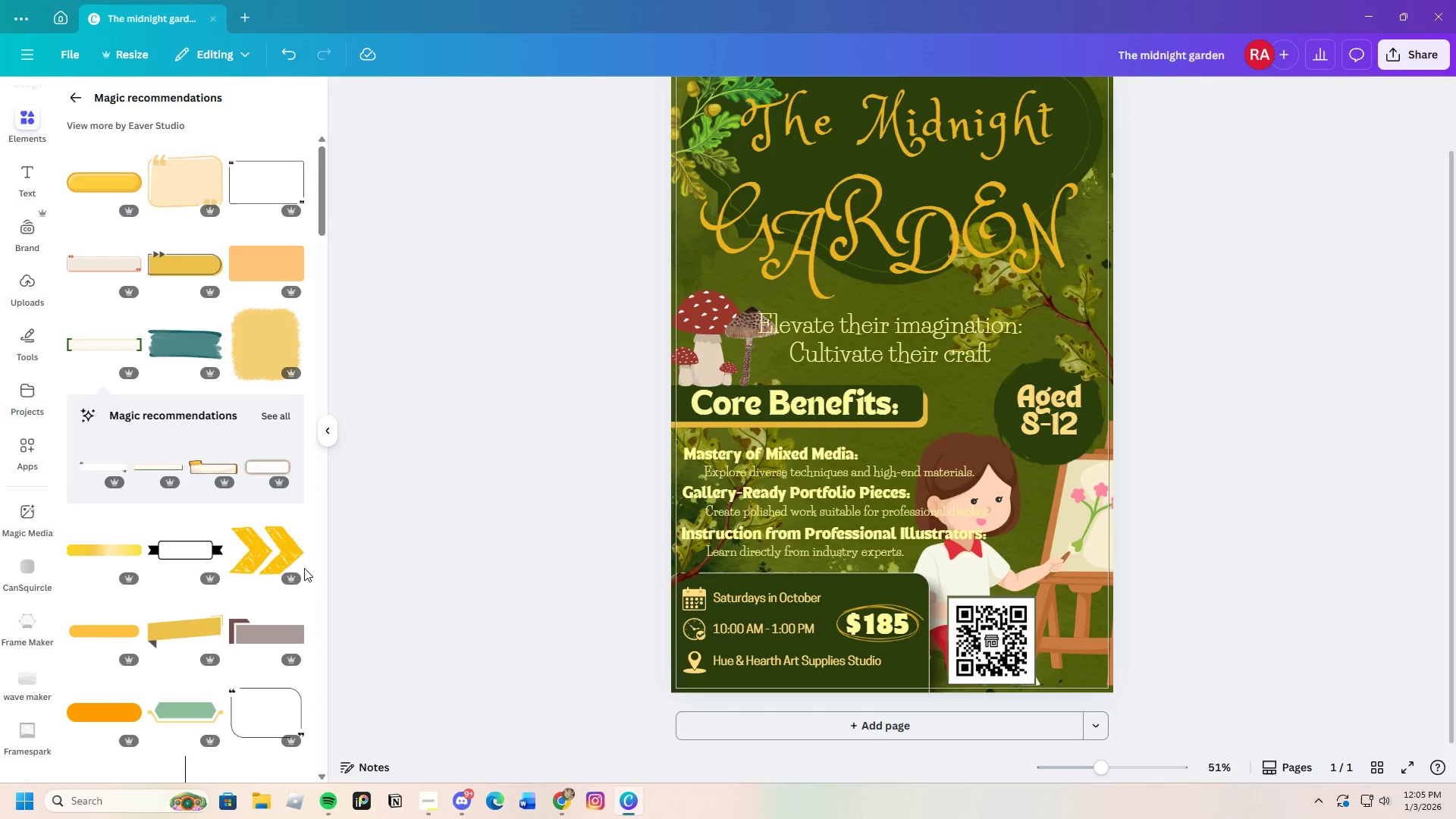 
scroll: coordinate [205, 593], scroll_direction: down, amount: 7.0
 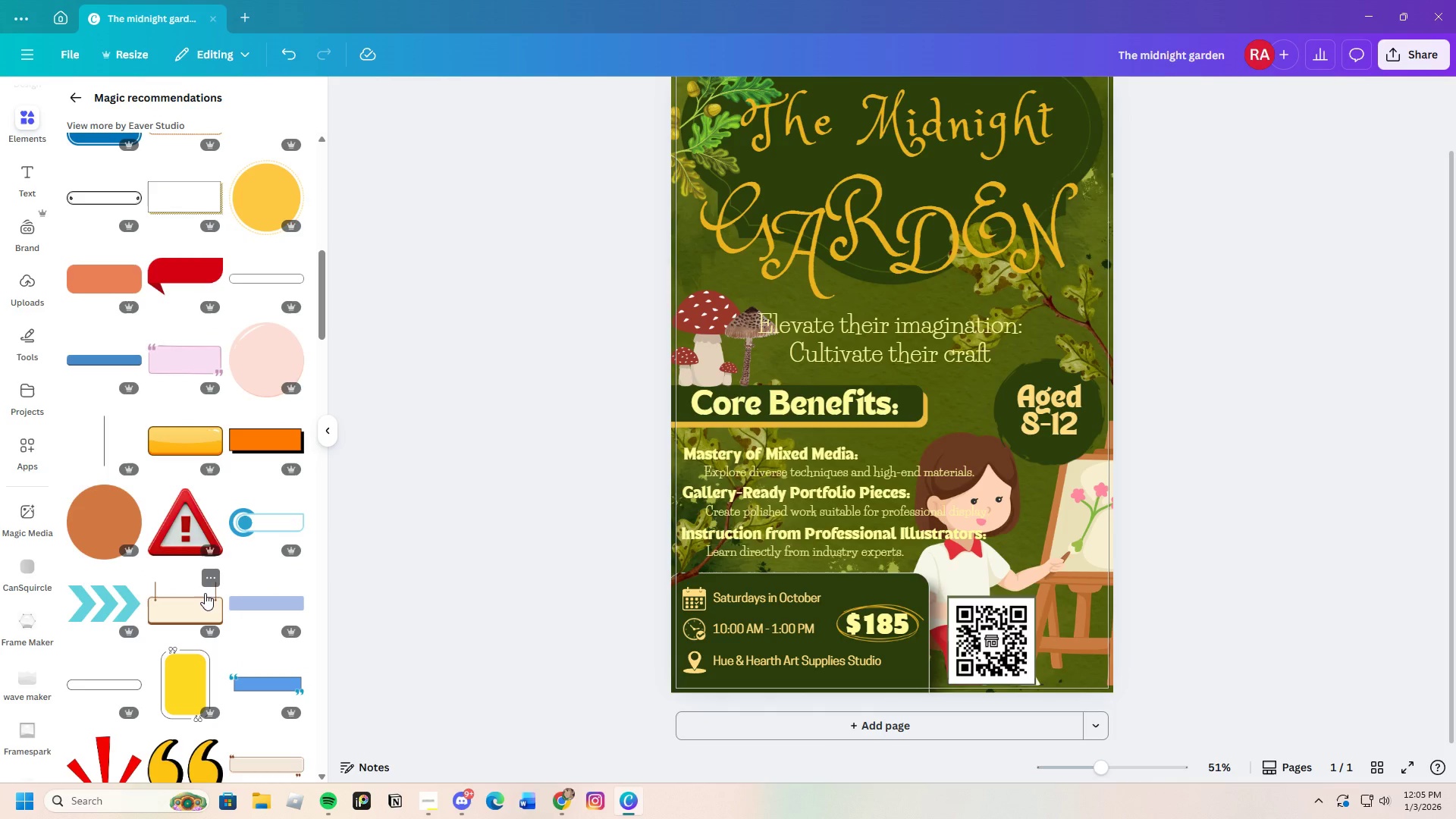 
left_click([262, 287])
 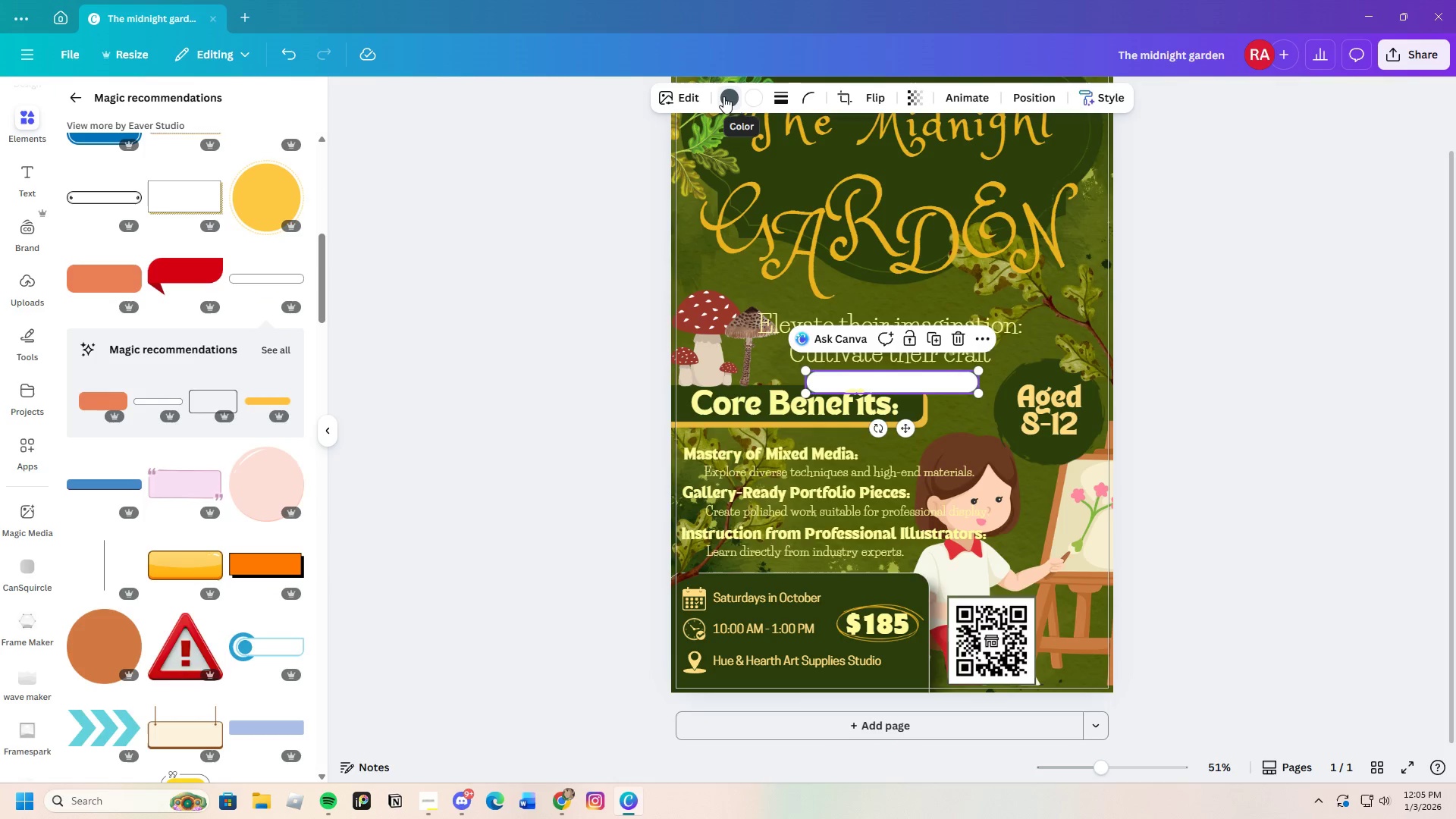 
left_click([745, 97])
 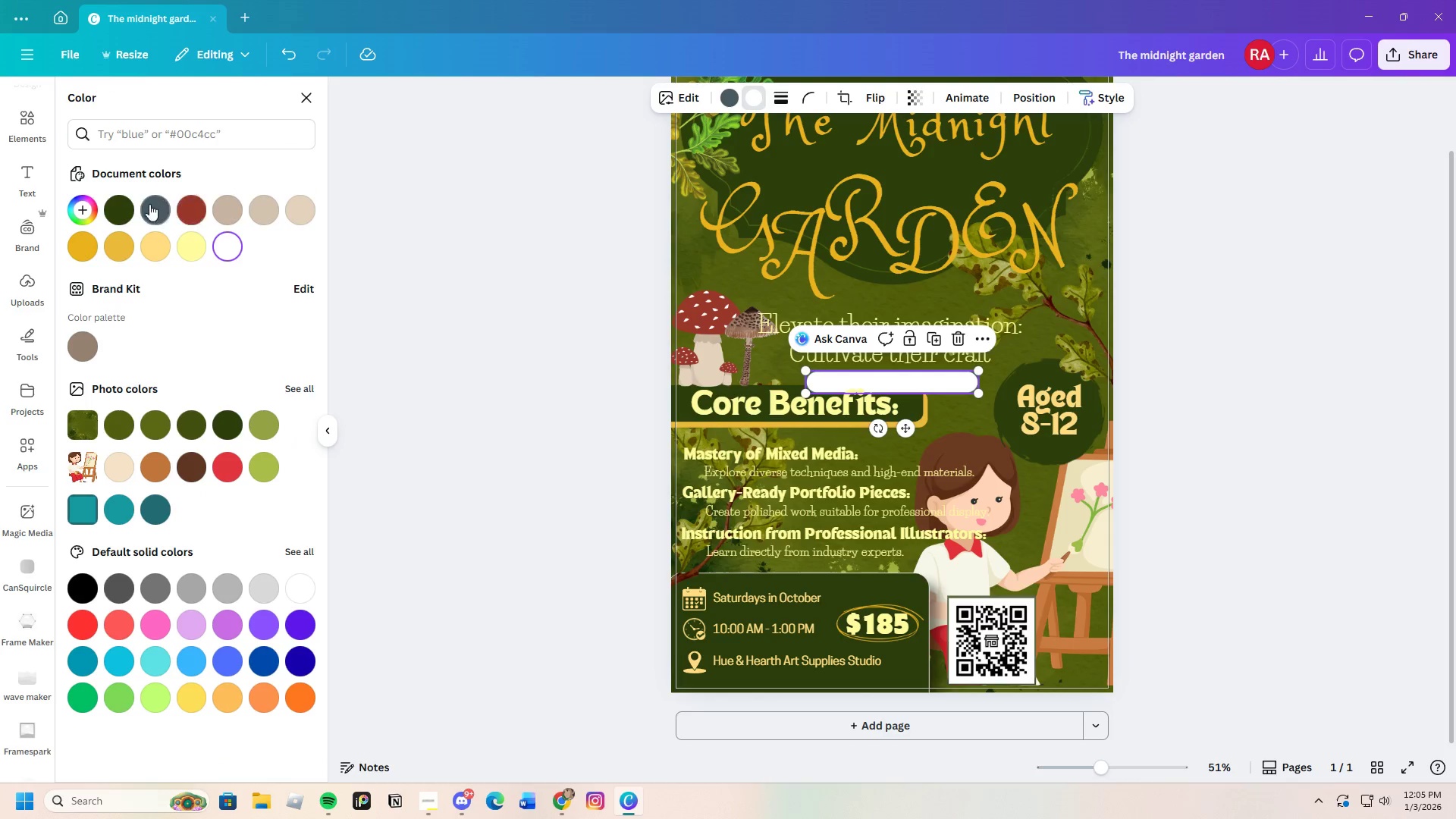 
left_click([130, 206])
 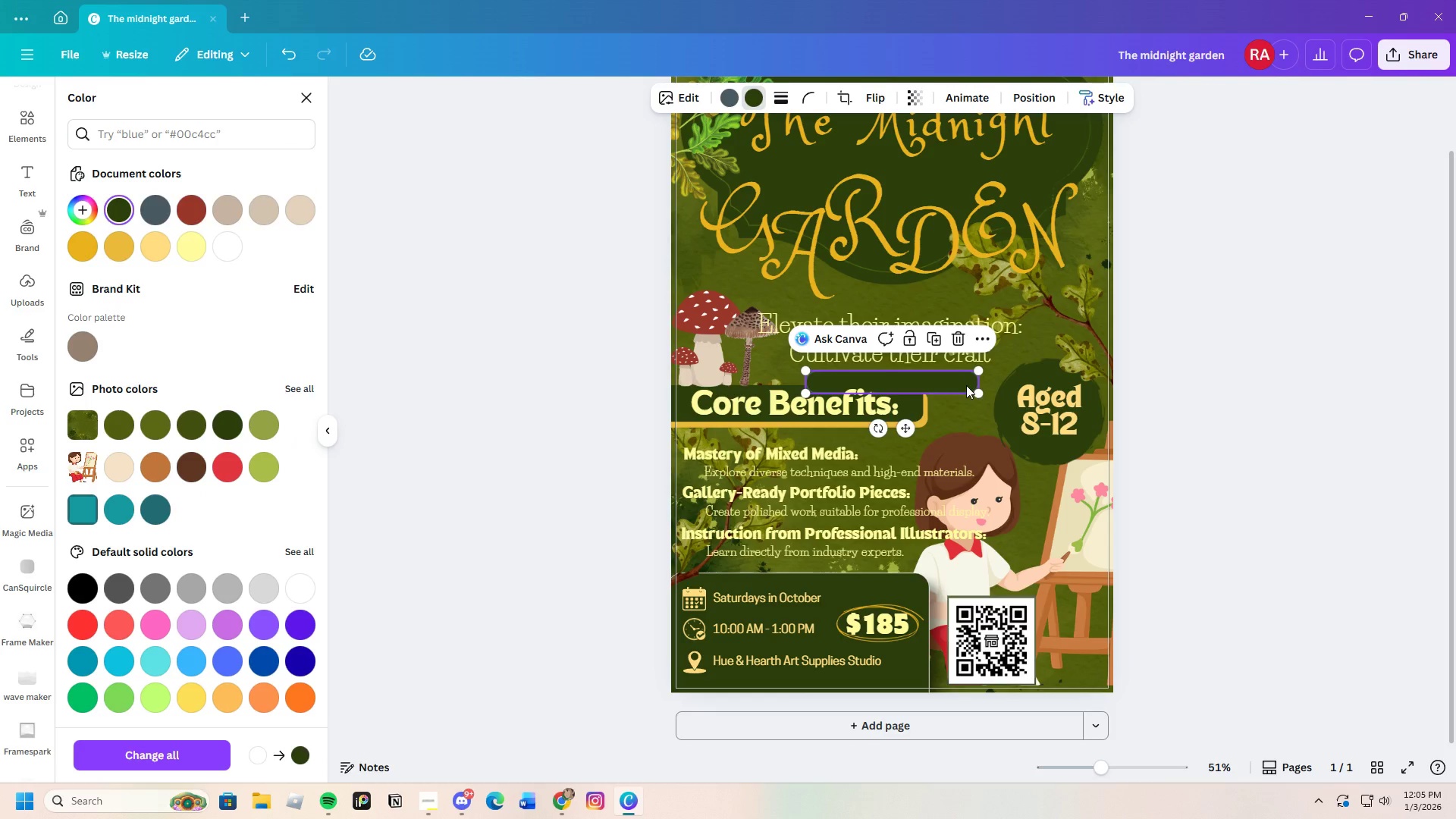 
left_click([1255, 394])
 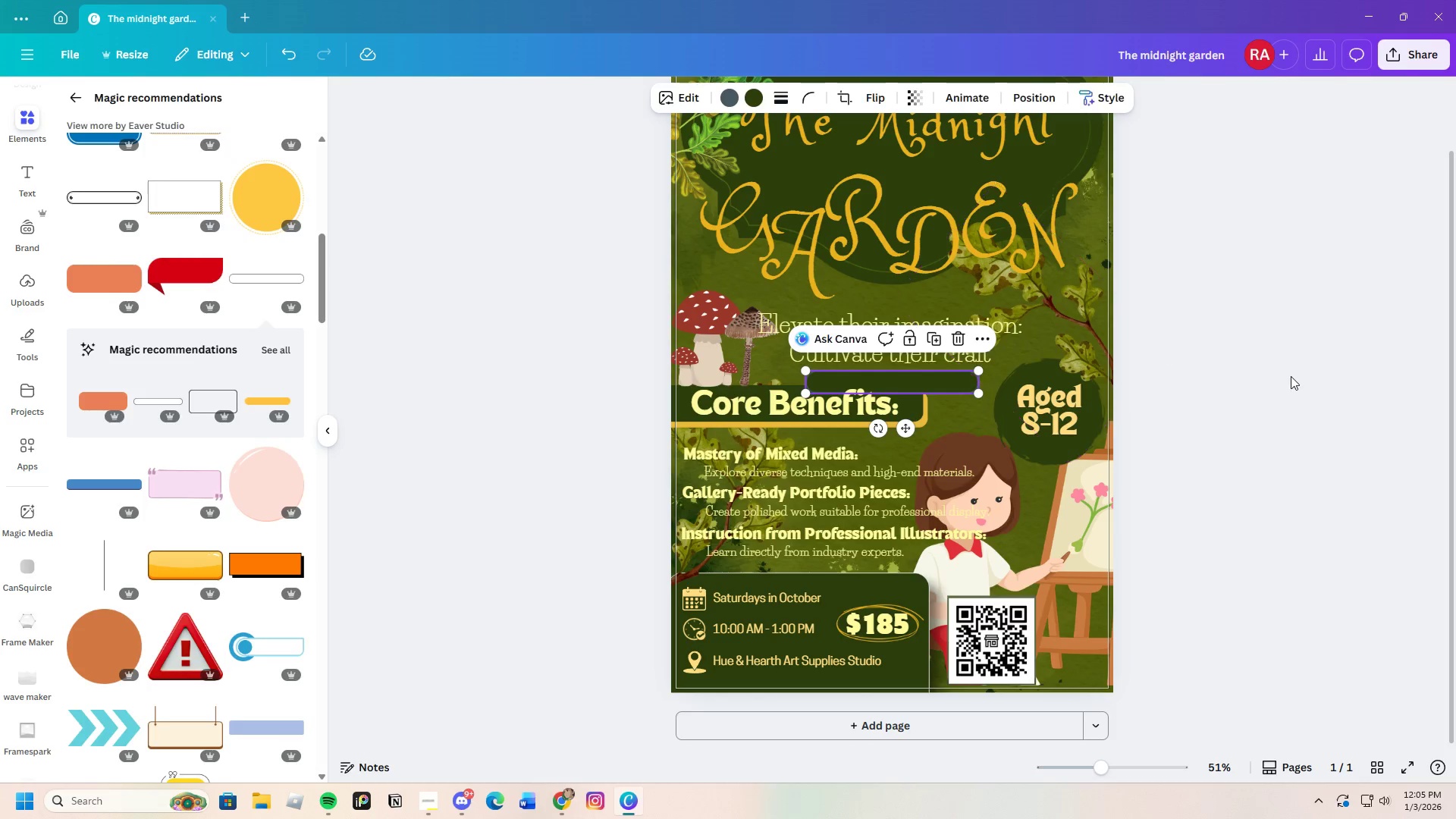 
left_click([1291, 376])
 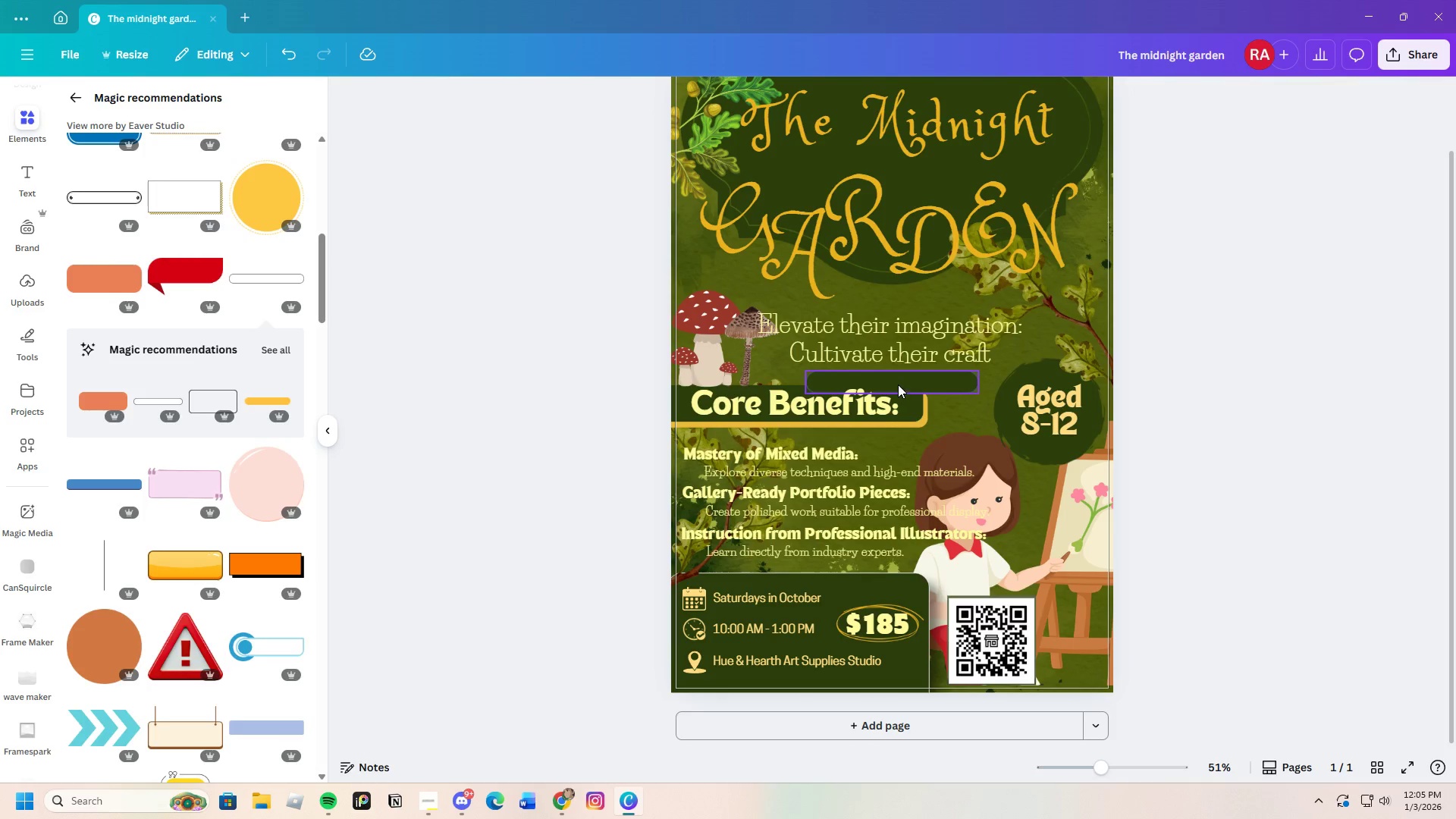 
left_click([898, 384])
 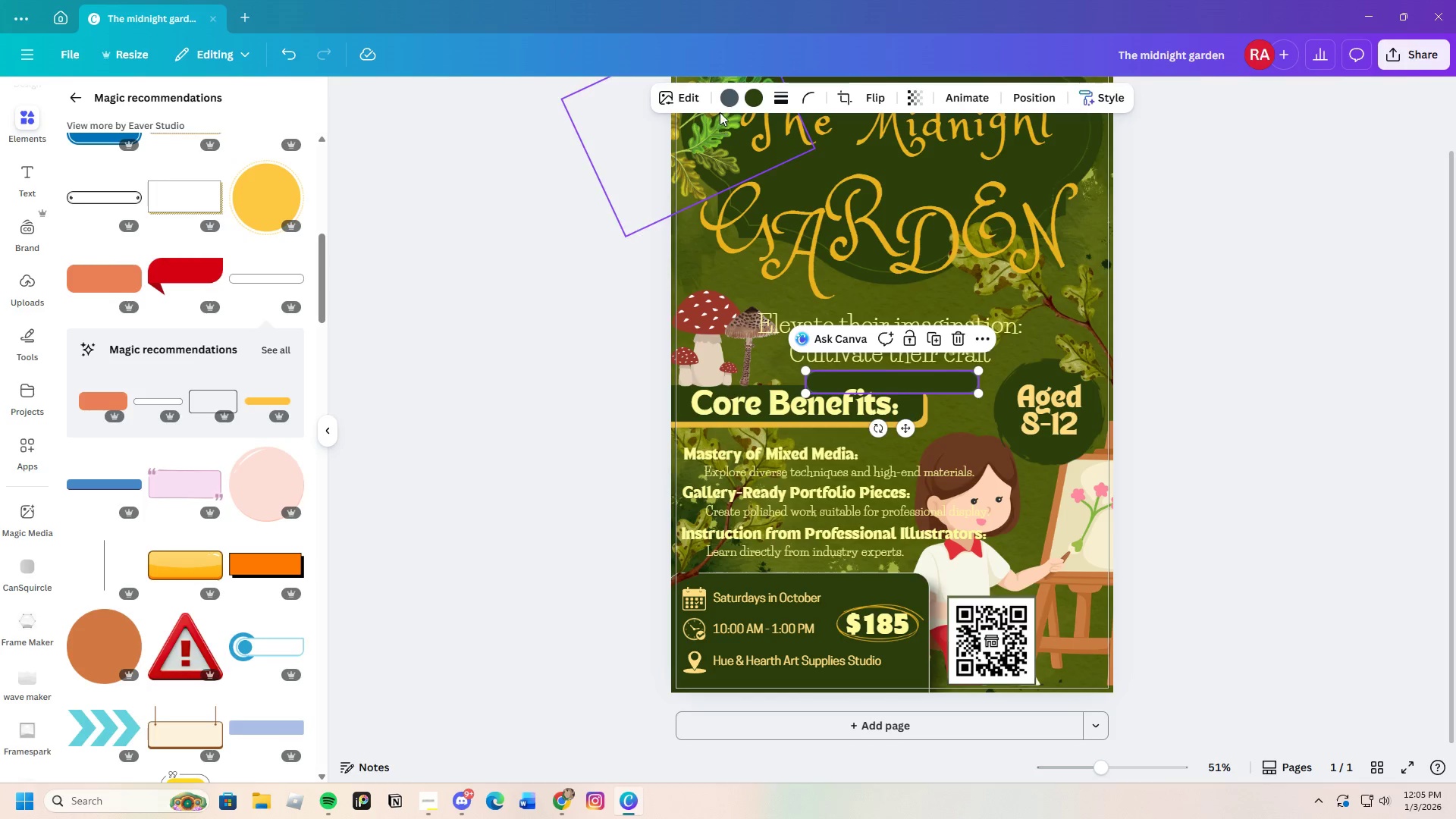 
left_click([730, 101])
 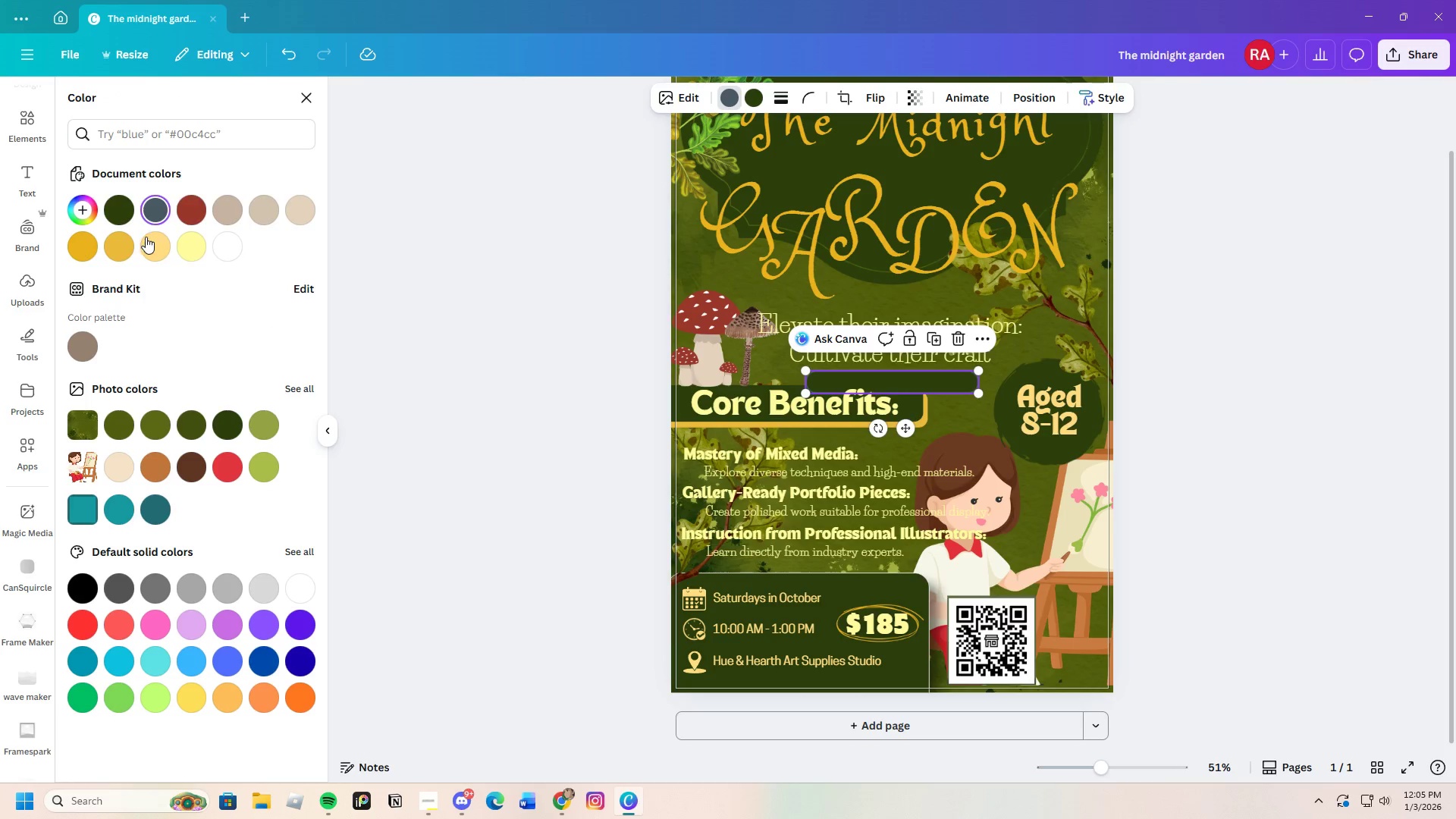 
left_click([123, 245])
 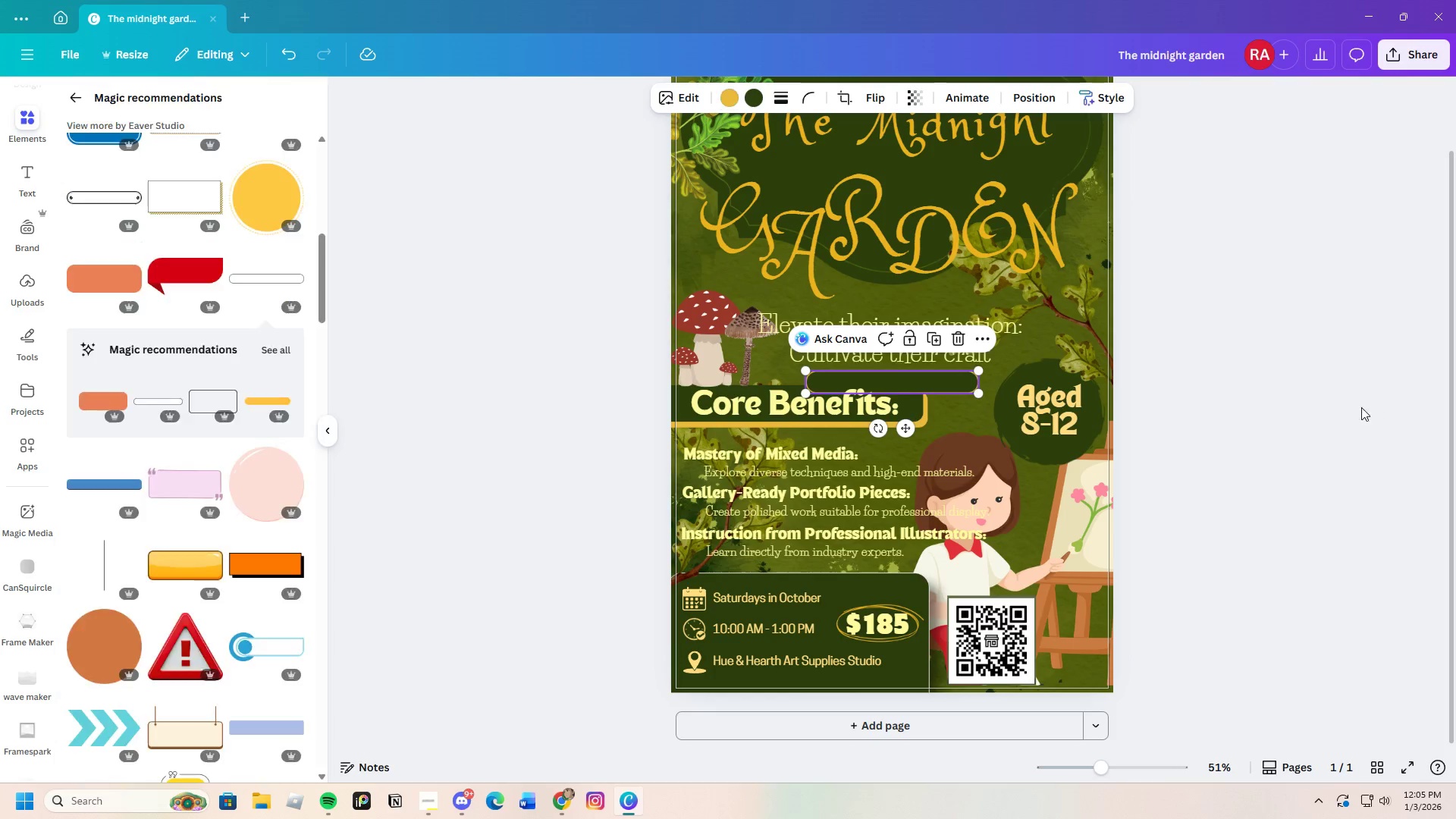 
double_click([1323, 407])
 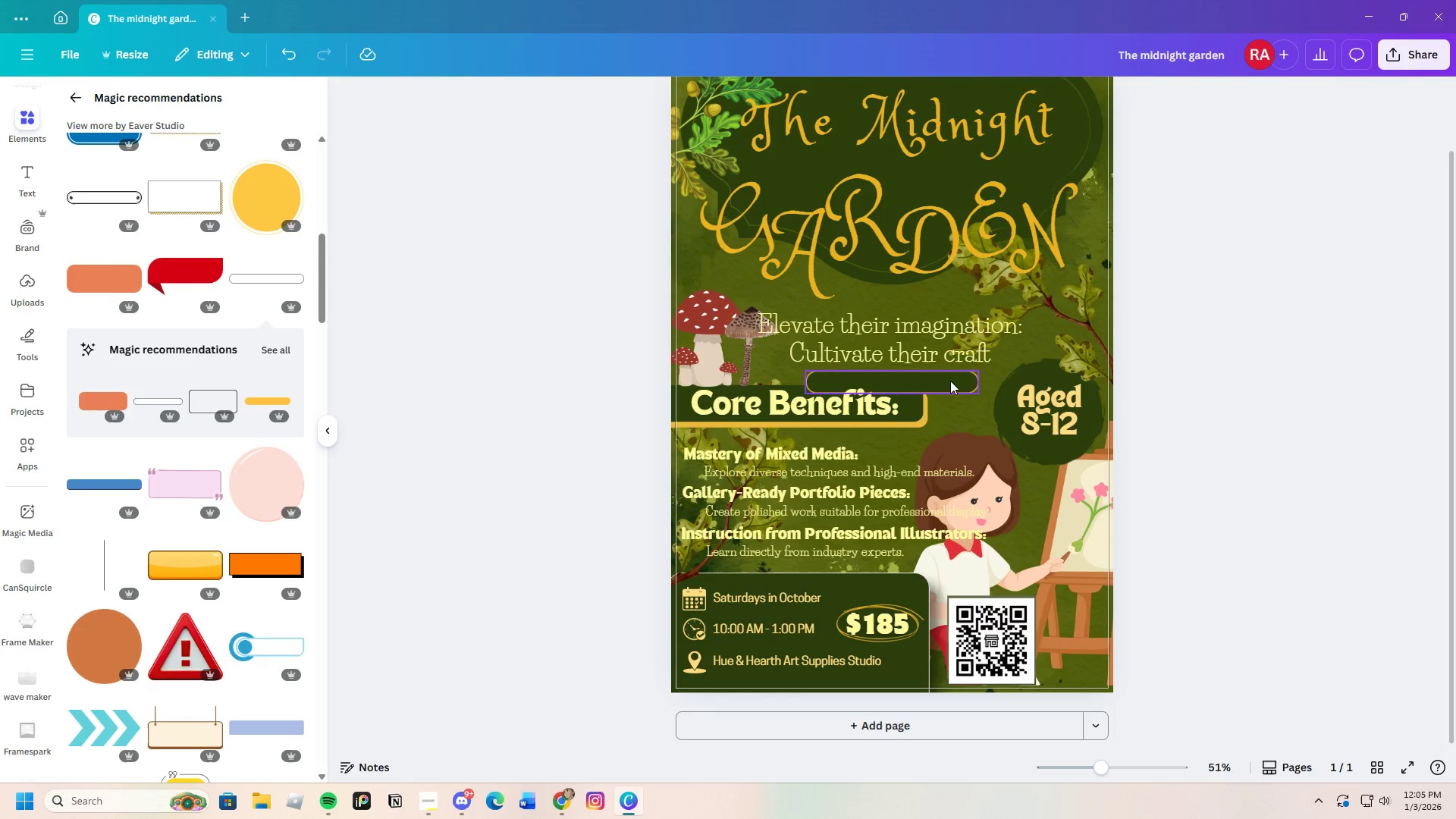 
left_click_drag(start_coordinate=[951, 381], to_coordinate=[842, 472])
 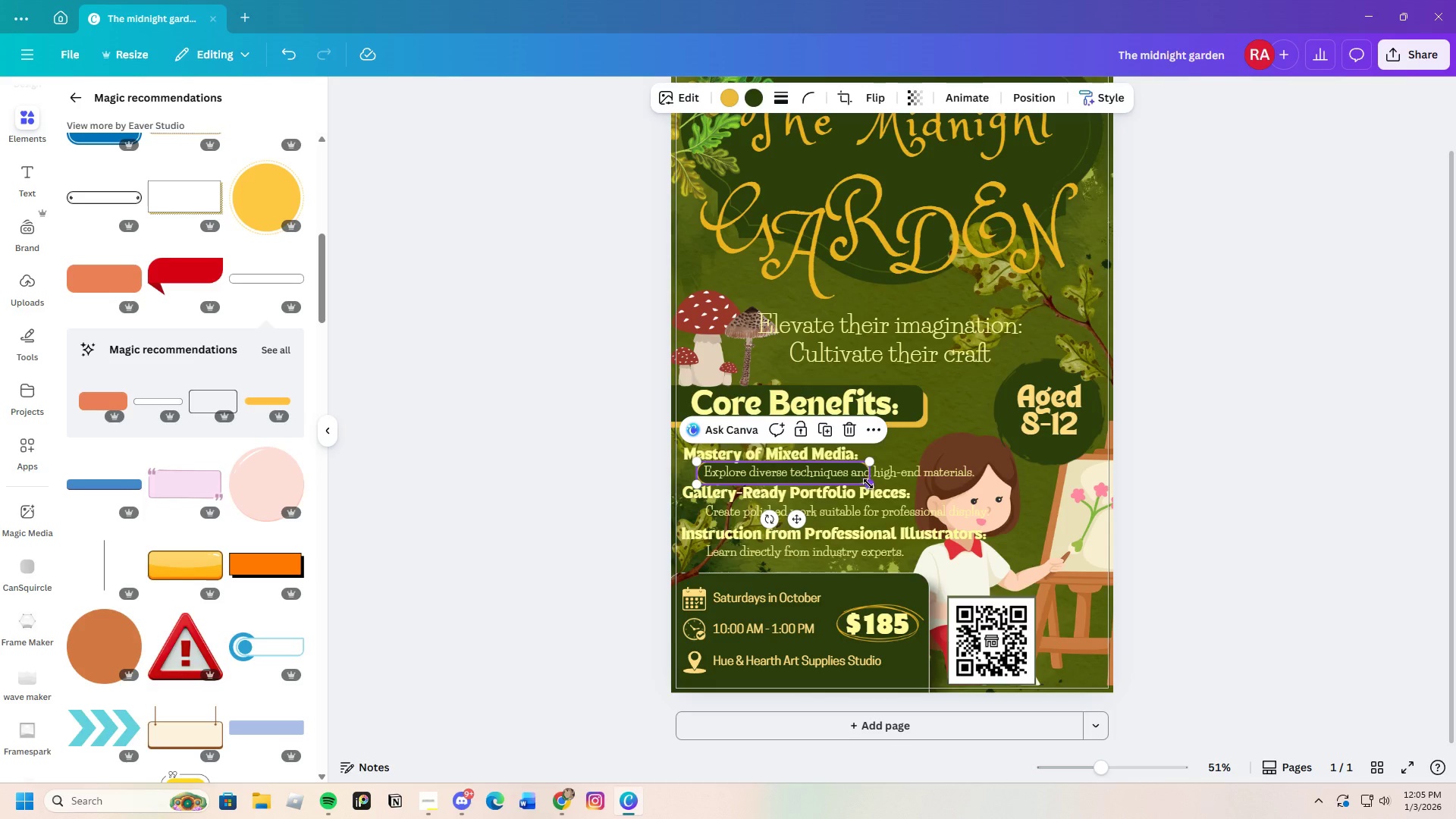 
left_click_drag(start_coordinate=[871, 484], to_coordinate=[969, 475])
 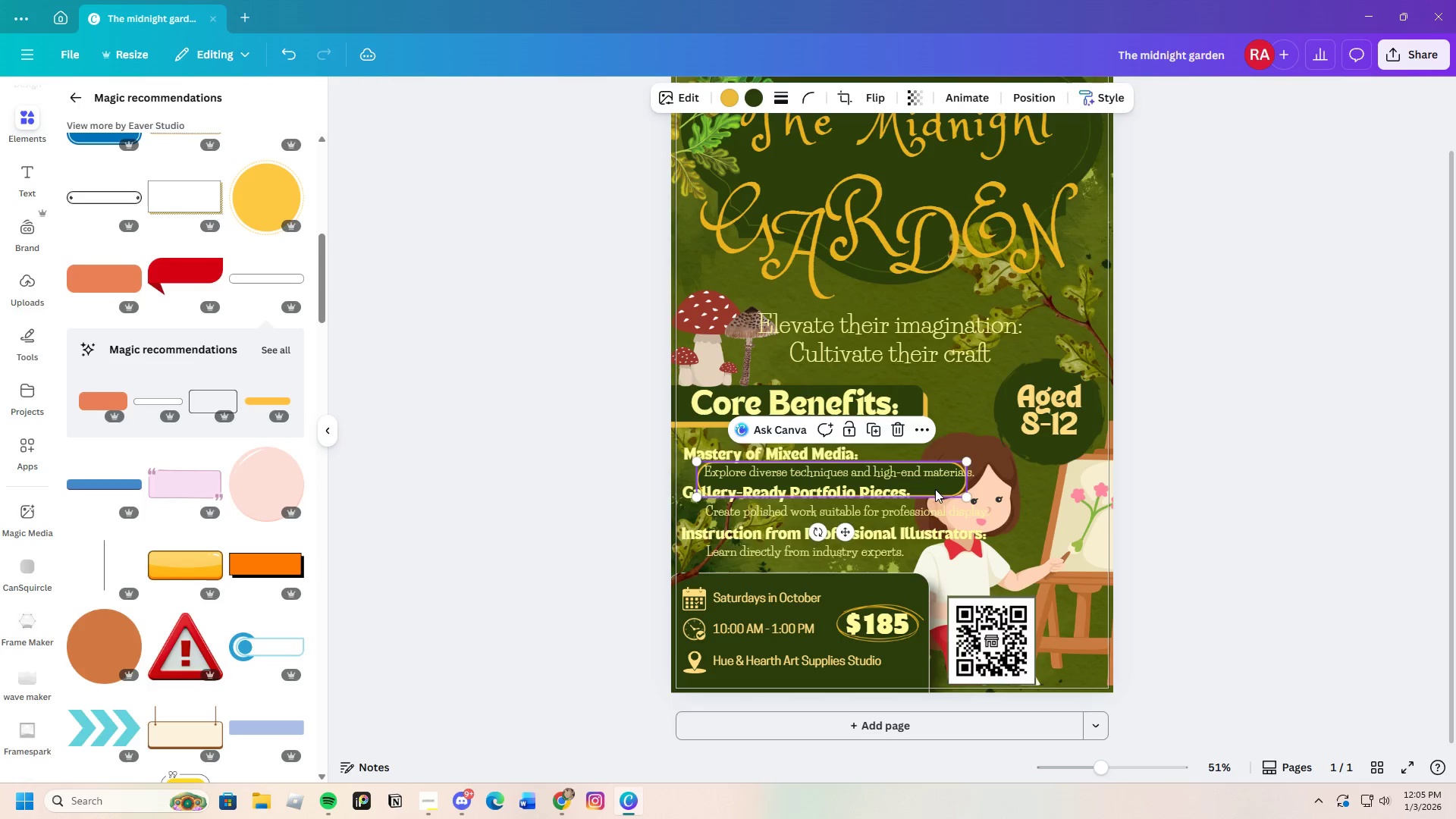 
left_click_drag(start_coordinate=[935, 489], to_coordinate=[936, 475])
 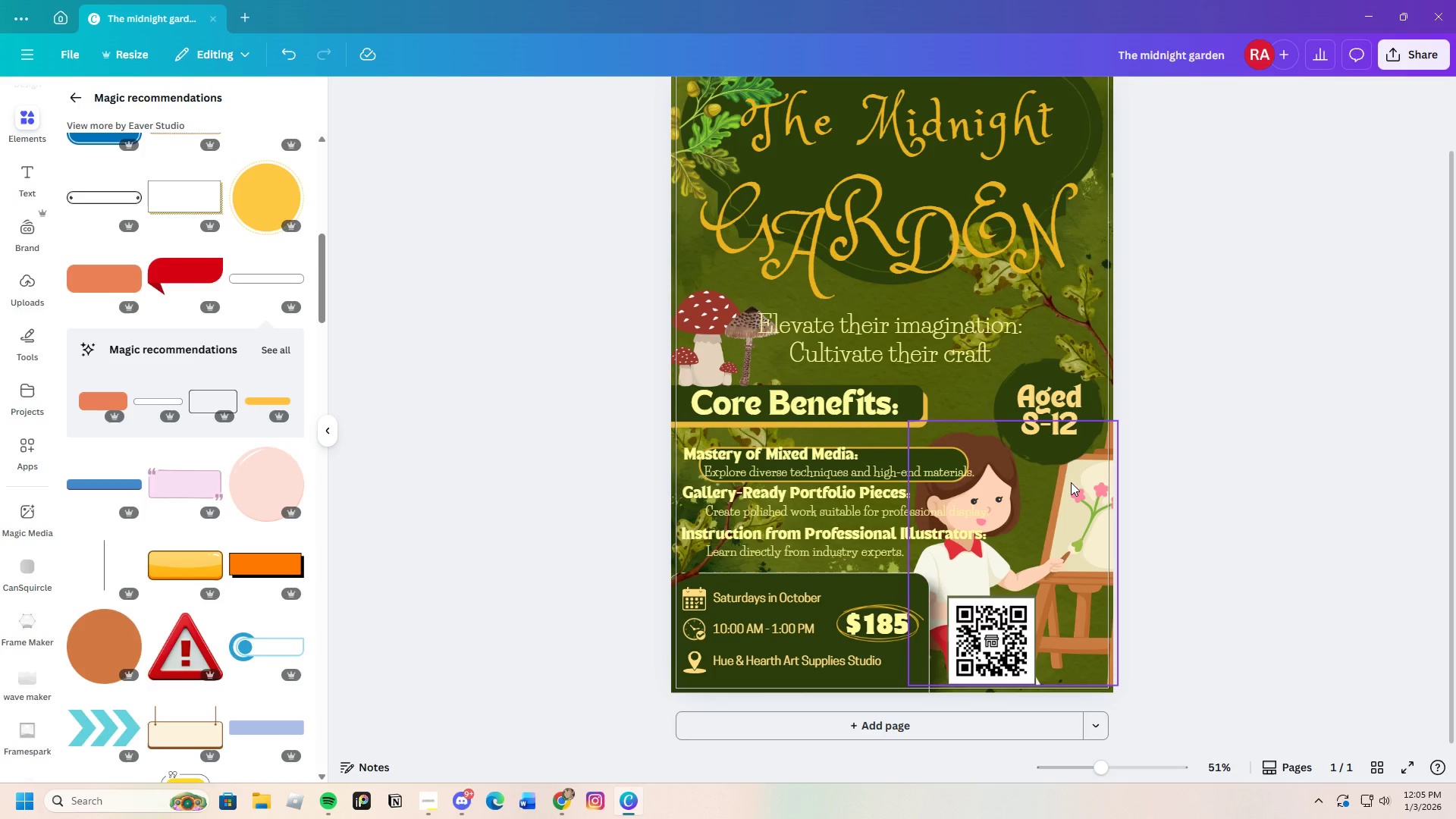 
wait(5.83)
 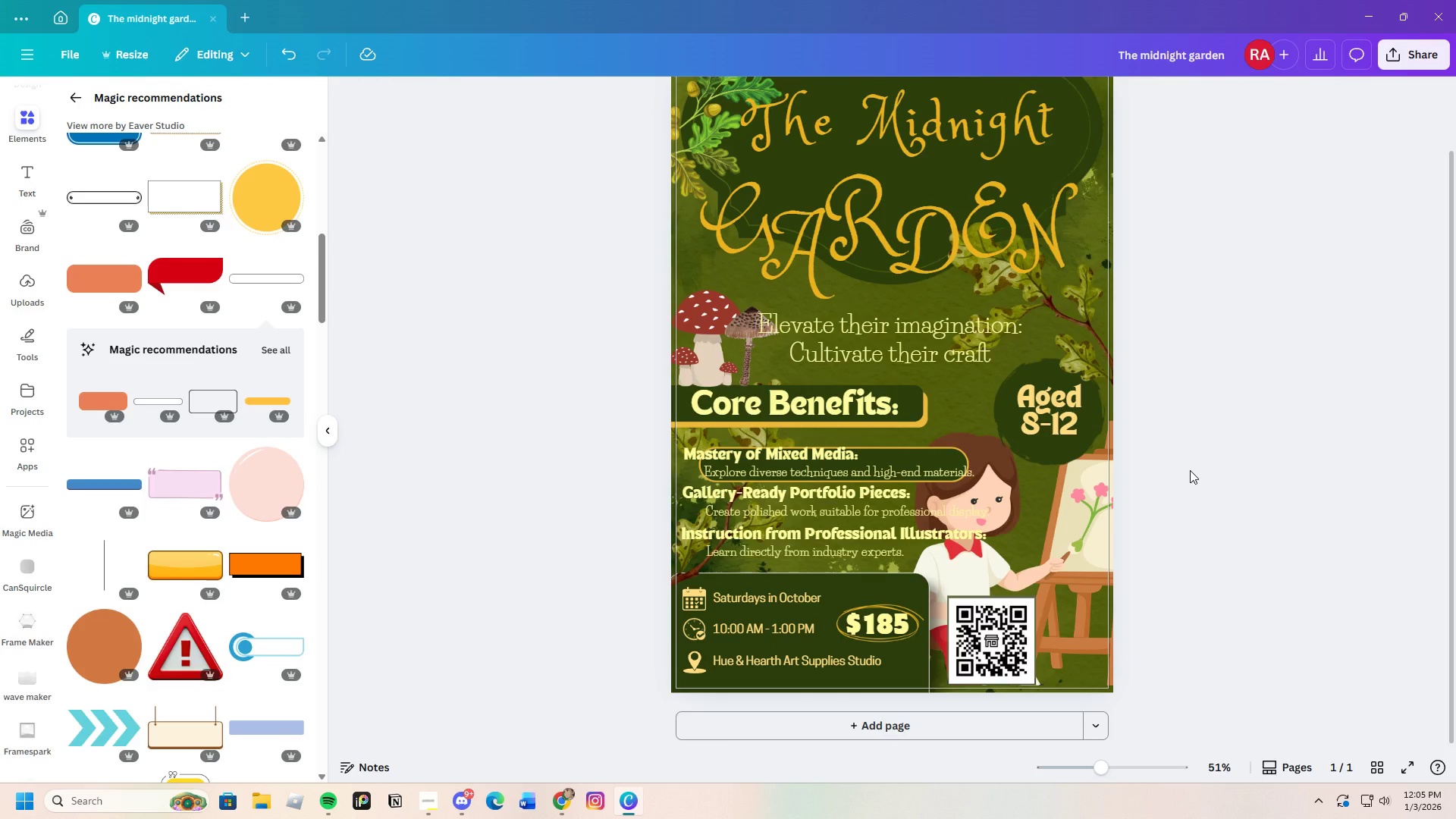 
left_click([938, 460])
 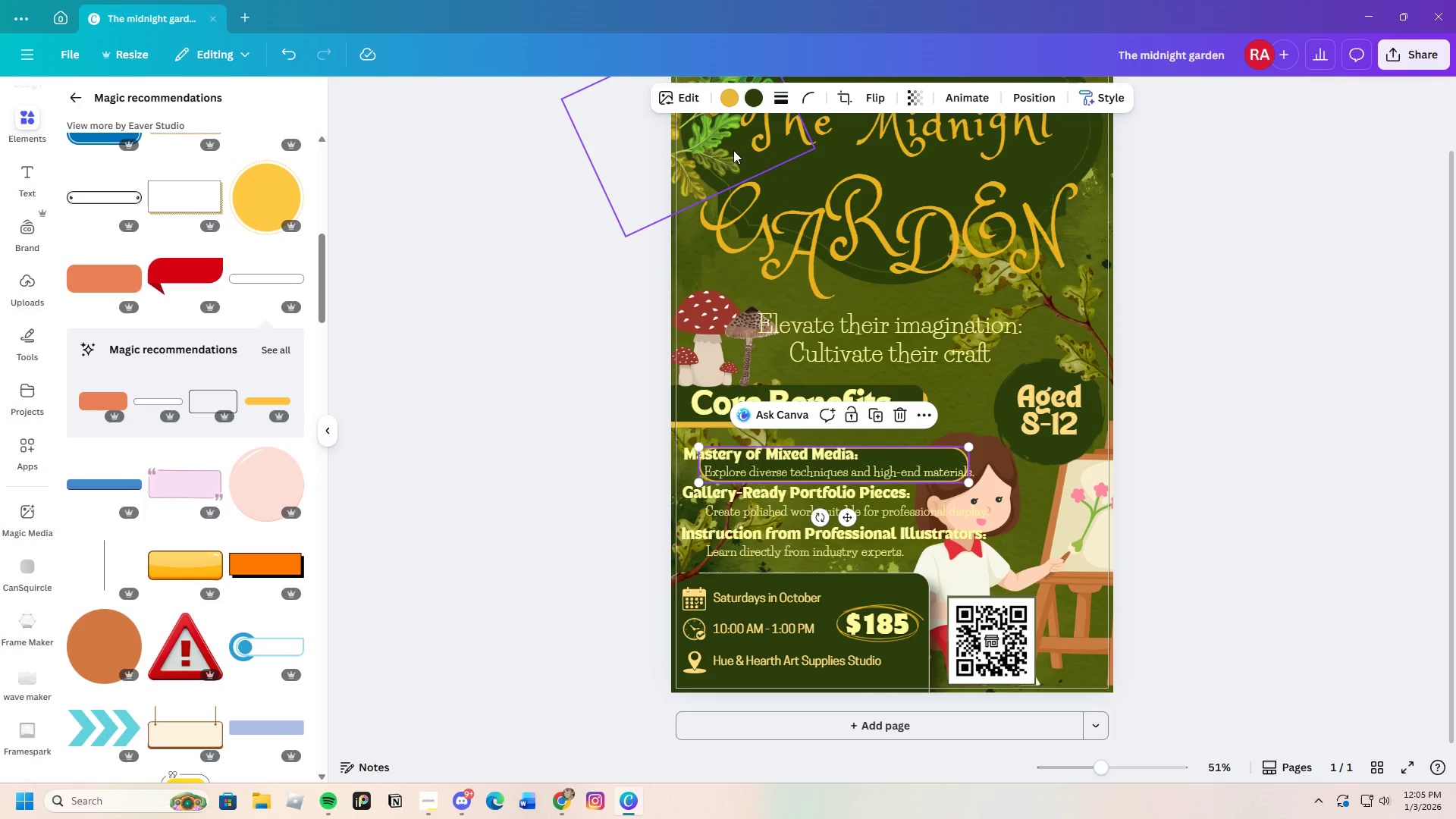 
left_click([732, 102])
 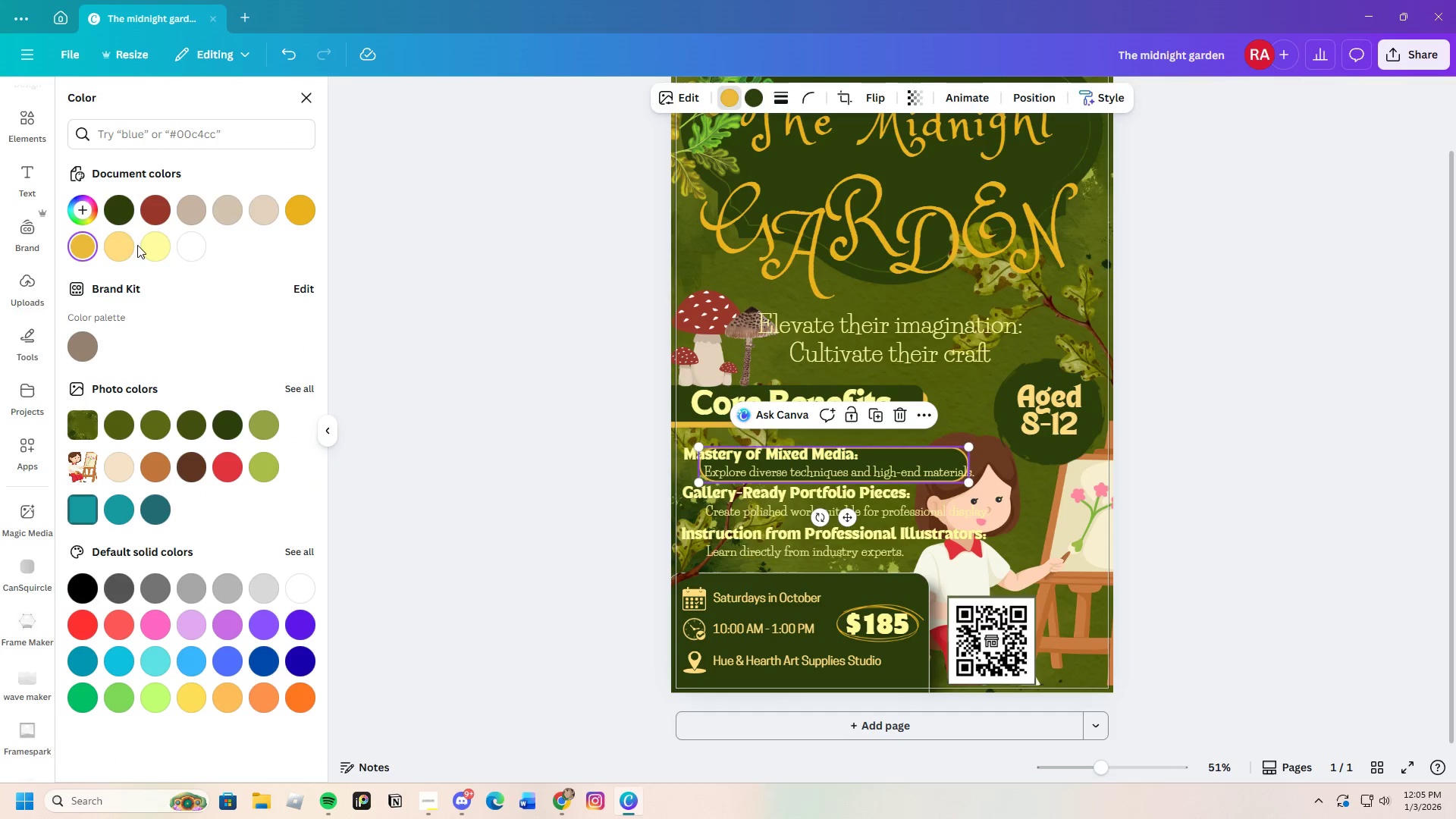 
left_click([116, 209])
 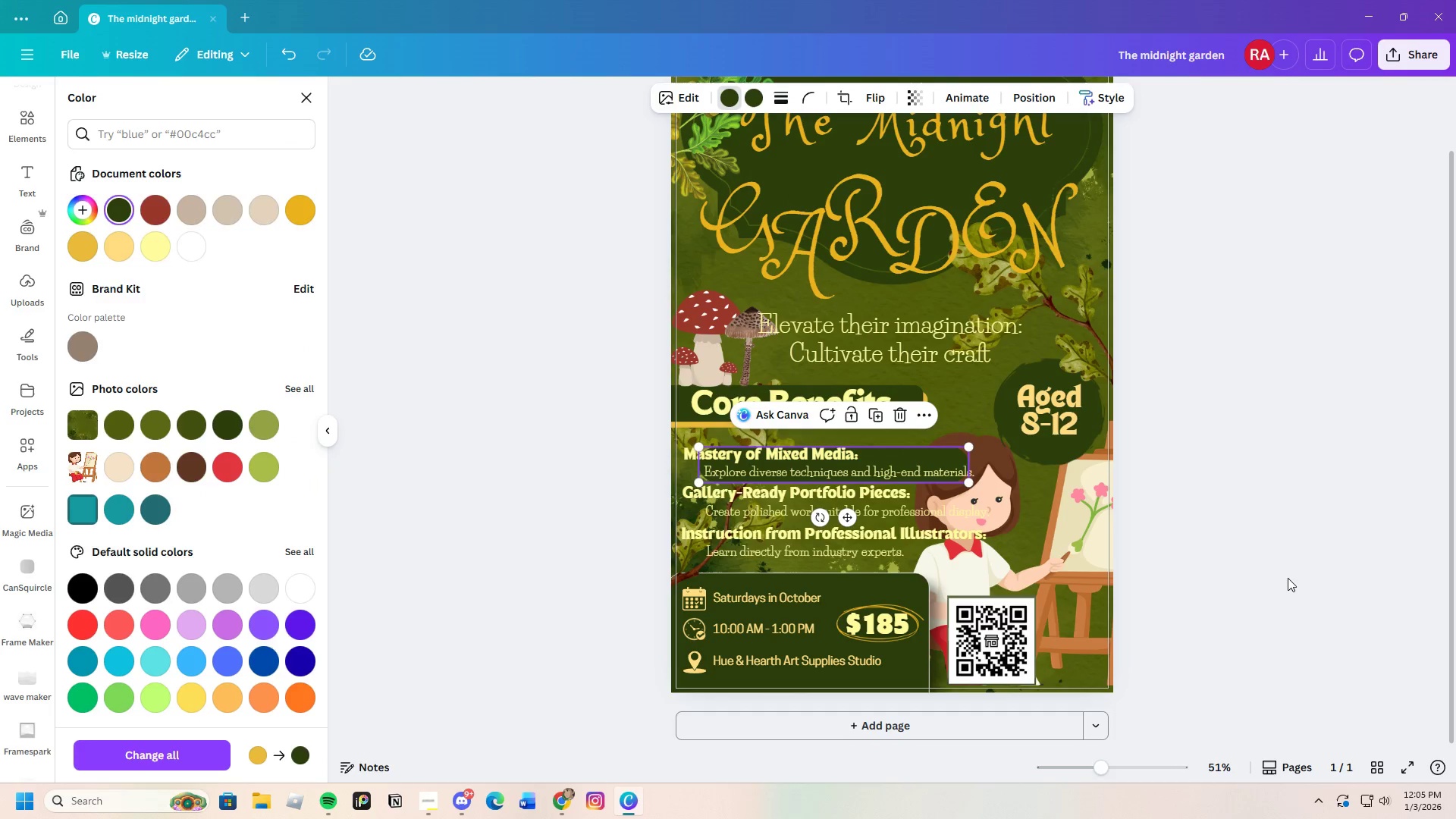 
double_click([1282, 571])
 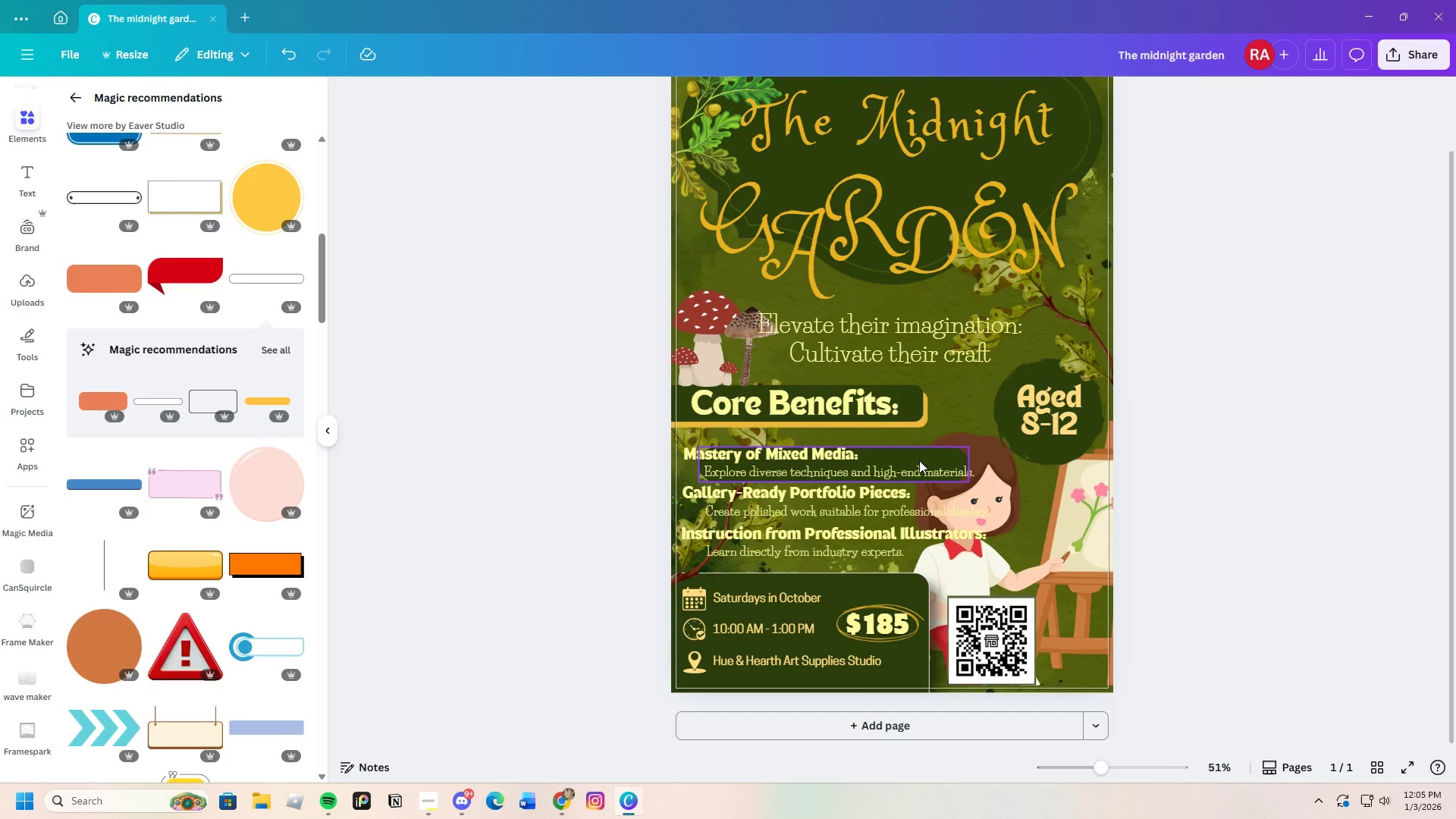 
left_click([918, 458])
 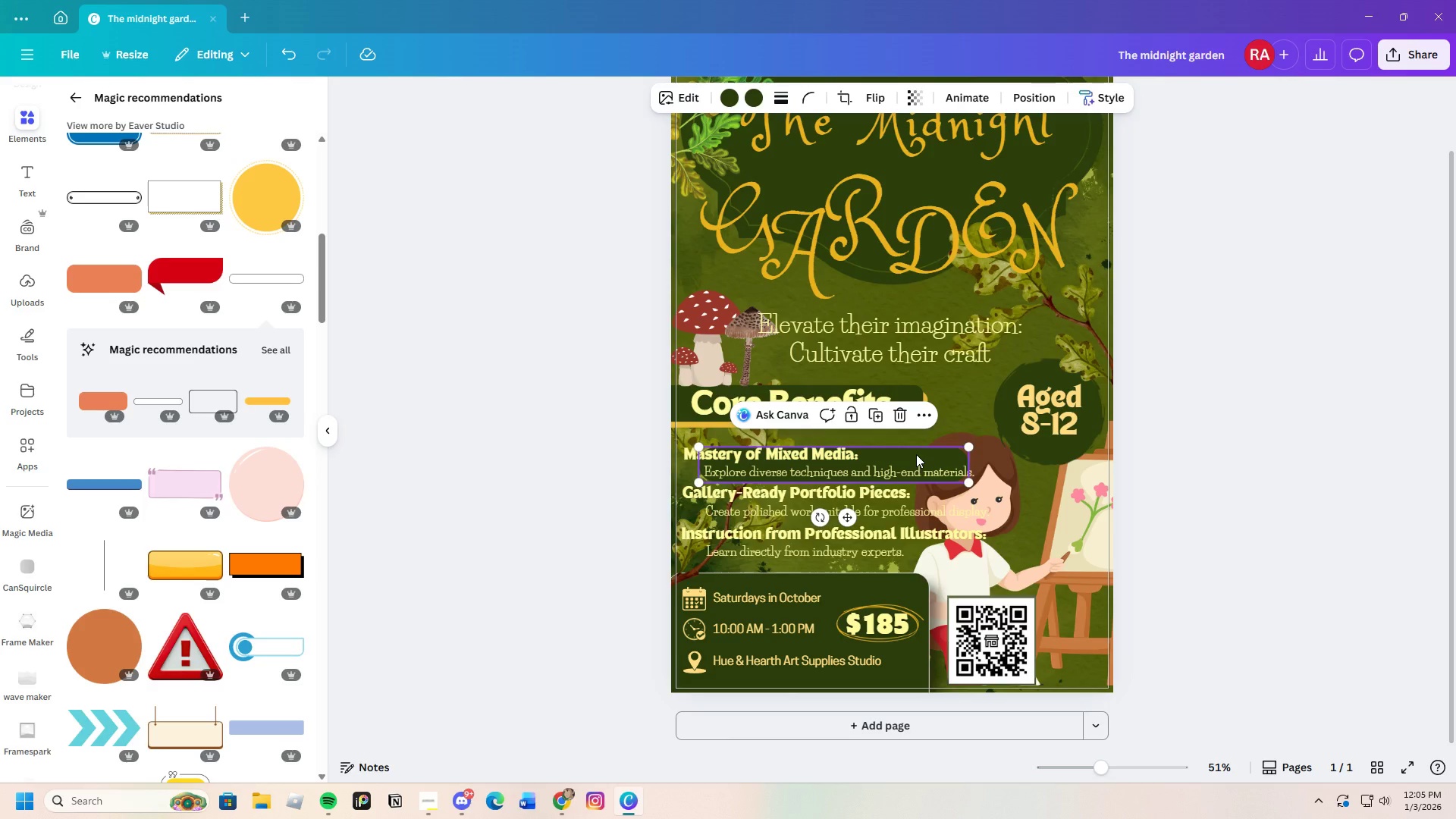 
key(Control+C)
 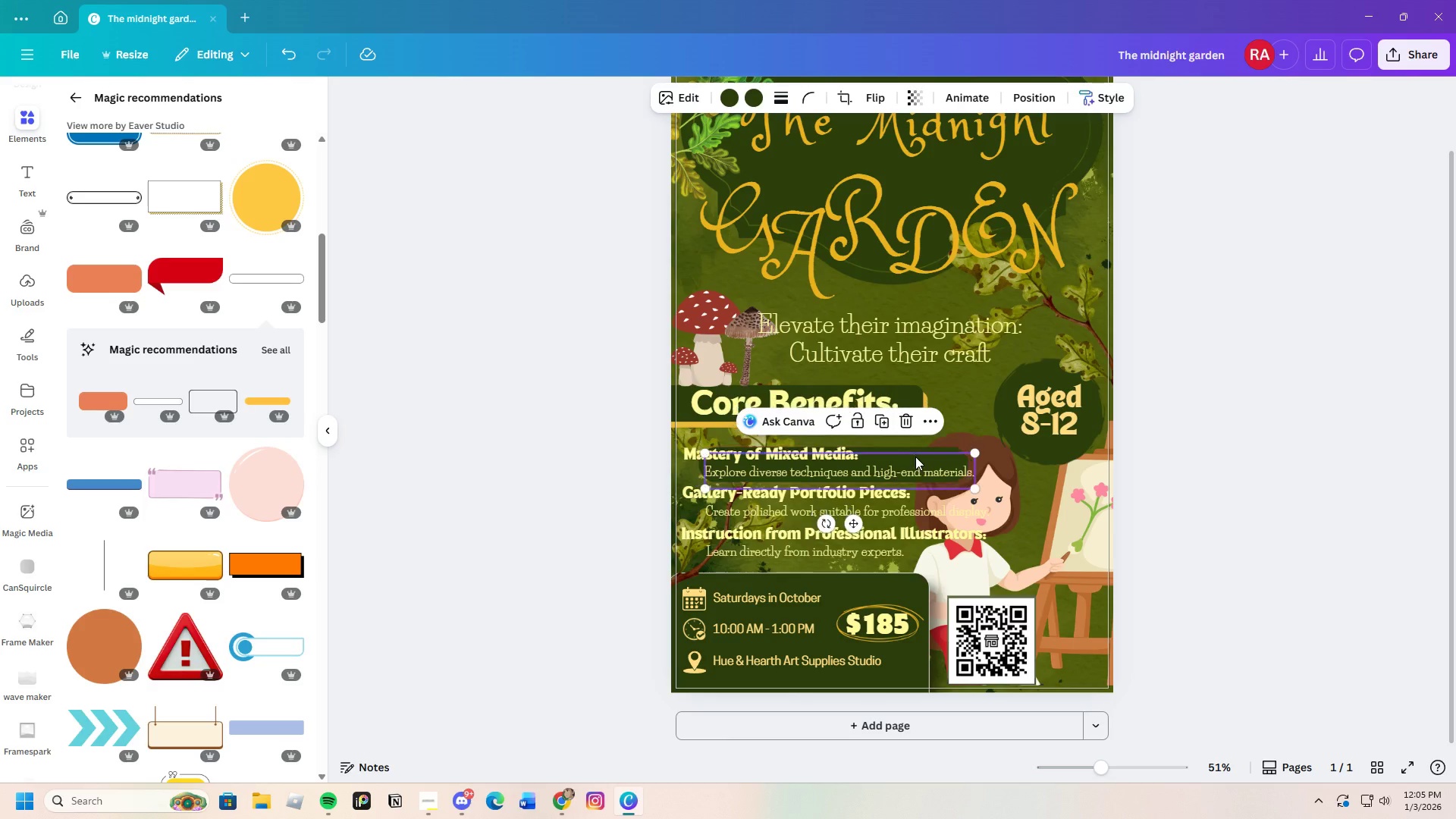 
key(Control+V)
 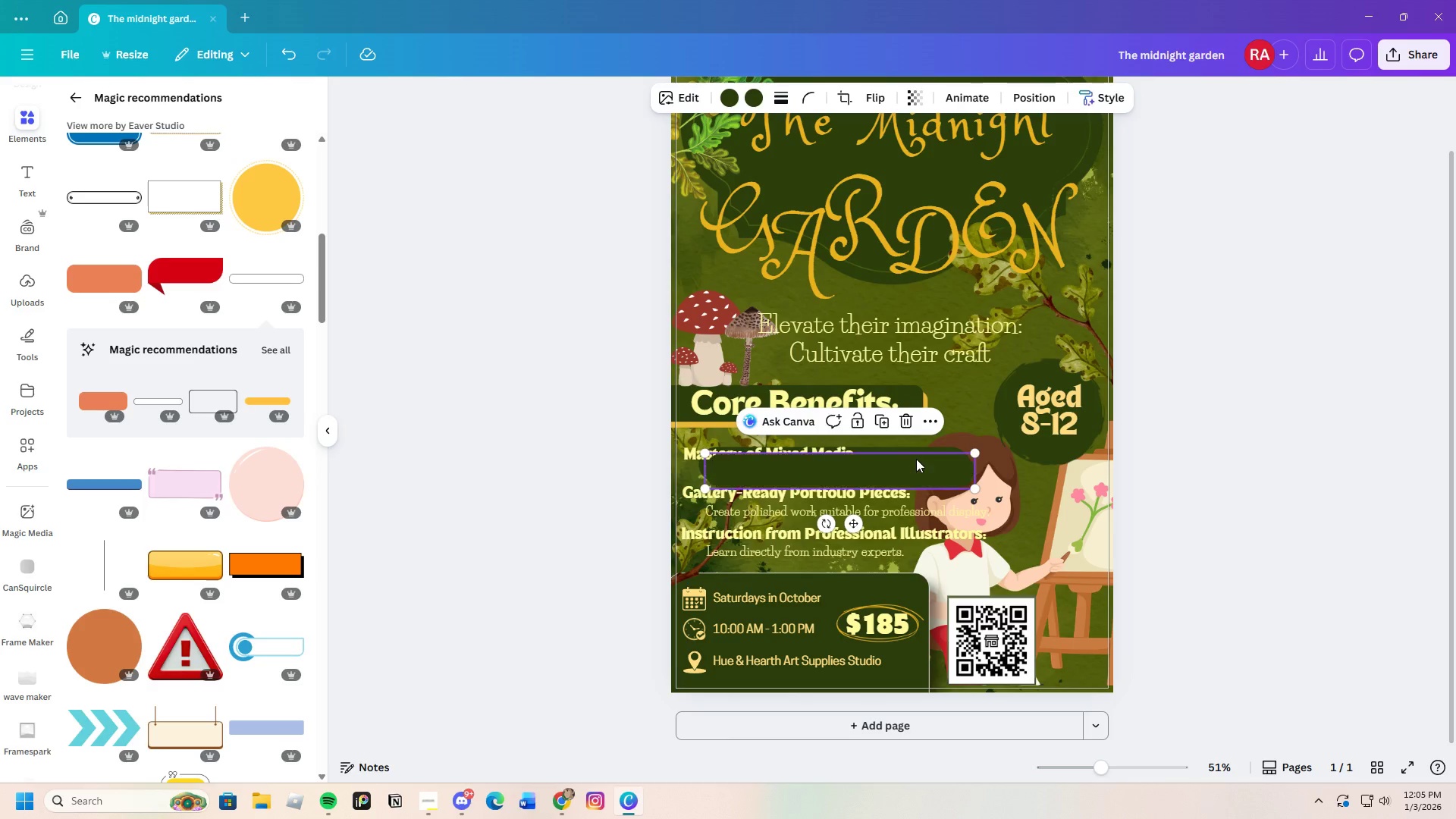 
key(Control+ControlLeft)
 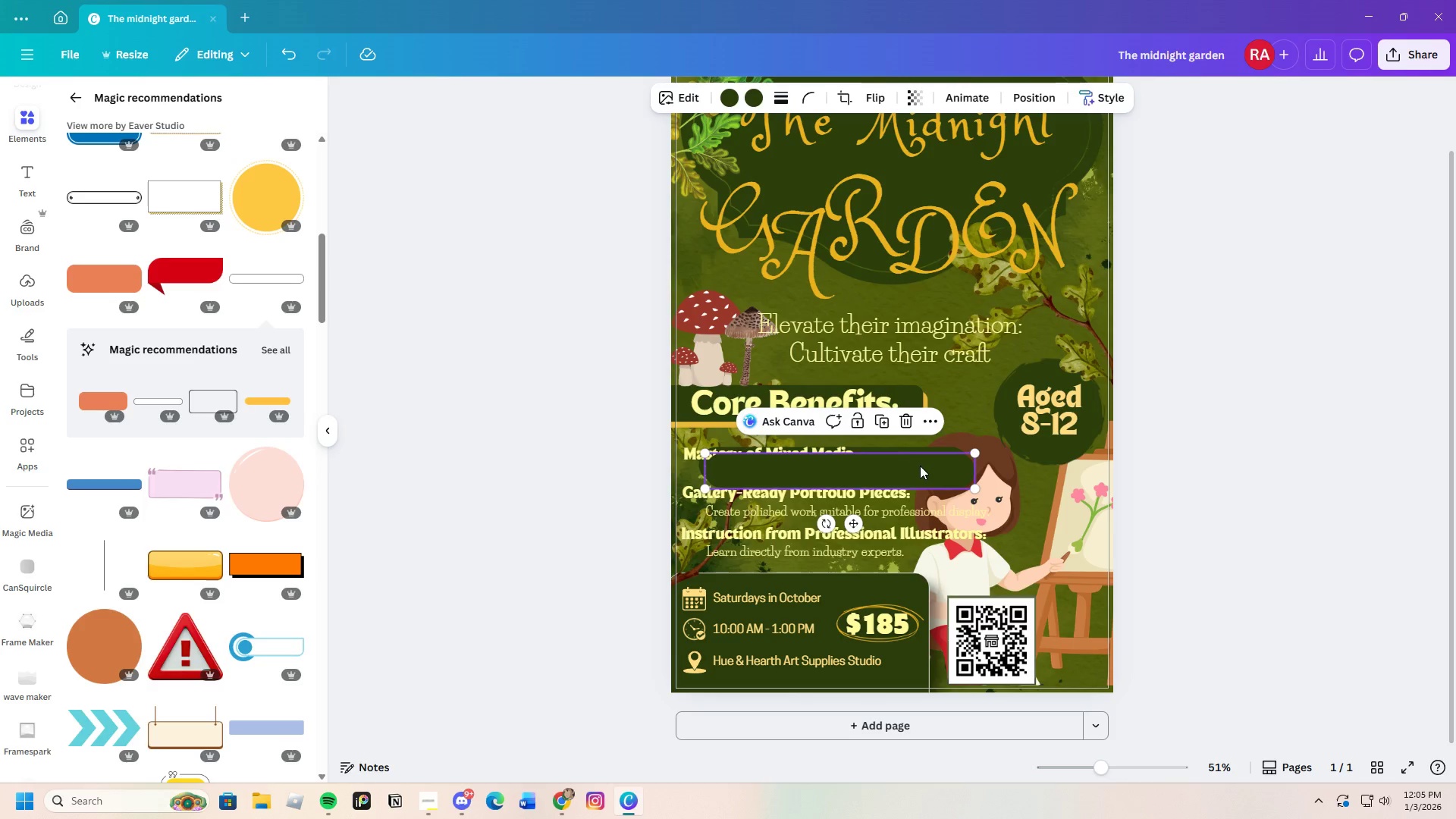 
left_click_drag(start_coordinate=[923, 467], to_coordinate=[915, 501])
 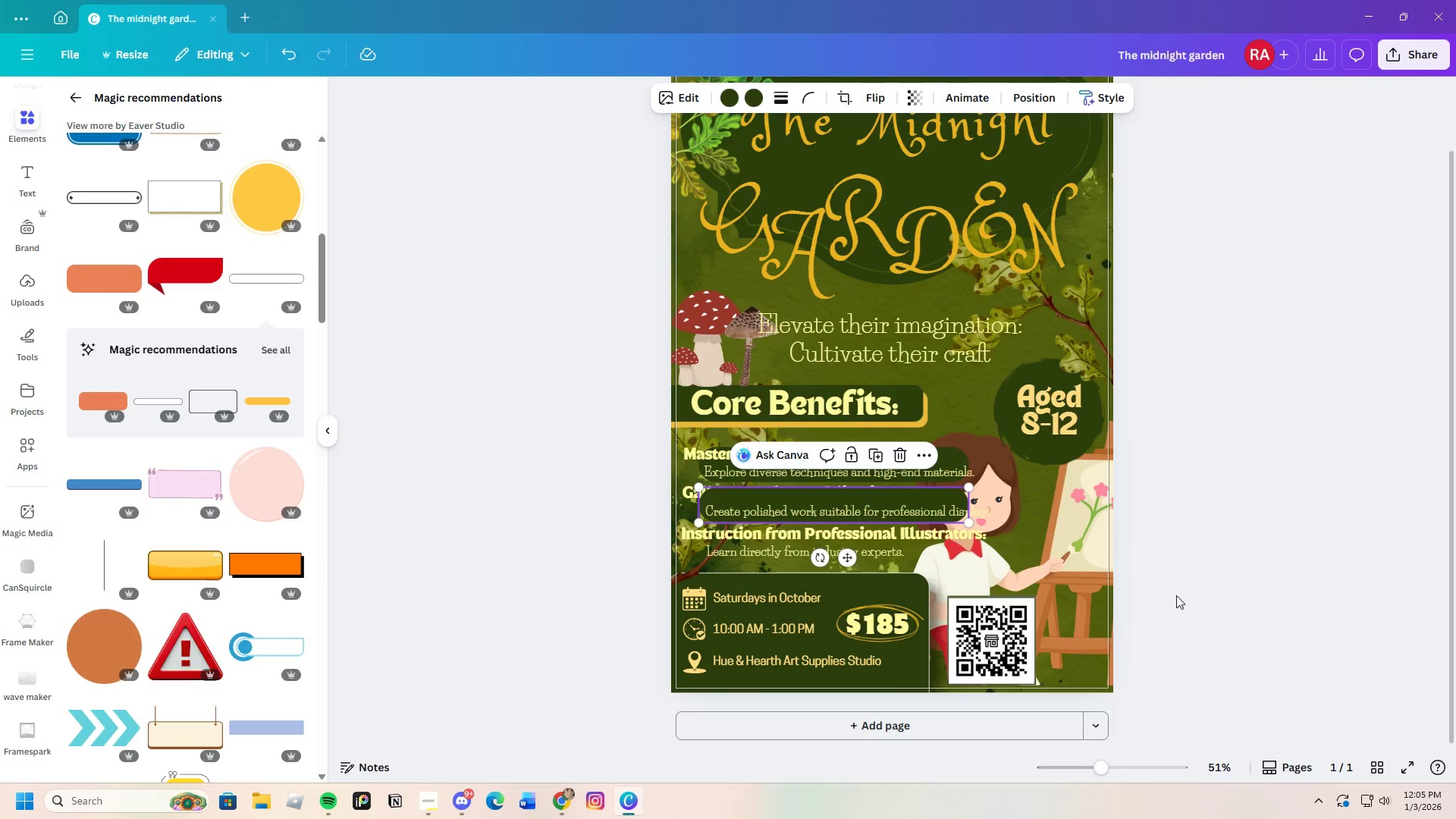 
left_click_drag(start_coordinate=[950, 497], to_coordinate=[952, 504])
 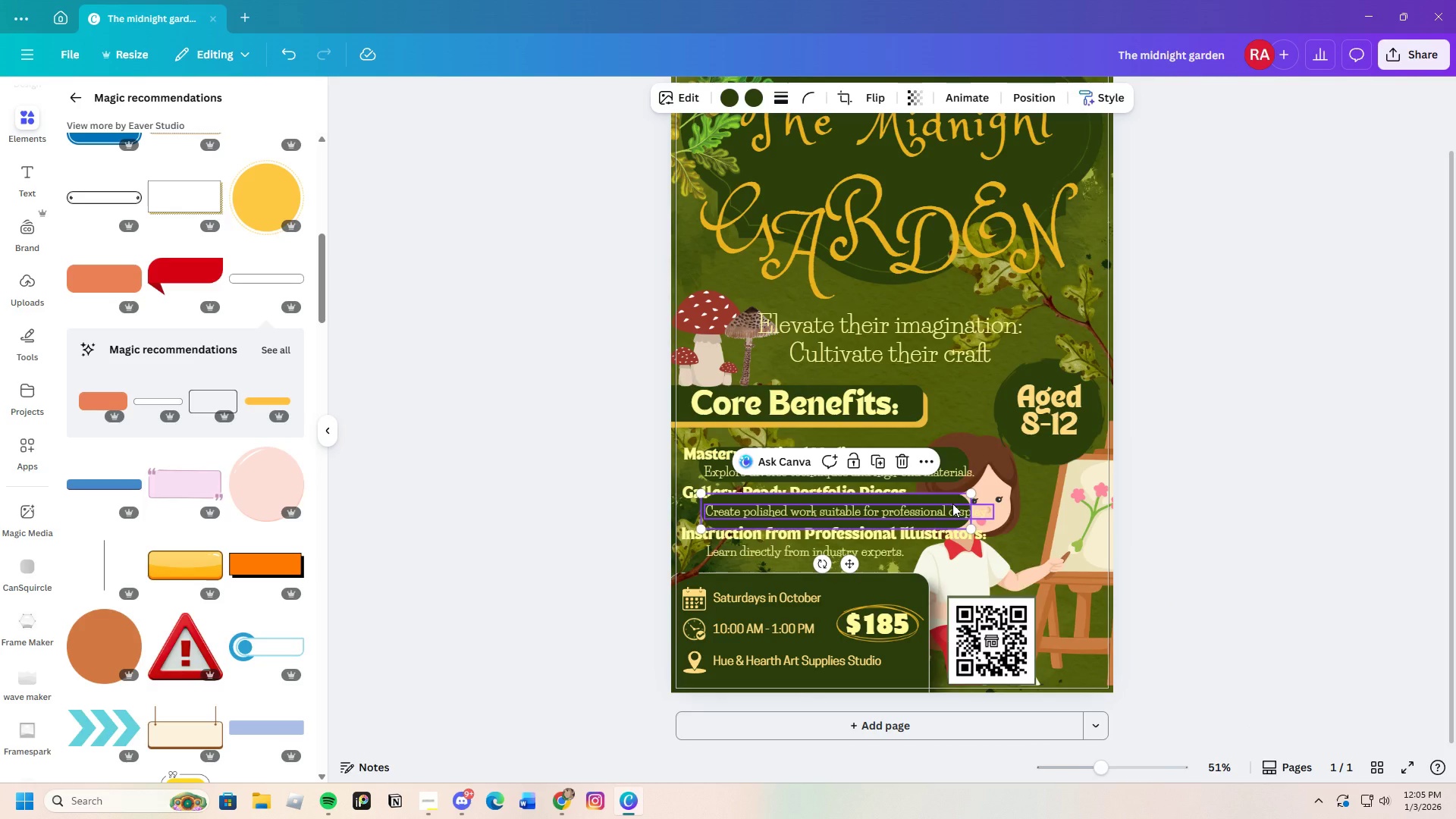 
right_click([952, 504])
 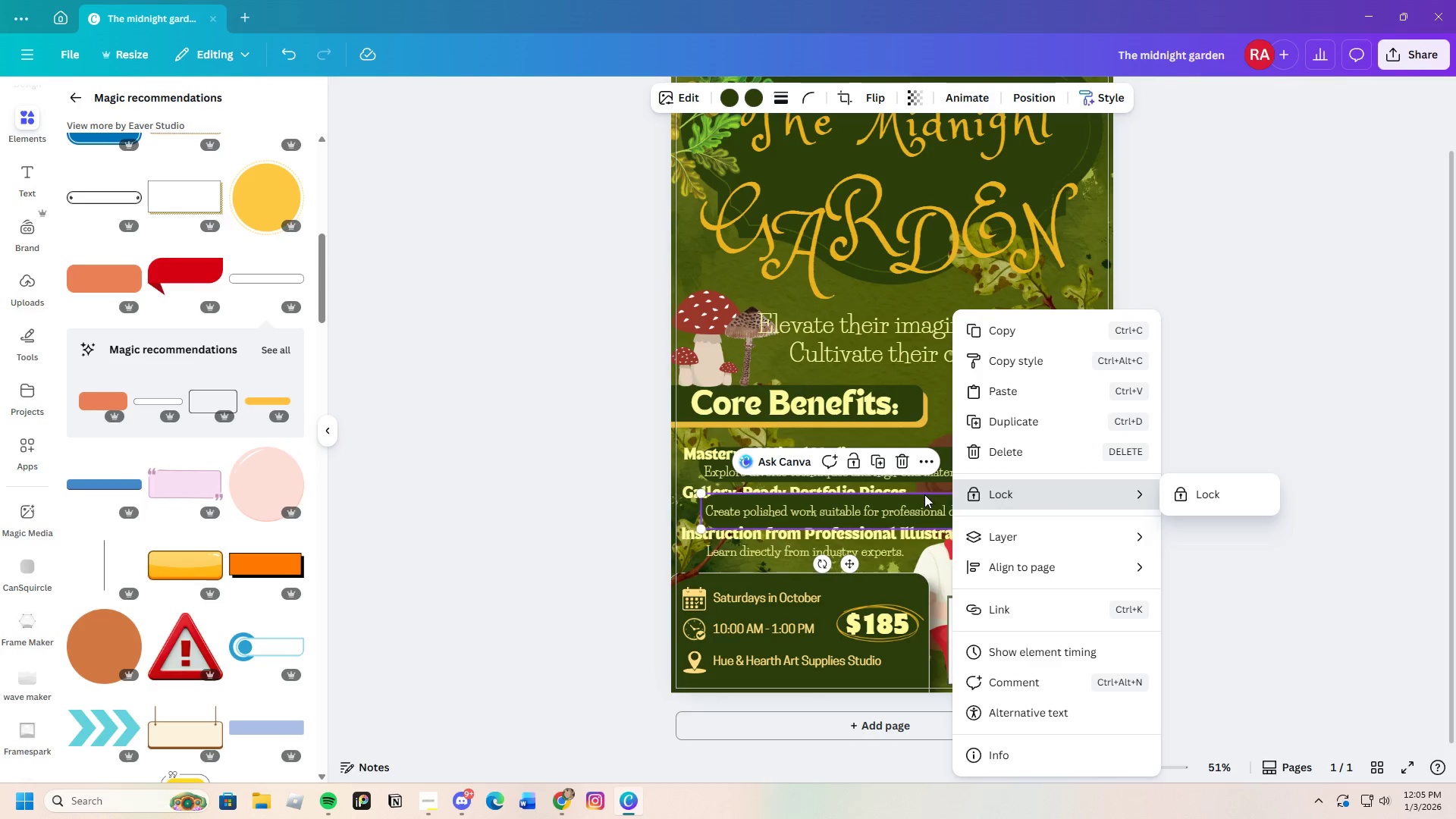 
right_click([924, 494])
 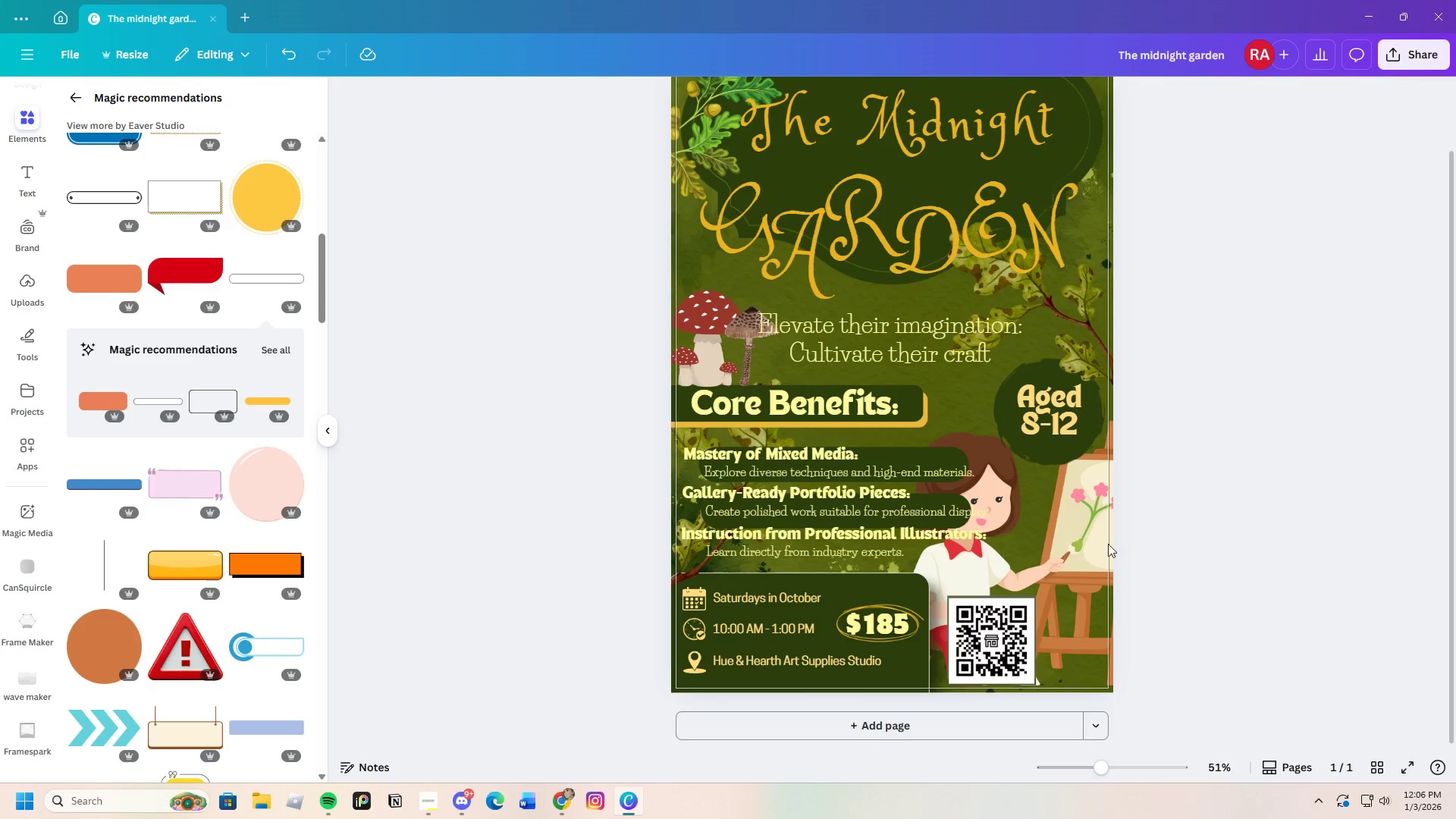 
wait(6.23)
 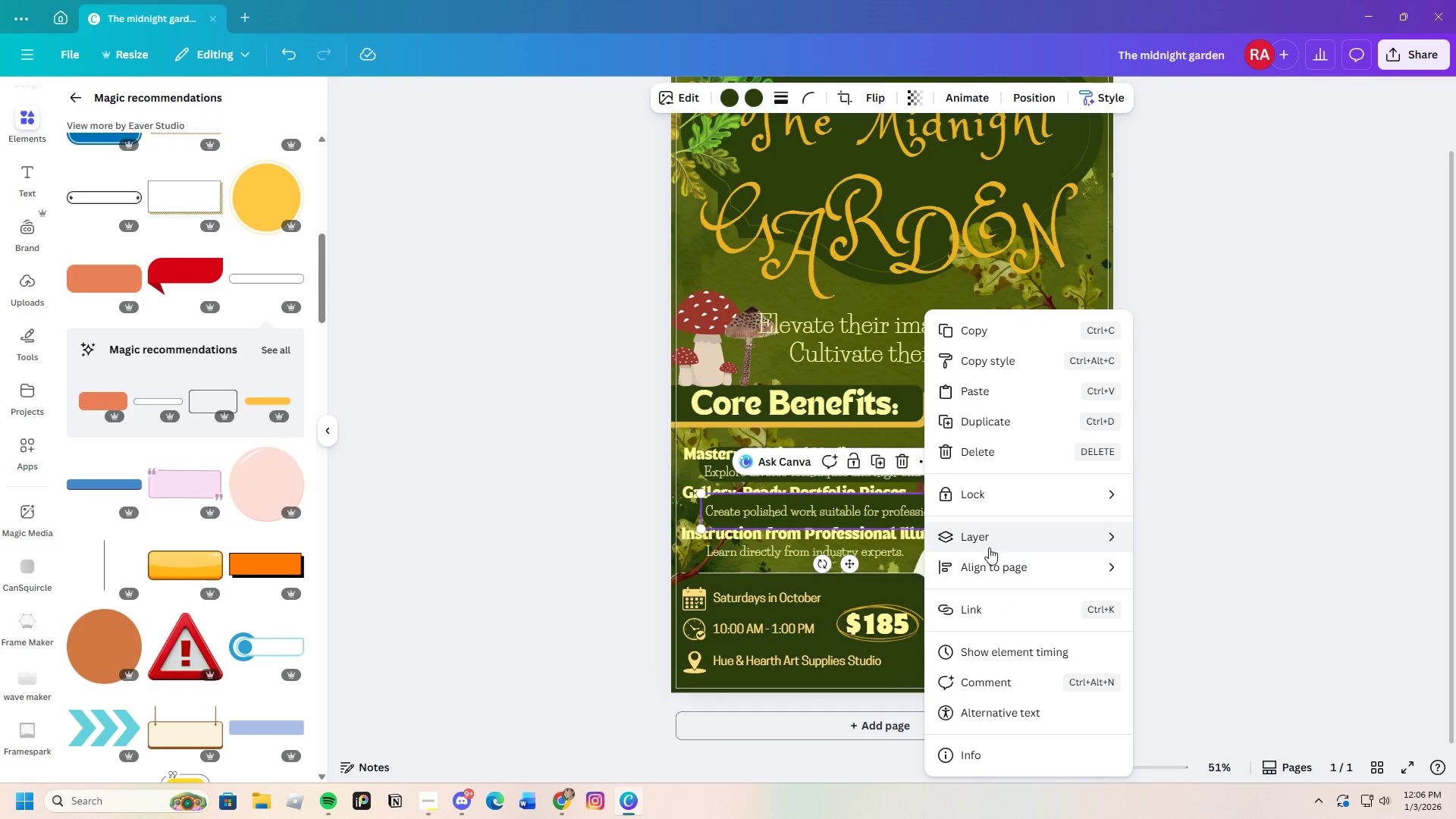 
left_click_drag(start_coordinate=[946, 501], to_coordinate=[943, 496])
 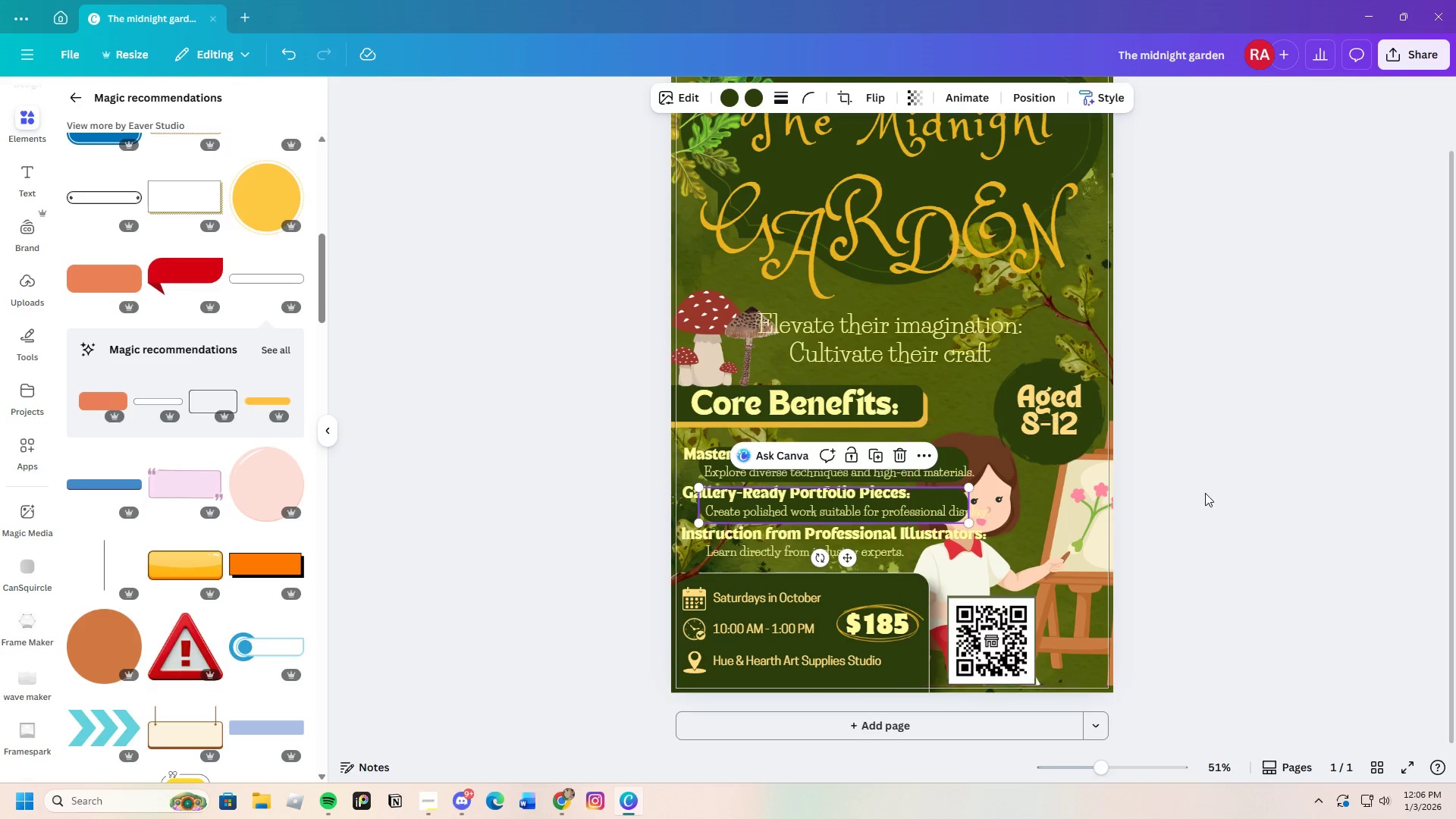 
left_click([1205, 493])
 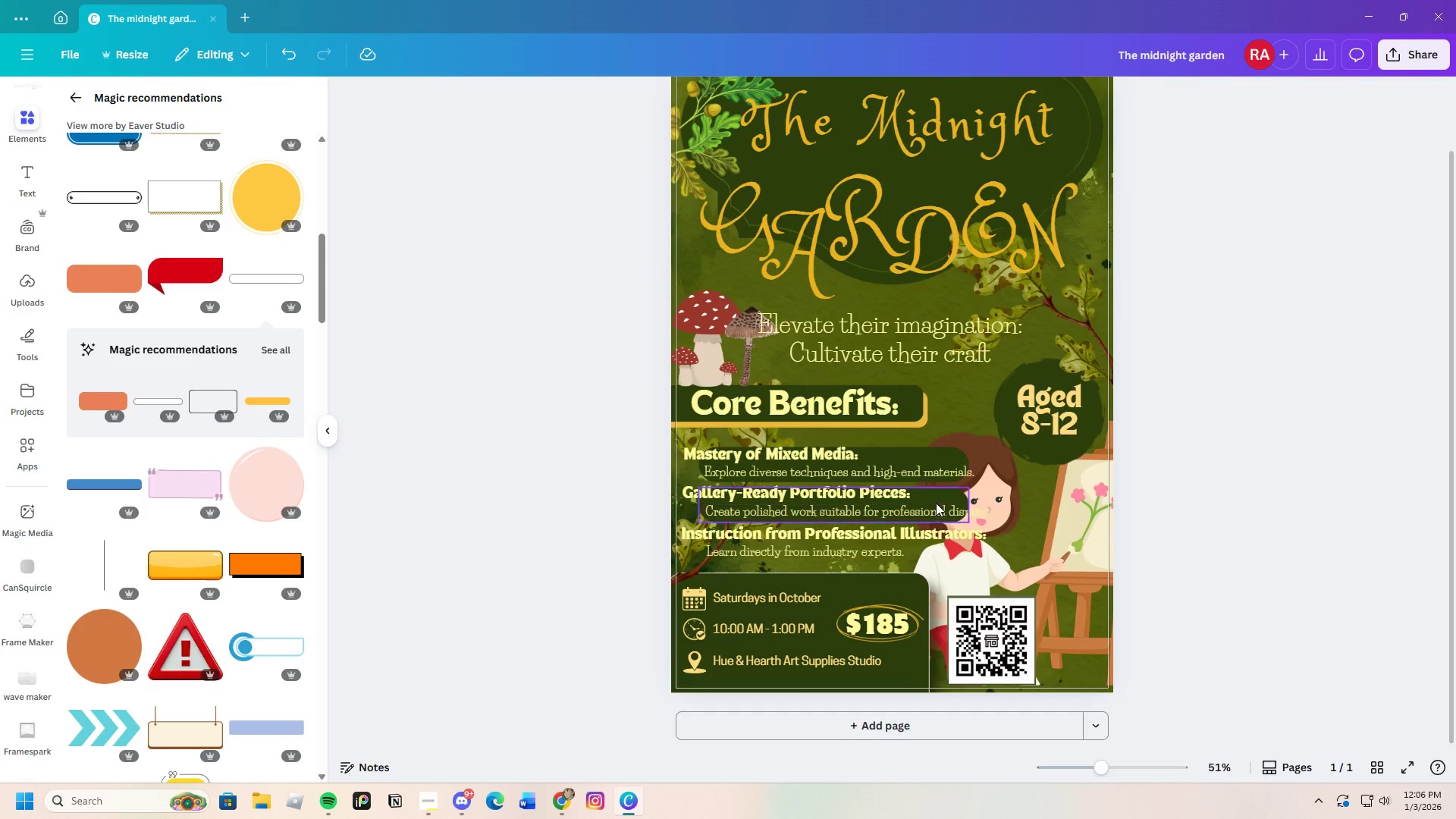 
left_click([934, 497])
 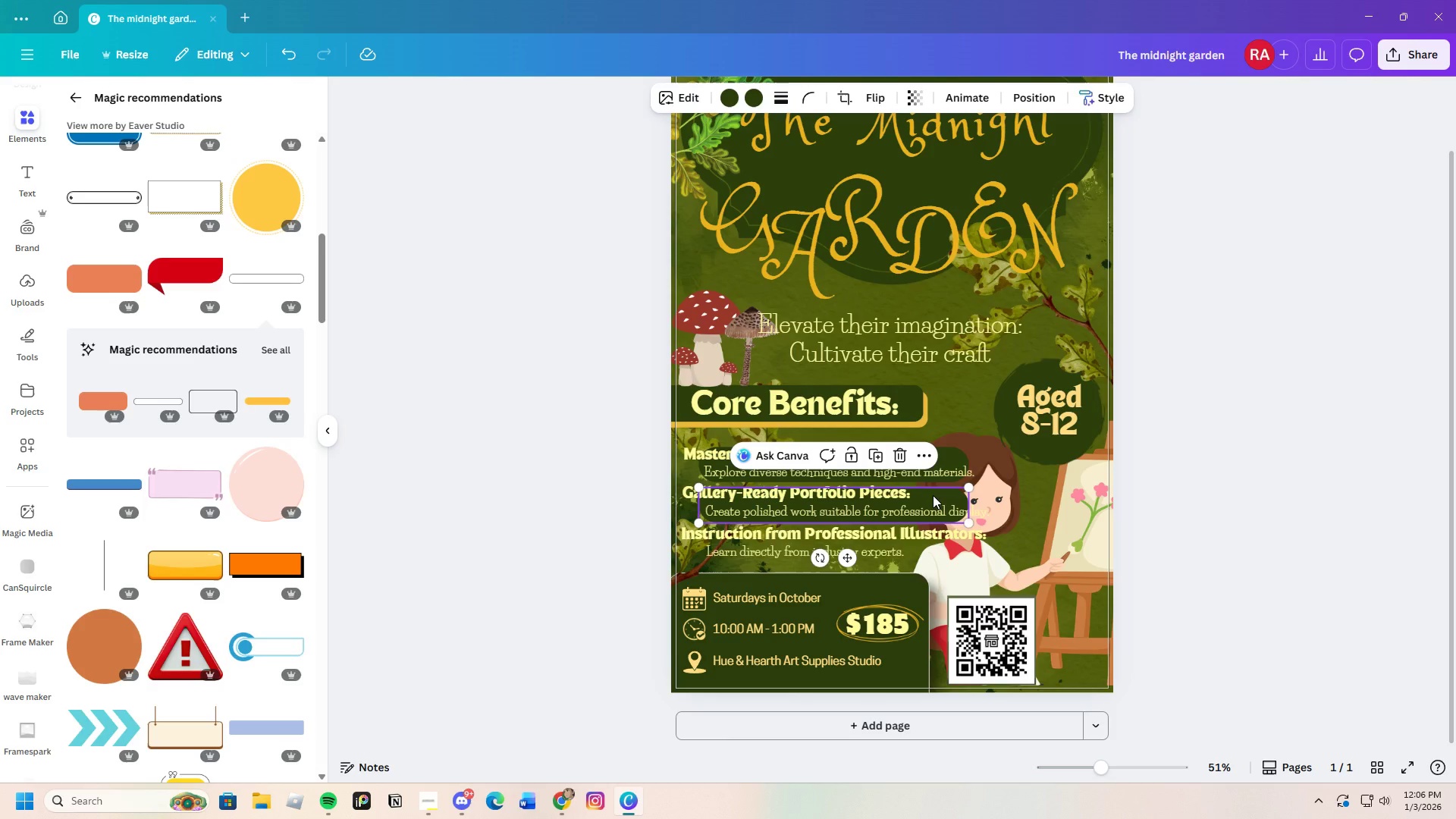 
key(Control+C)
 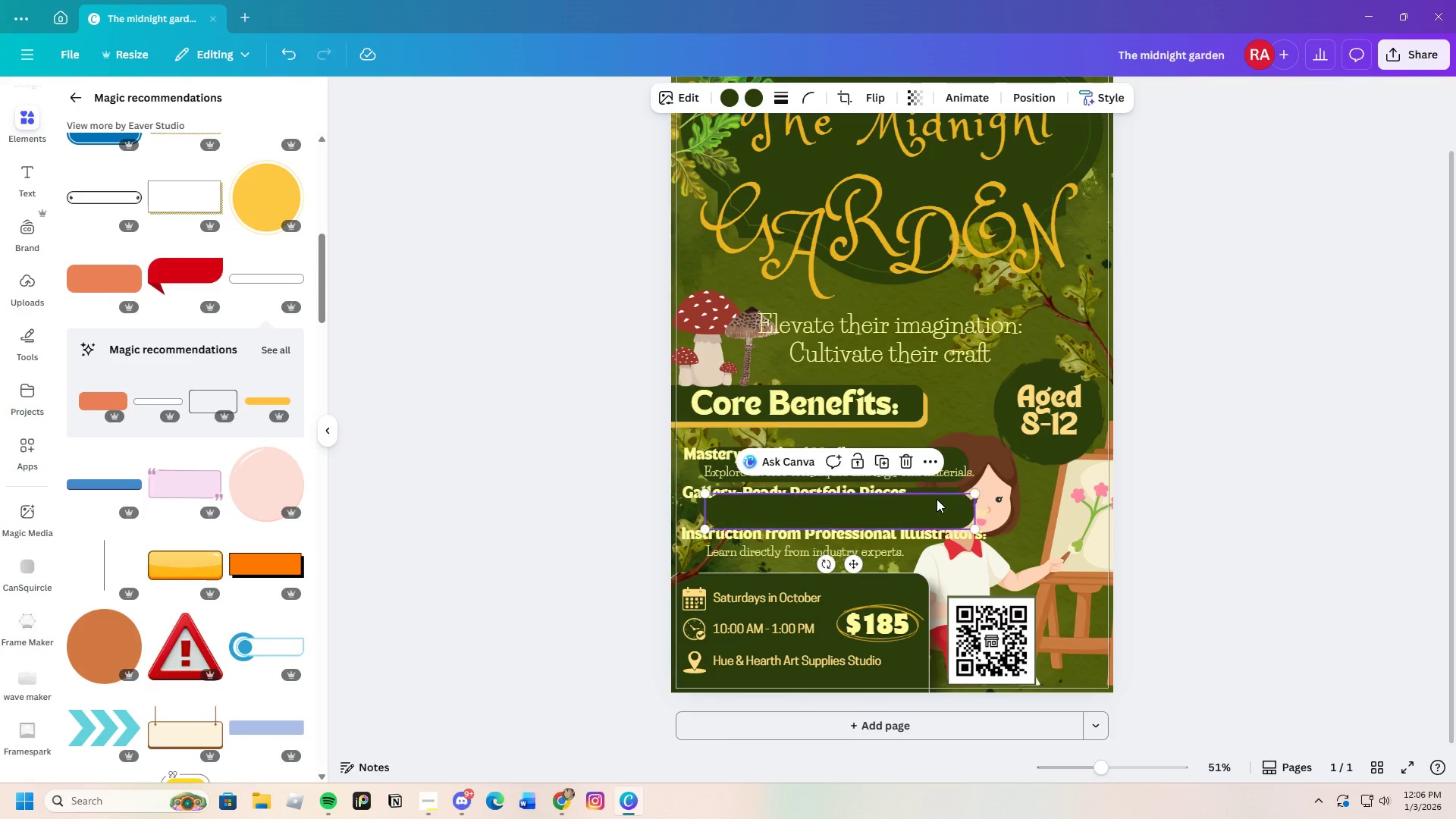 
key(Control+V)
 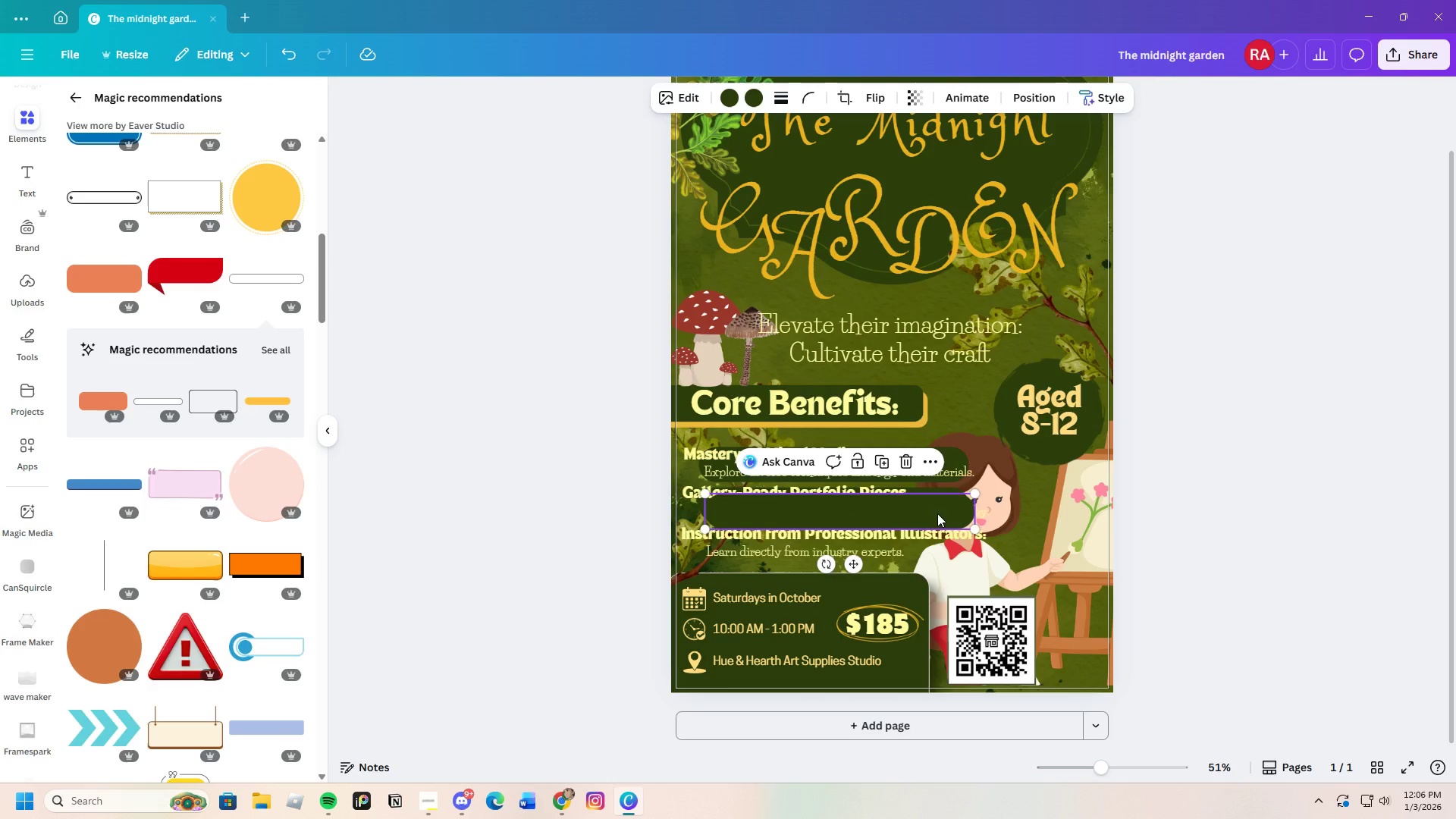 
left_click_drag(start_coordinate=[937, 506], to_coordinate=[930, 540])
 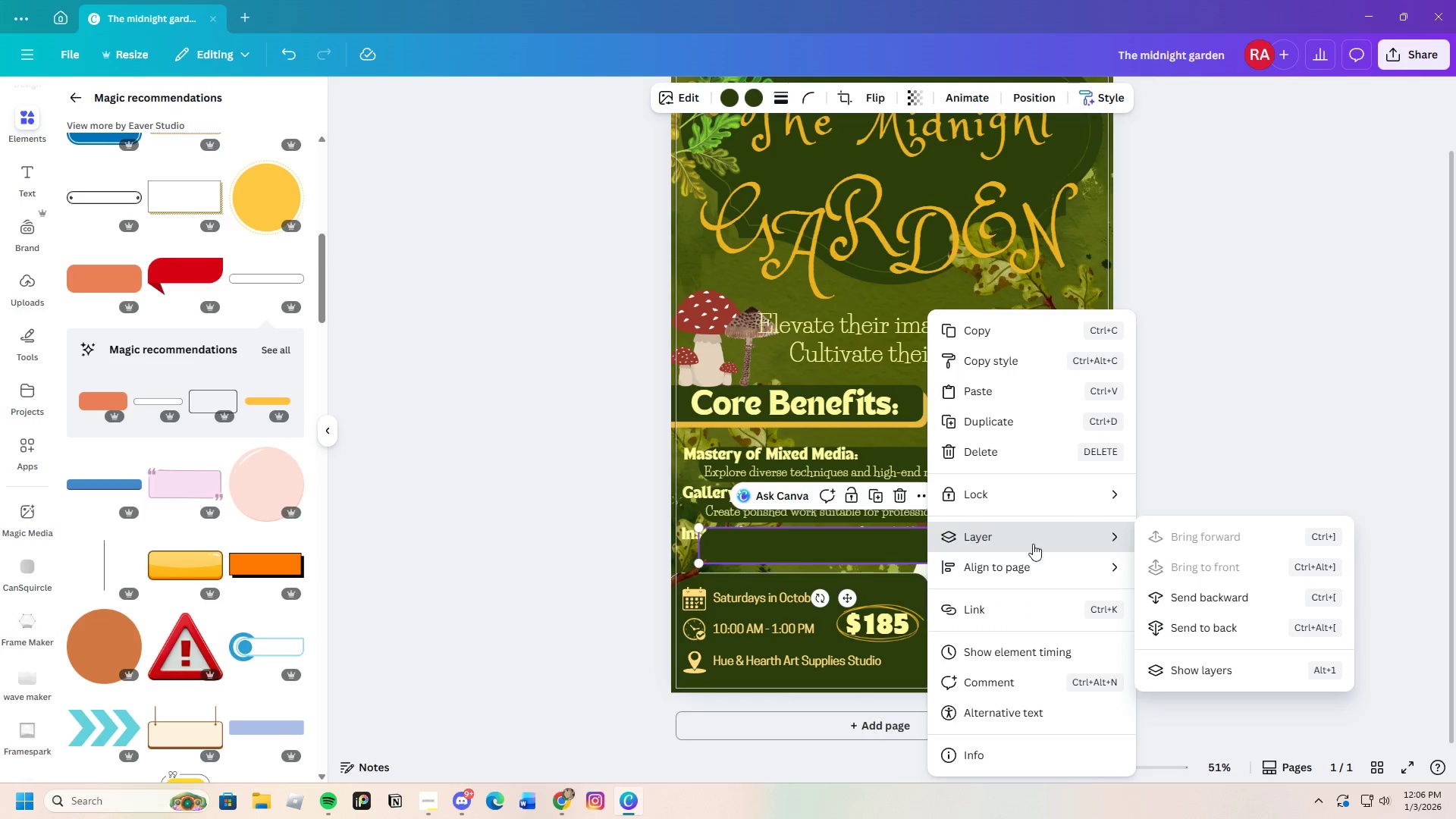 
left_click([1188, 595])
 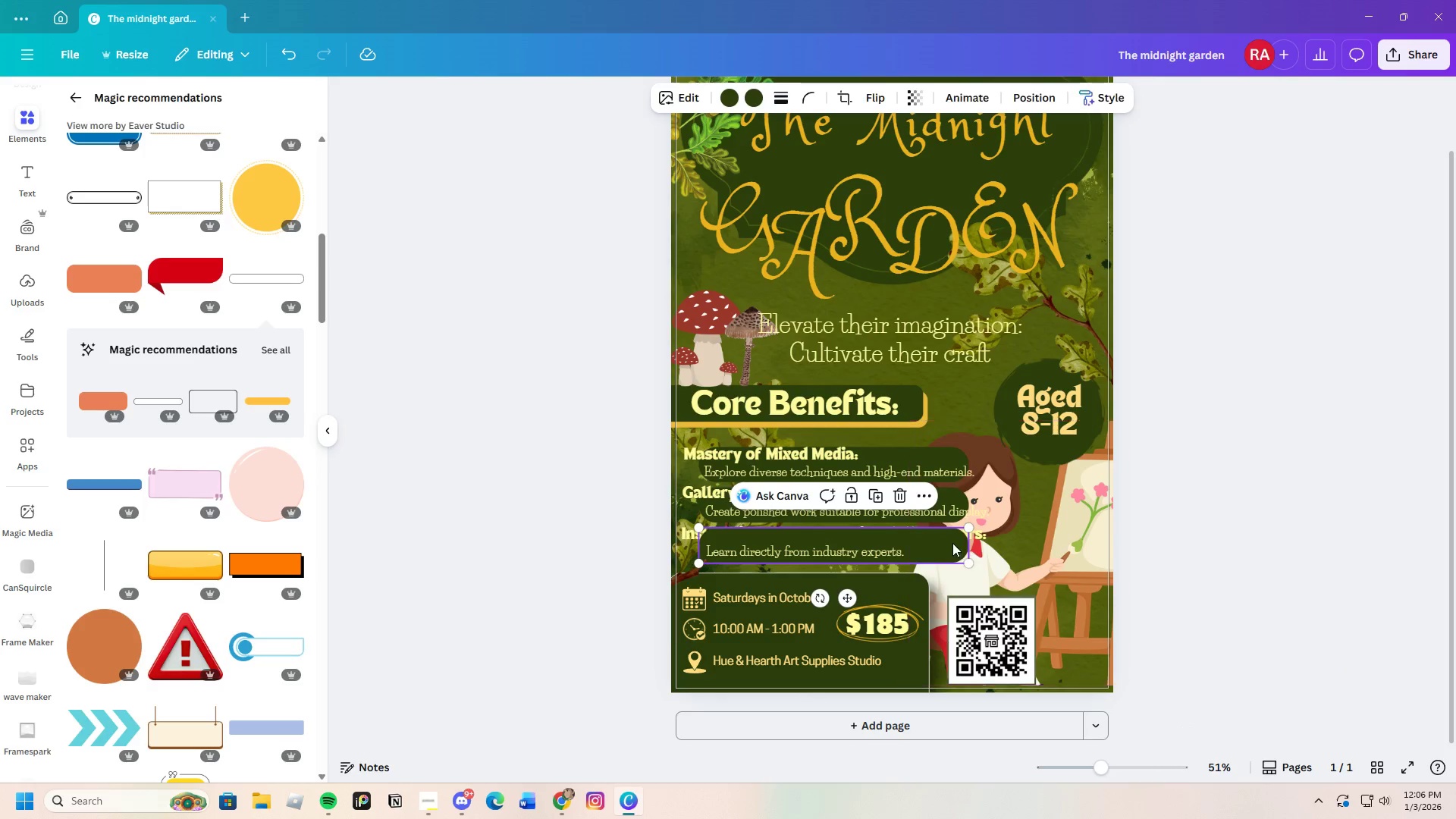 
right_click([950, 541])
 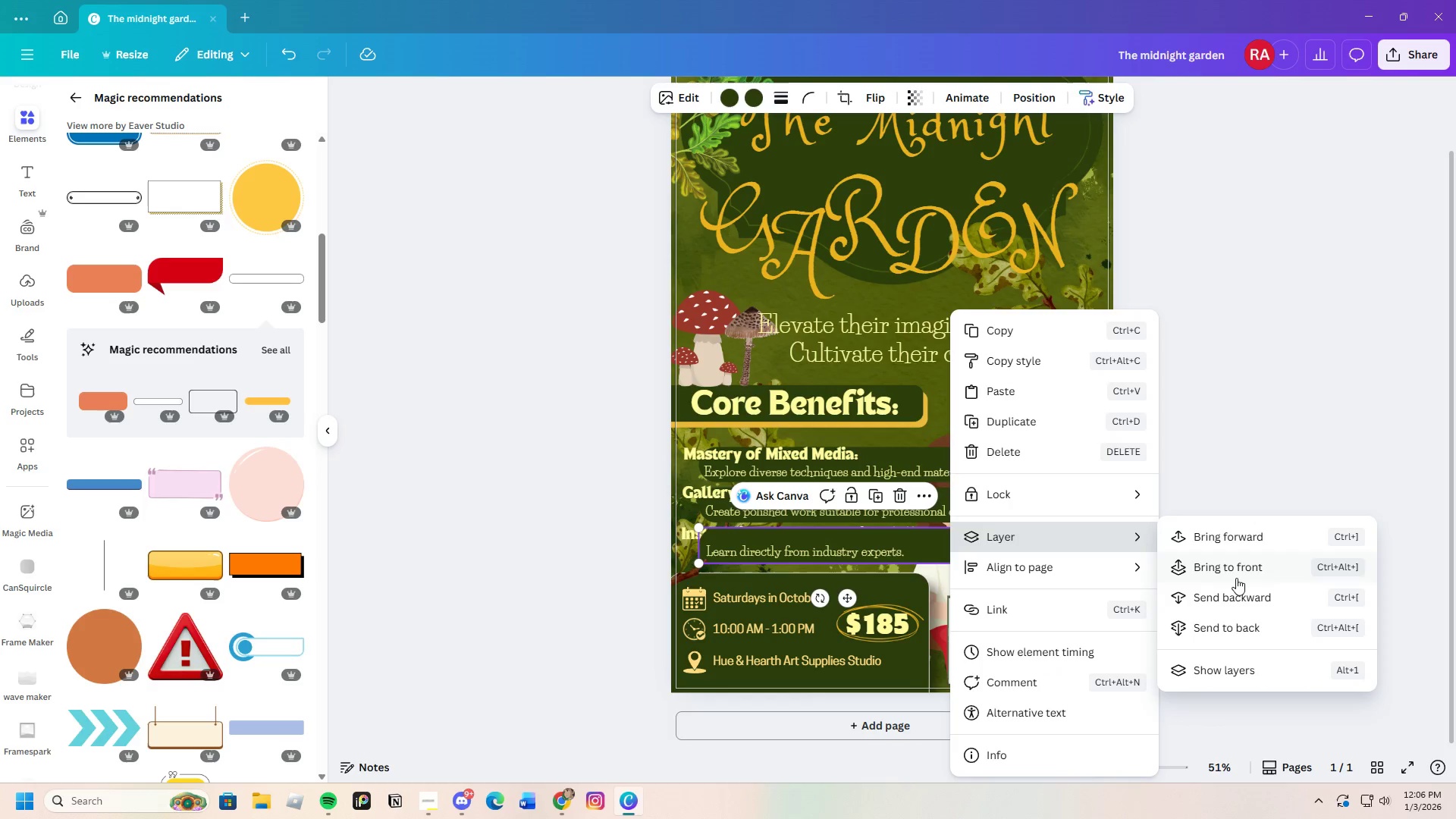 
left_click([1237, 589])
 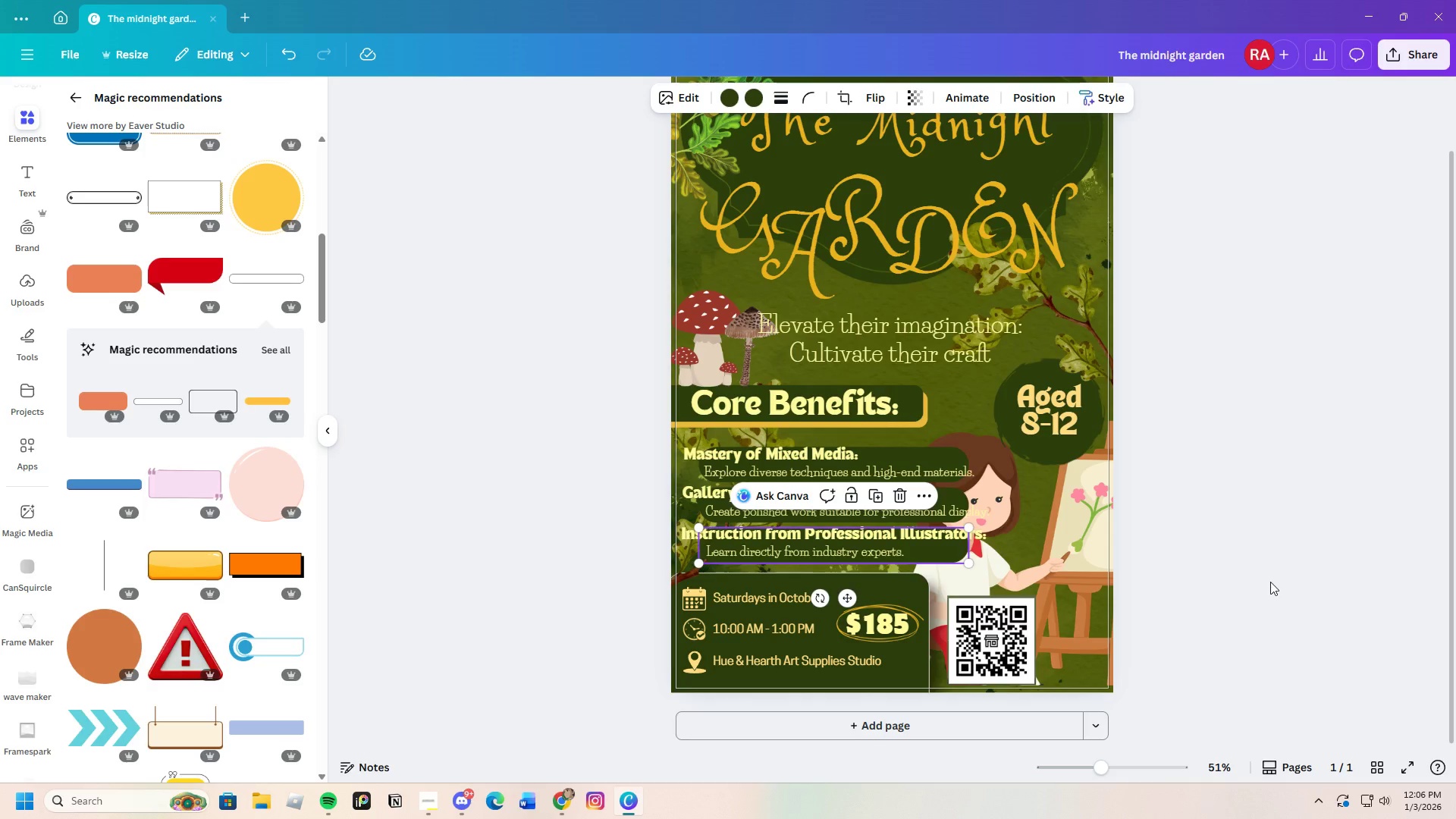 
left_click([1272, 581])
 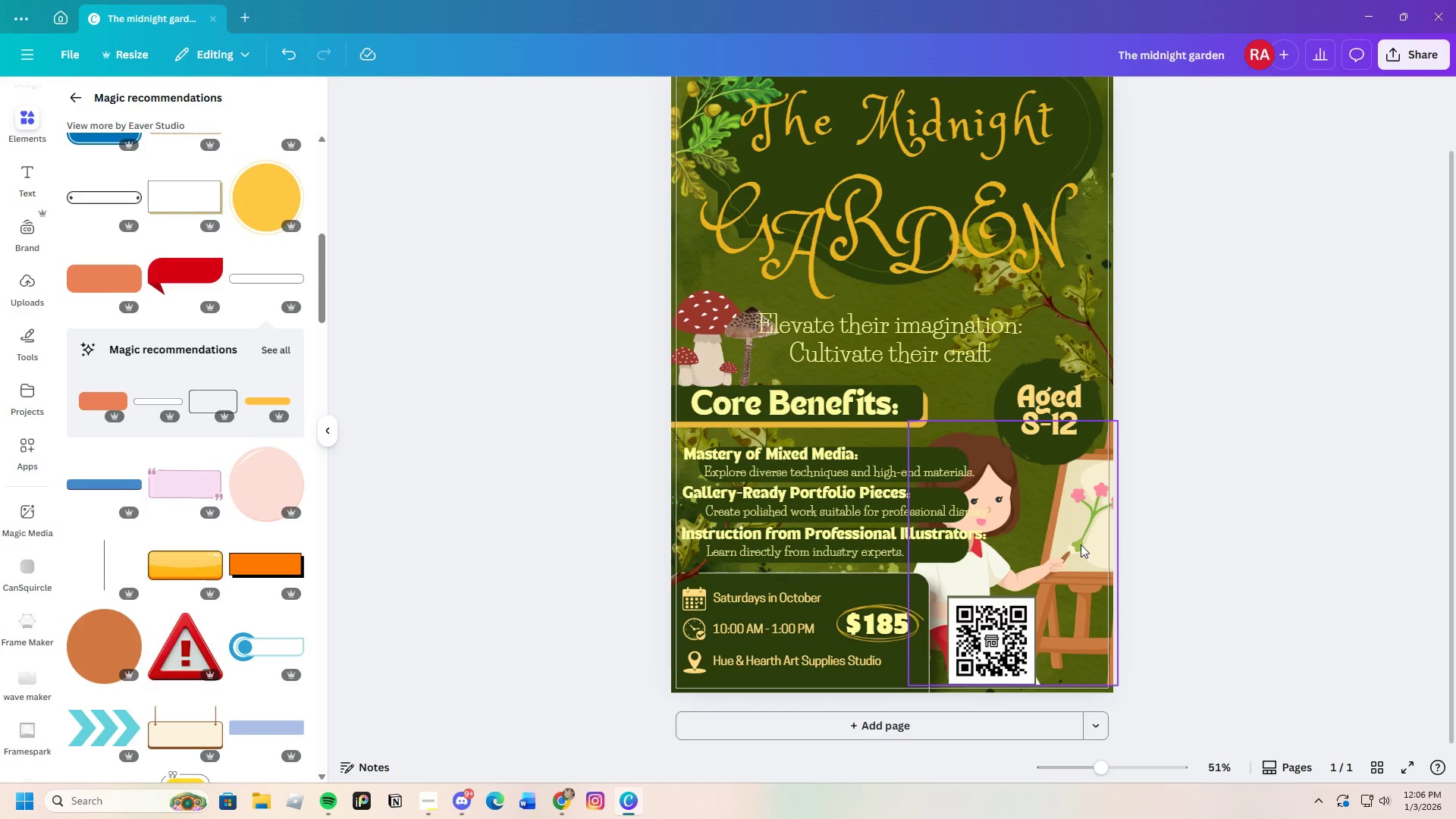 
wait(7.11)
 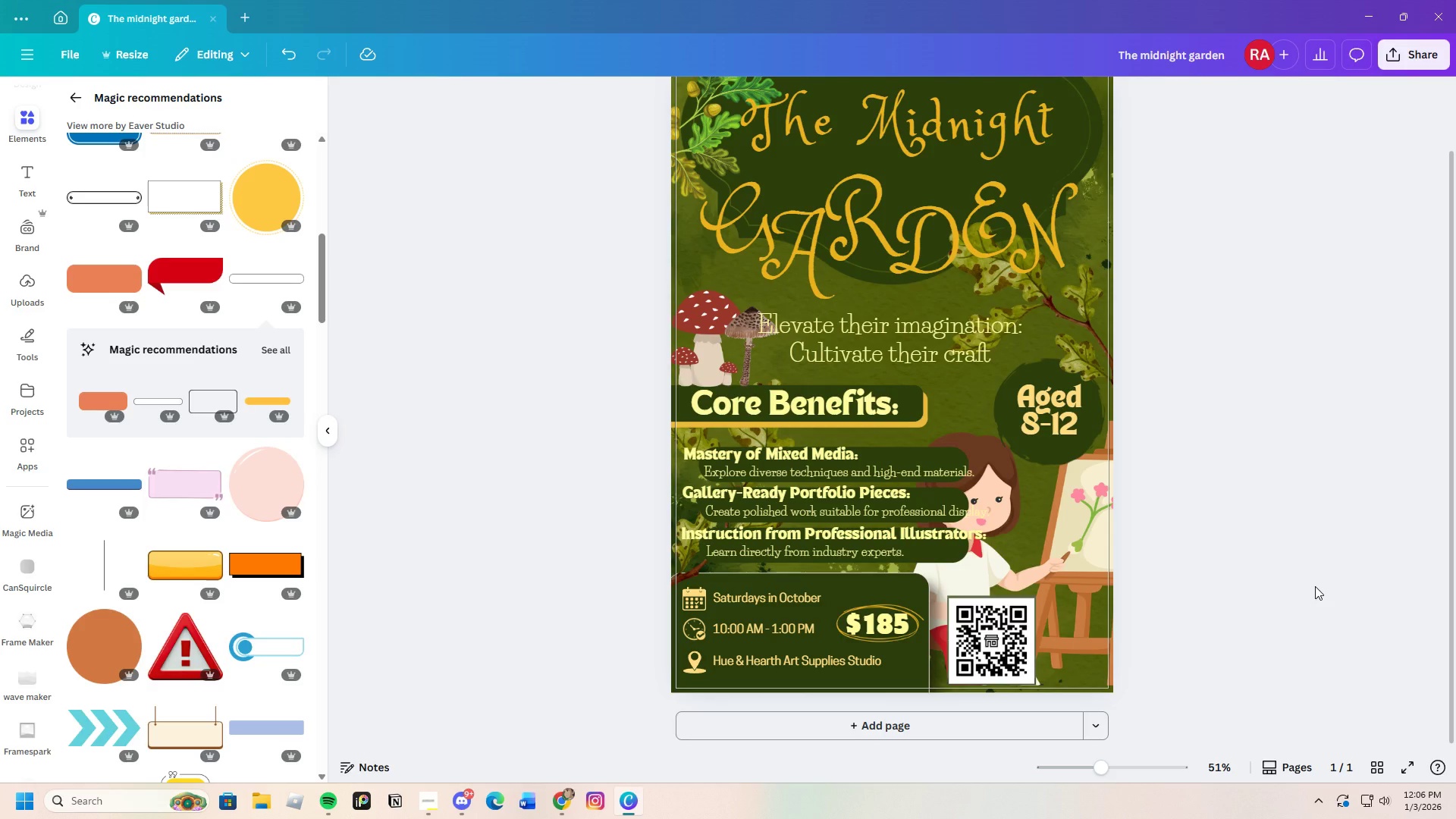 
left_click([1092, 479])
 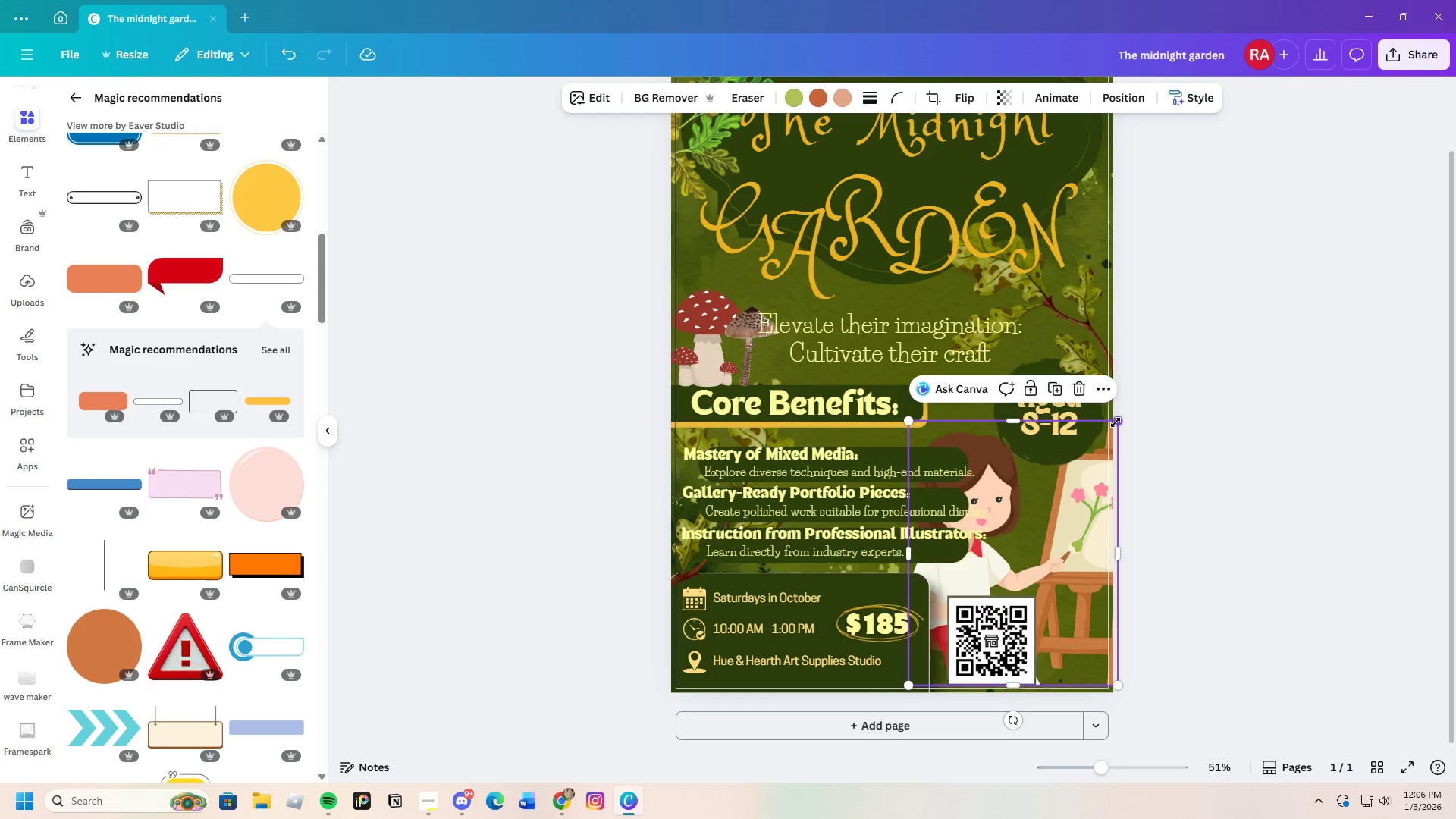 
left_click_drag(start_coordinate=[1116, 422], to_coordinate=[1098, 447])
 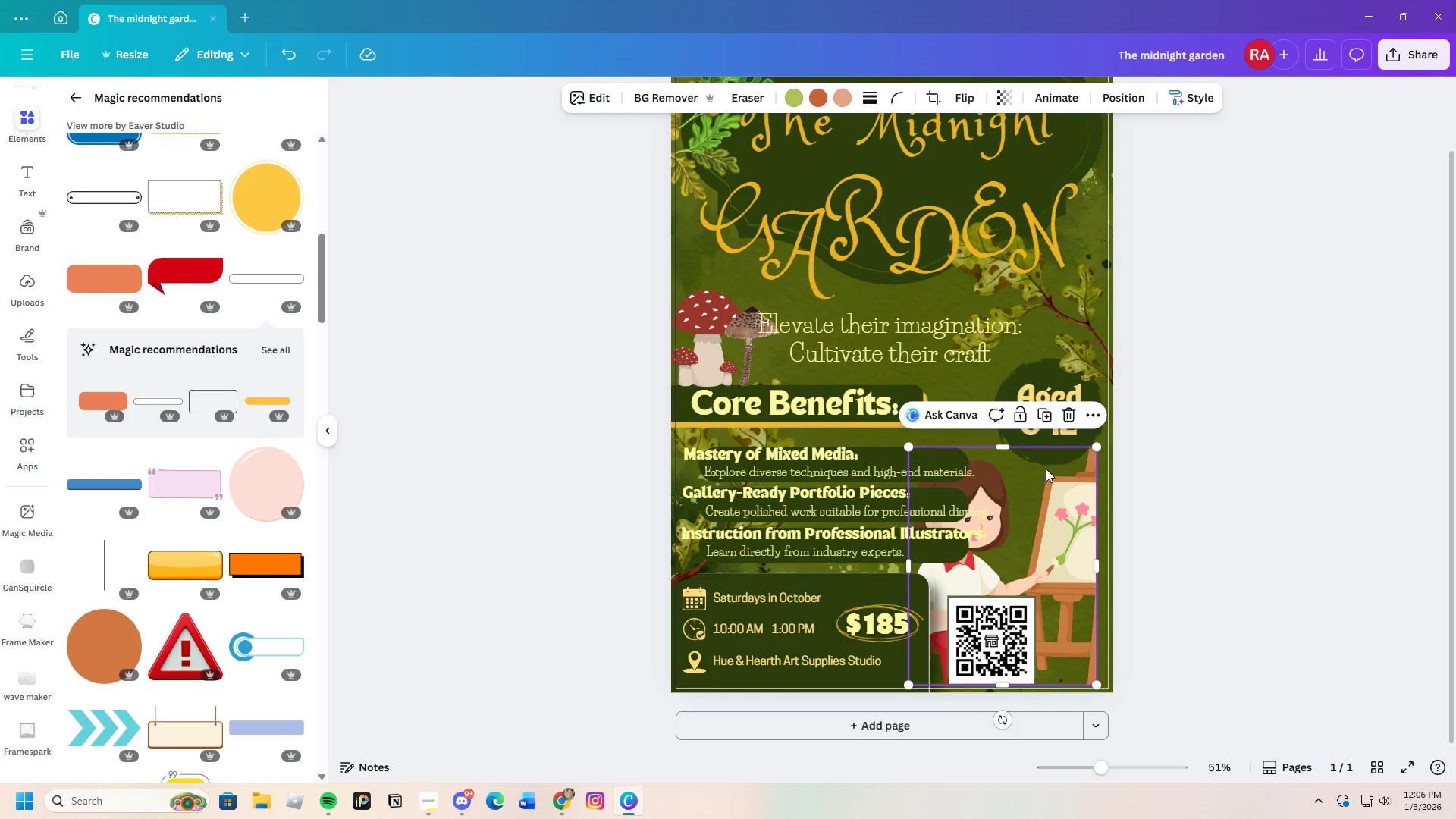 
left_click_drag(start_coordinate=[1048, 469], to_coordinate=[1072, 476])
 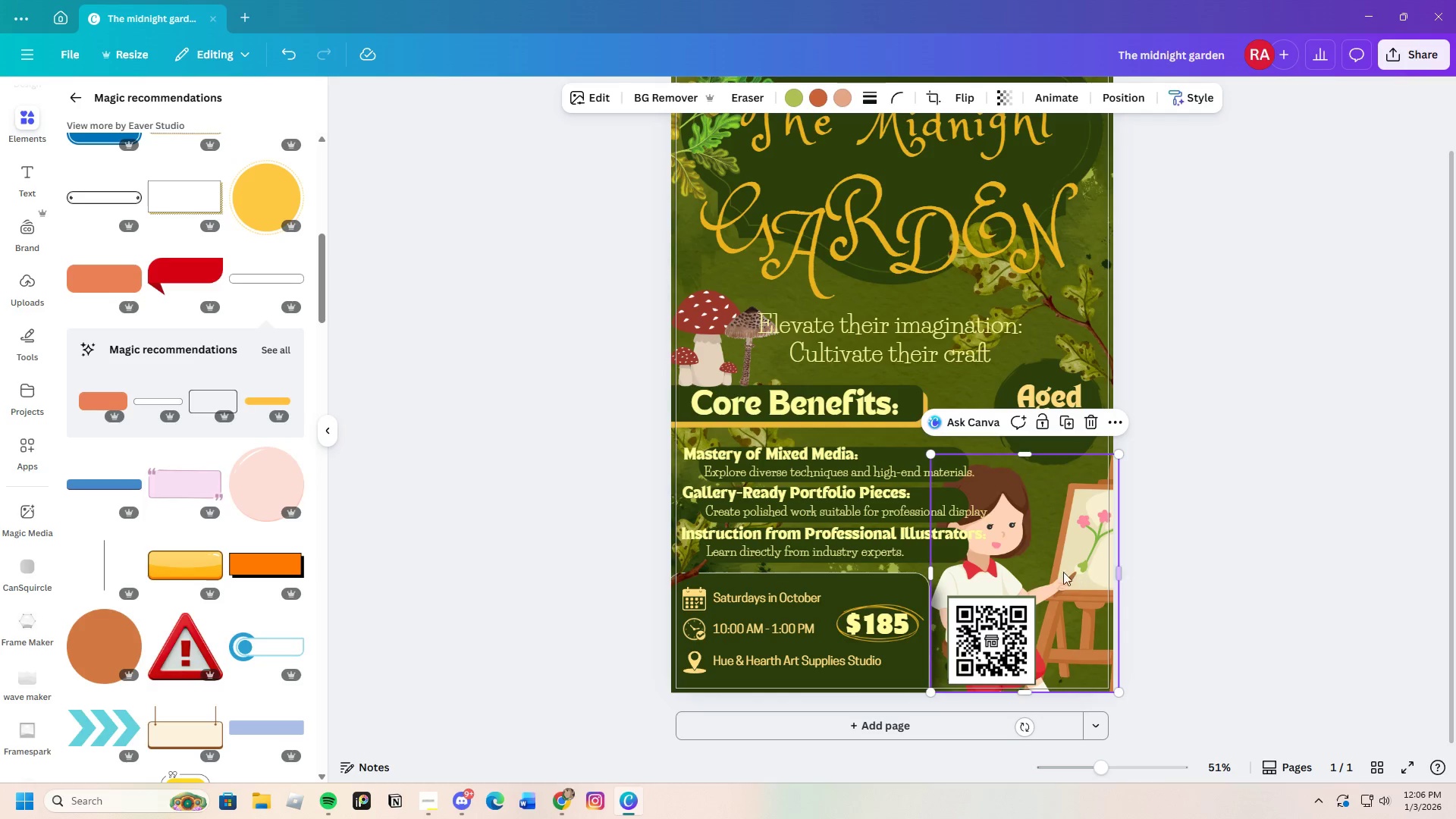 
left_click_drag(start_coordinate=[1065, 570], to_coordinate=[1022, 568])
 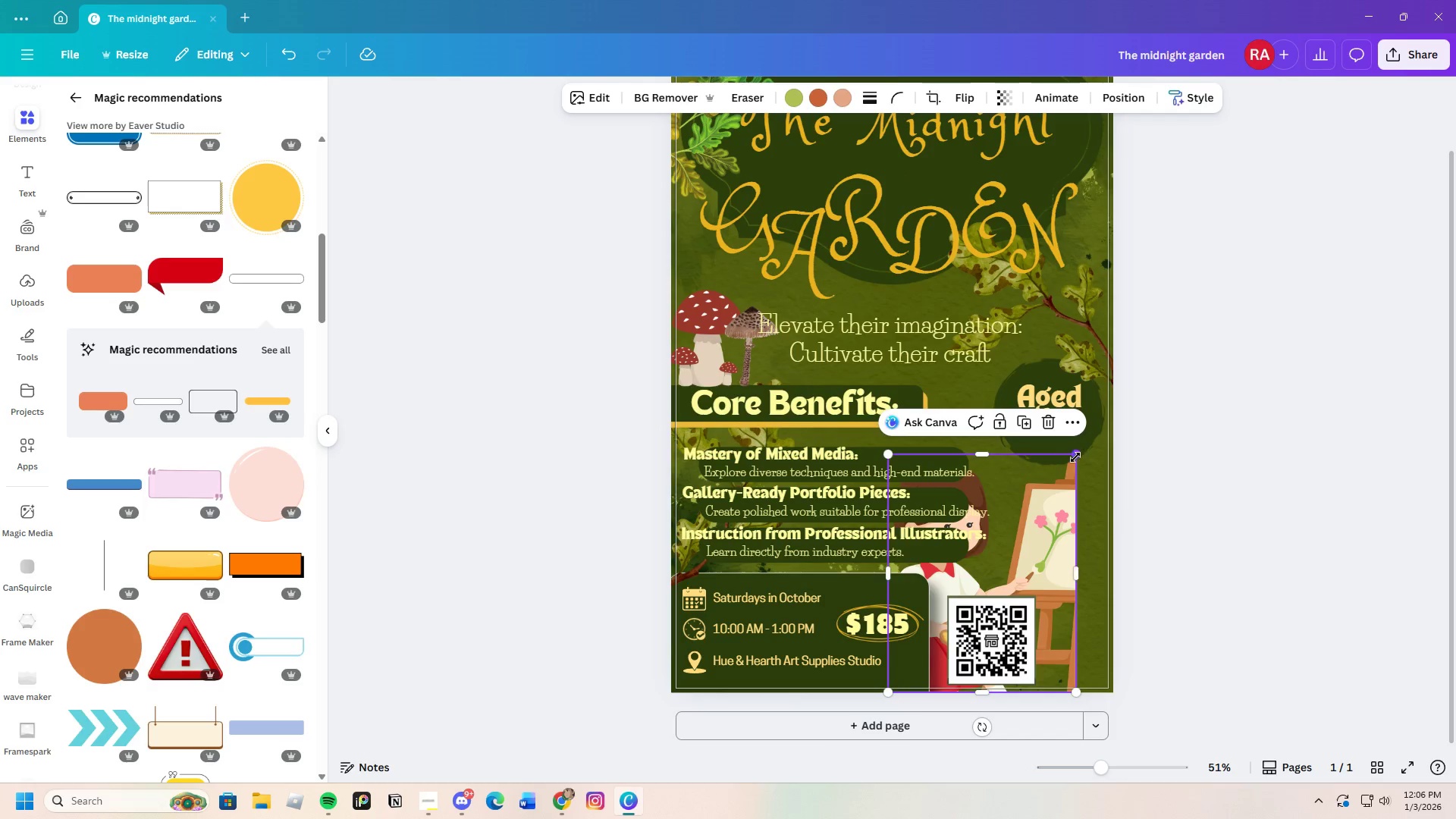 
left_click_drag(start_coordinate=[1075, 457], to_coordinate=[1086, 449])
 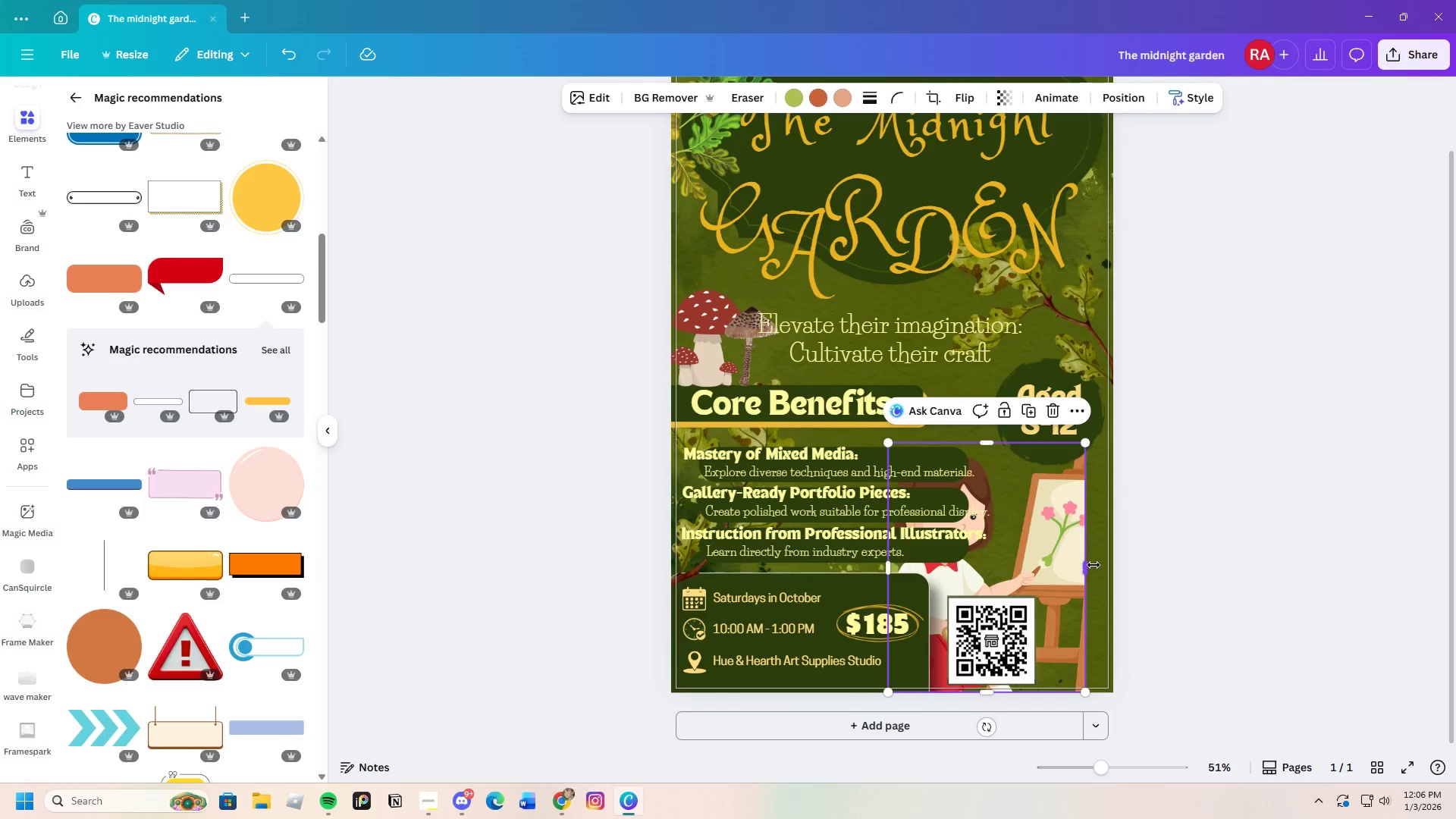 
left_click_drag(start_coordinate=[1088, 565], to_coordinate=[1113, 563])
 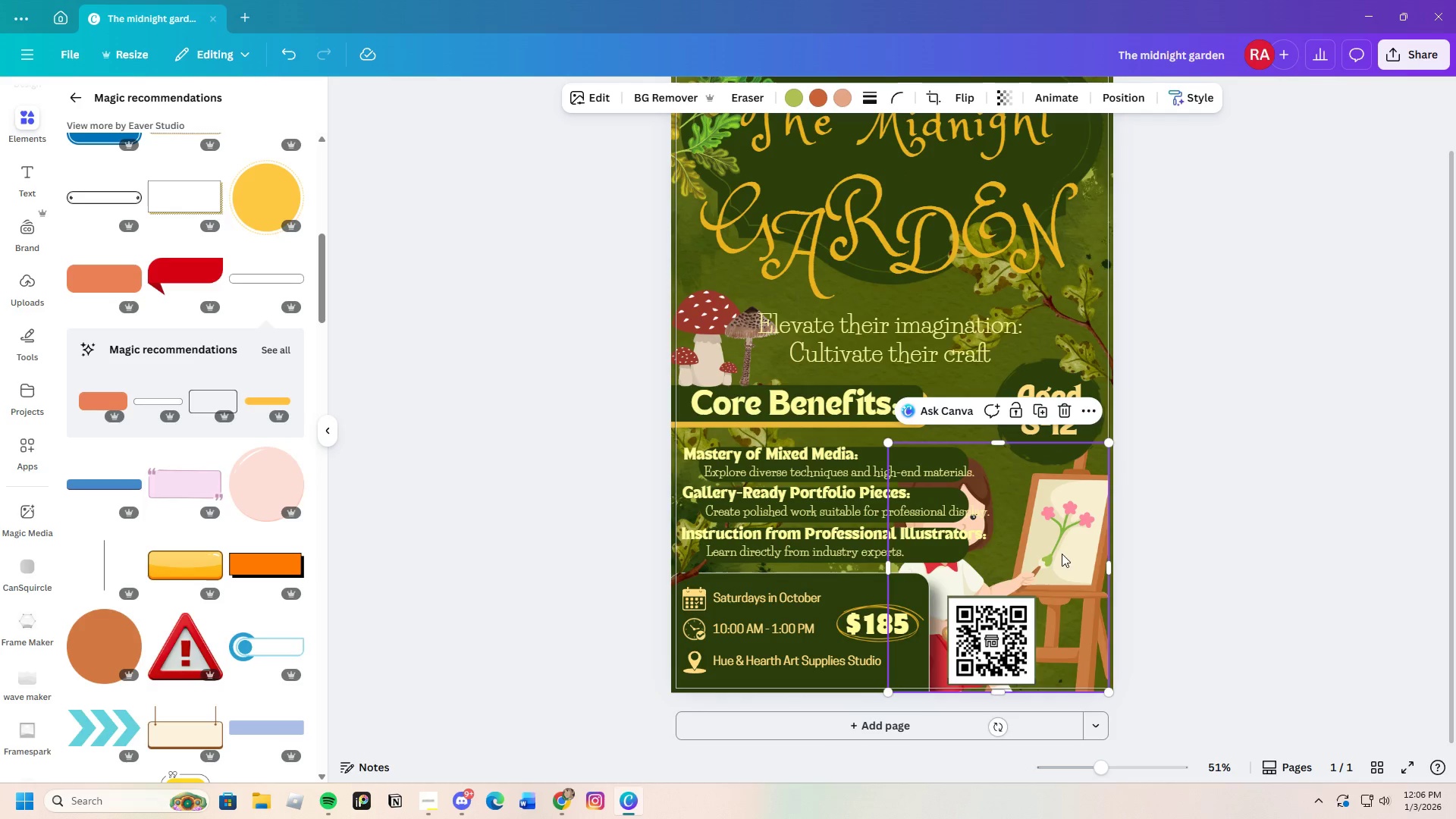 
left_click_drag(start_coordinate=[1062, 554], to_coordinate=[1098, 554])
 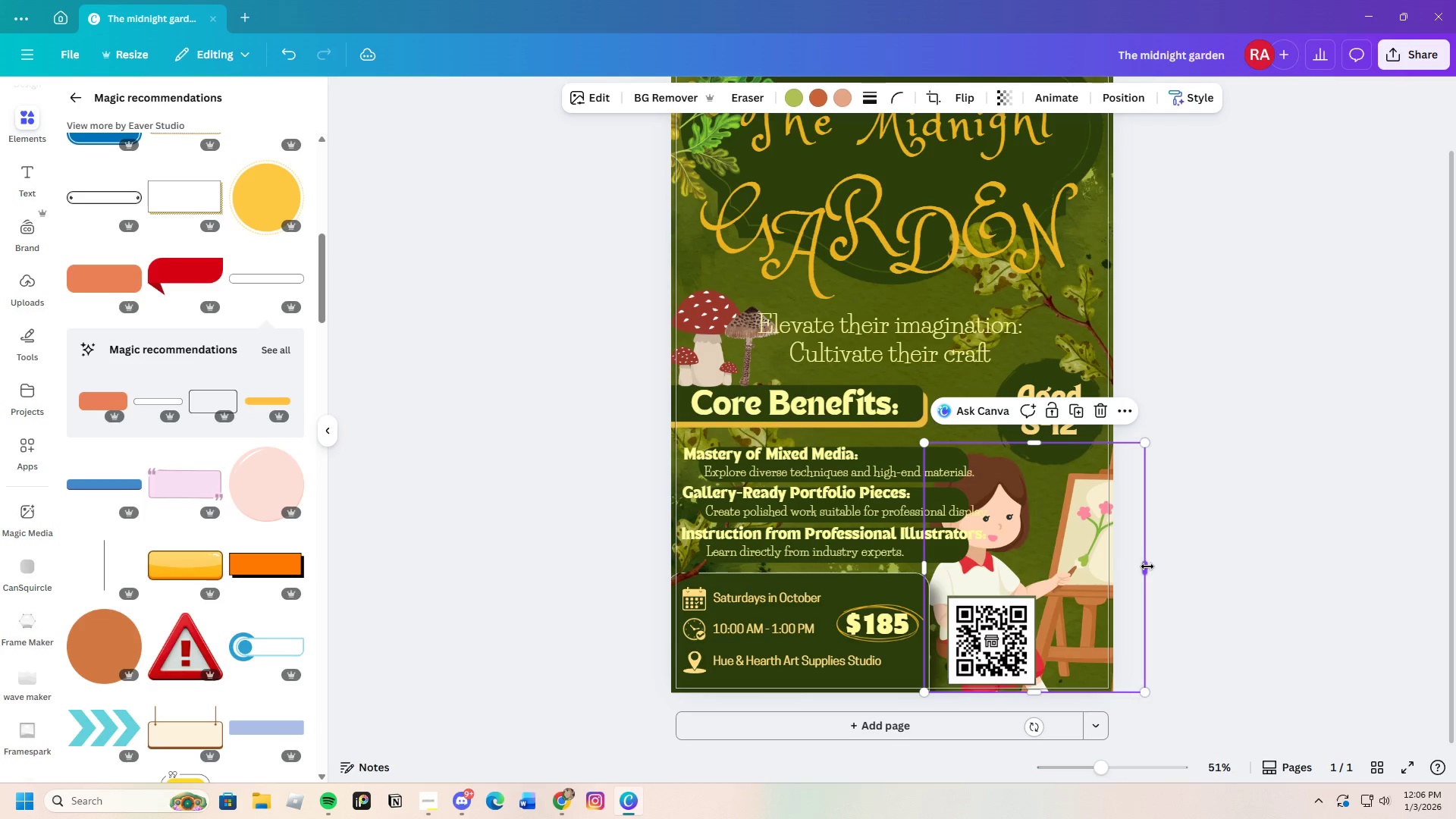 
left_click_drag(start_coordinate=[1147, 566], to_coordinate=[1116, 565])
 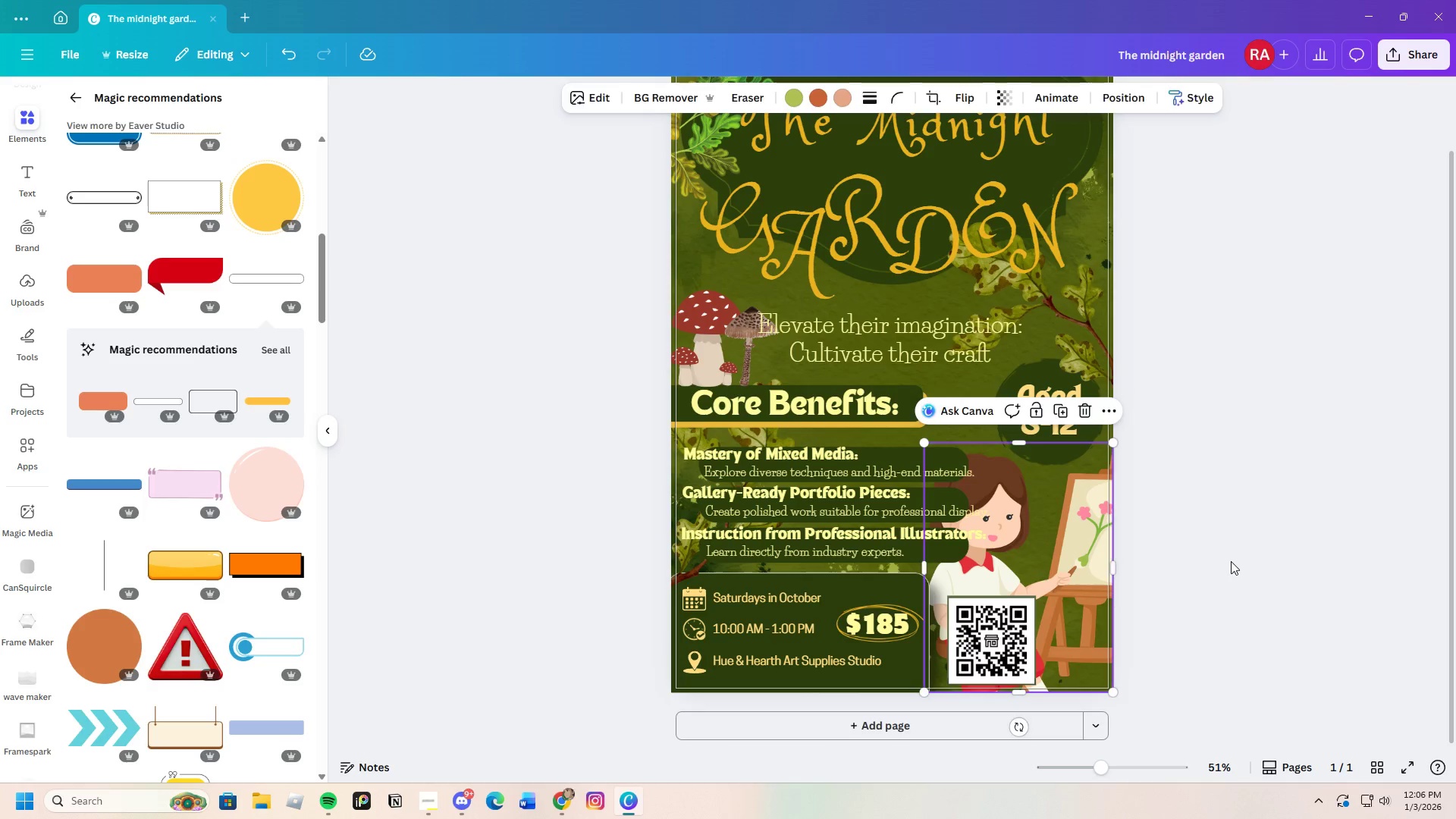 
left_click([1231, 561])
 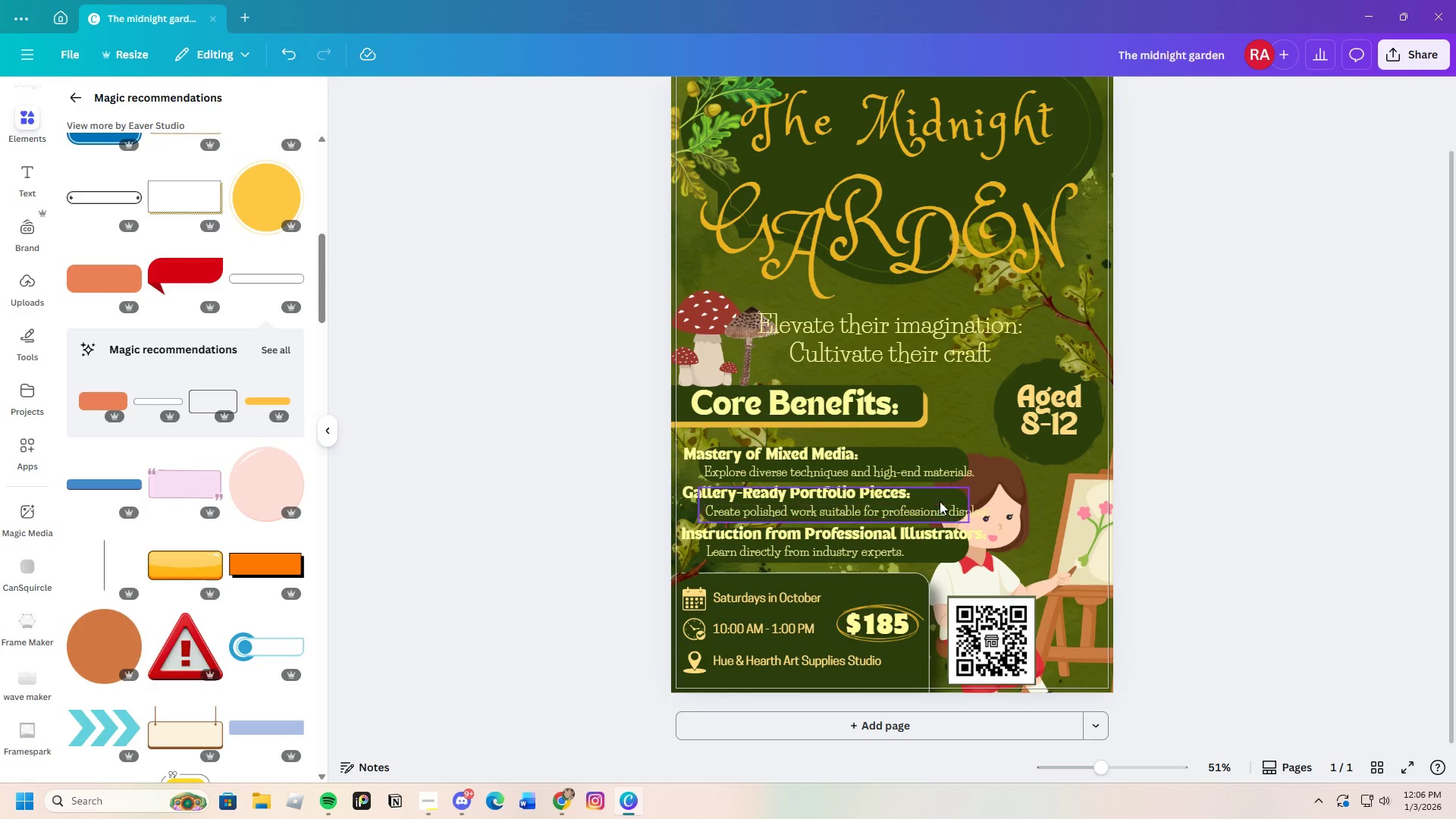 
left_click([938, 494])
 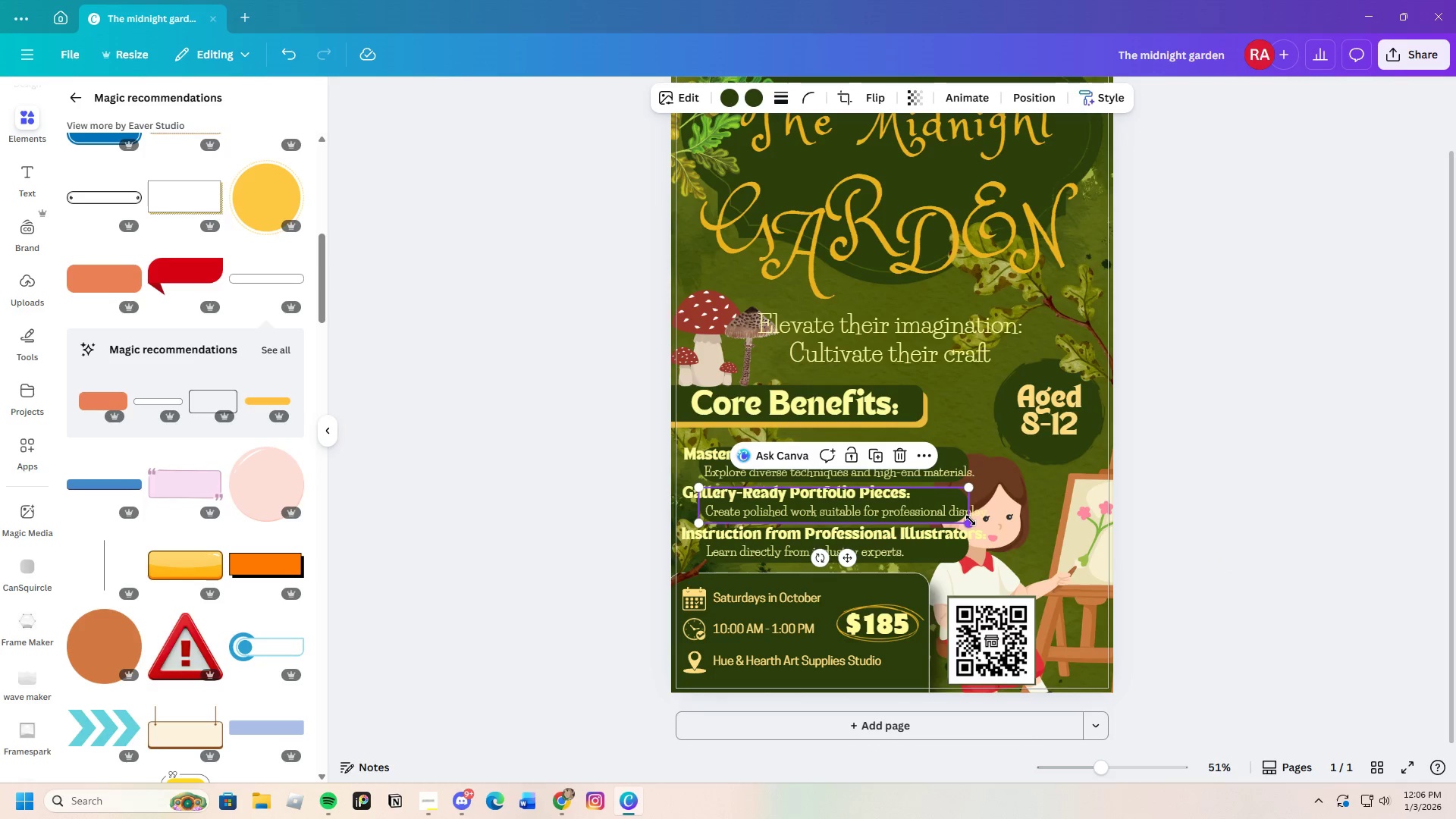 
left_click_drag(start_coordinate=[971, 520], to_coordinate=[996, 515])
 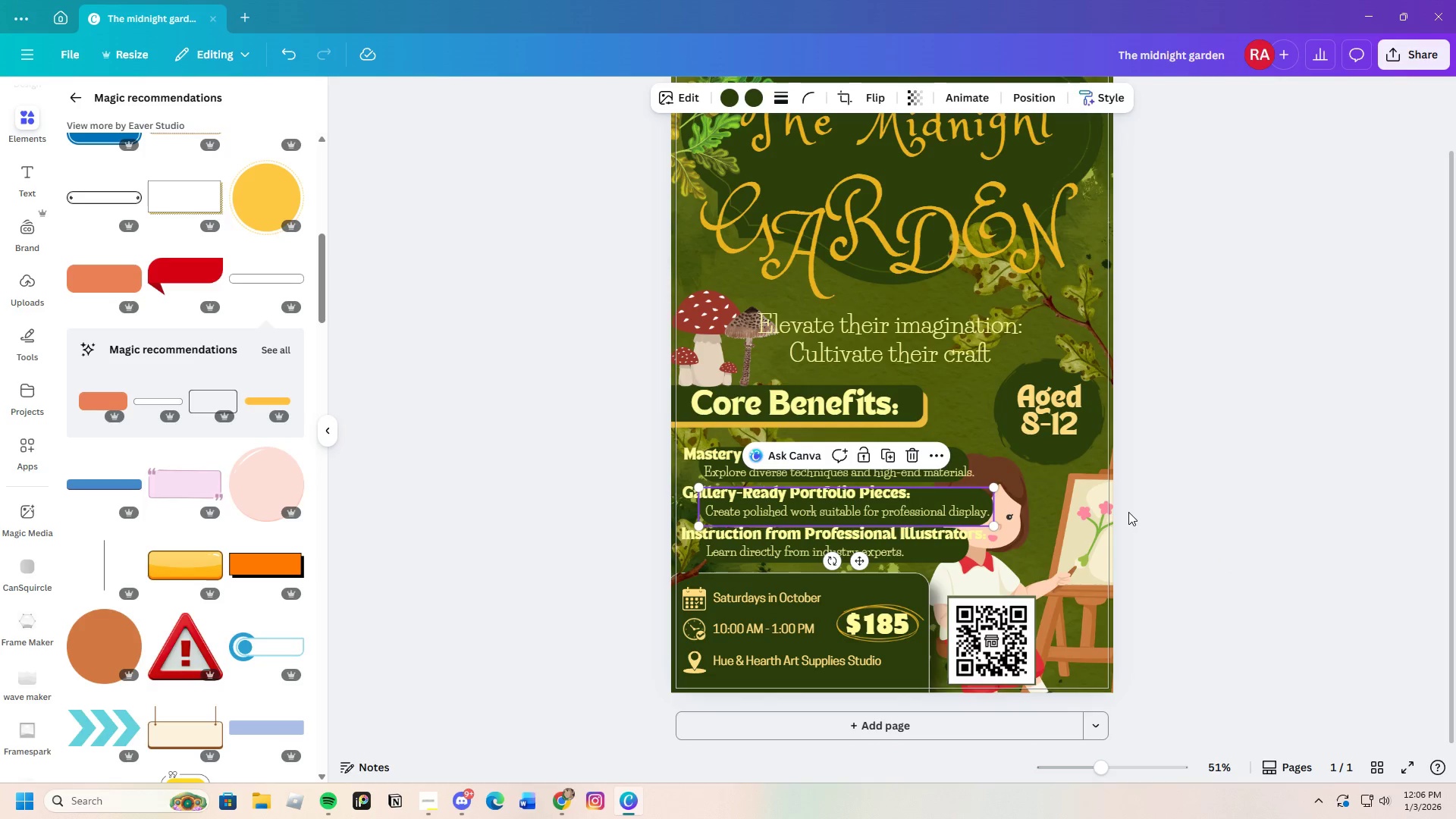 
left_click([1128, 512])
 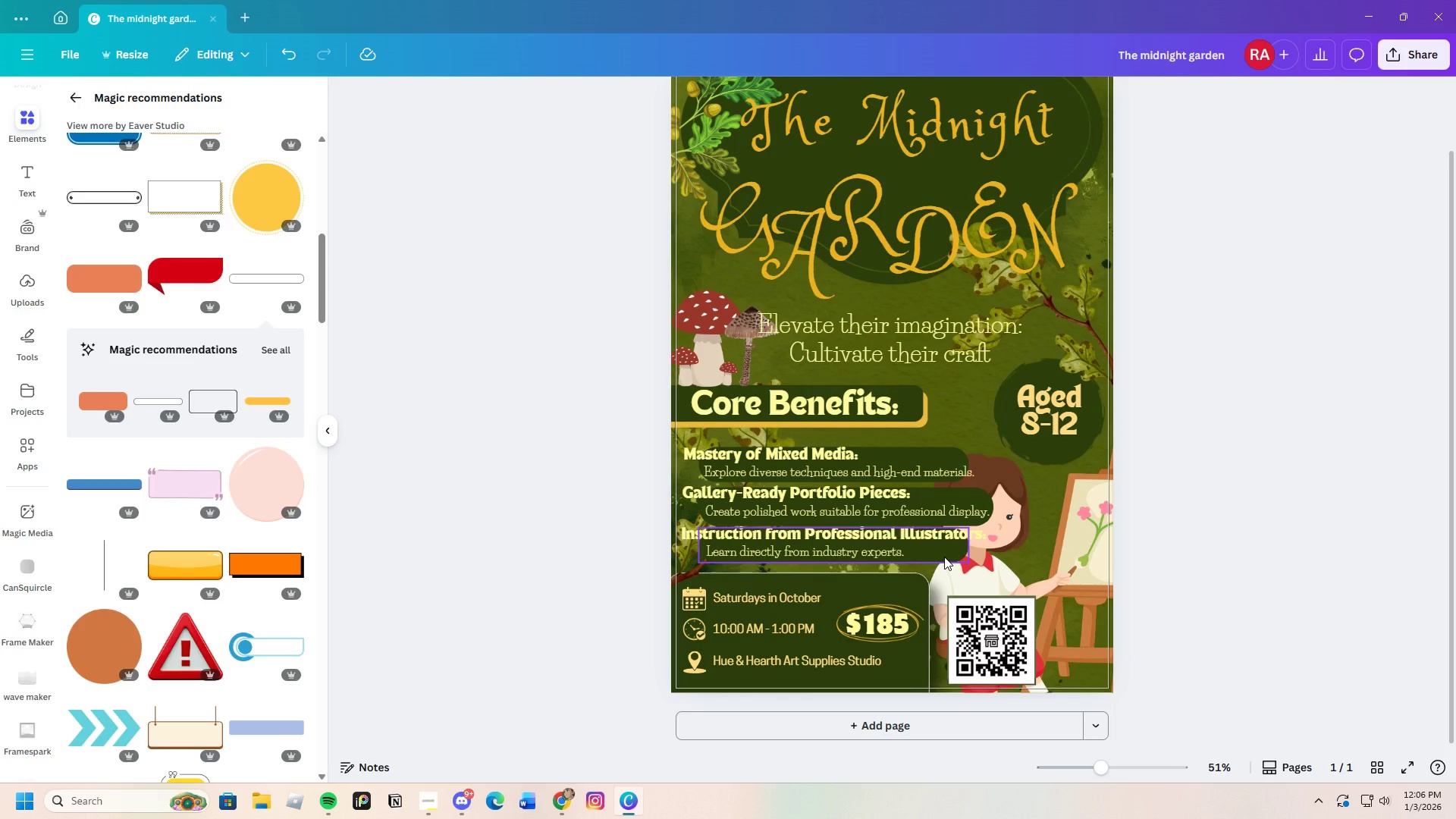 
left_click_drag(start_coordinate=[944, 557], to_coordinate=[945, 561])
 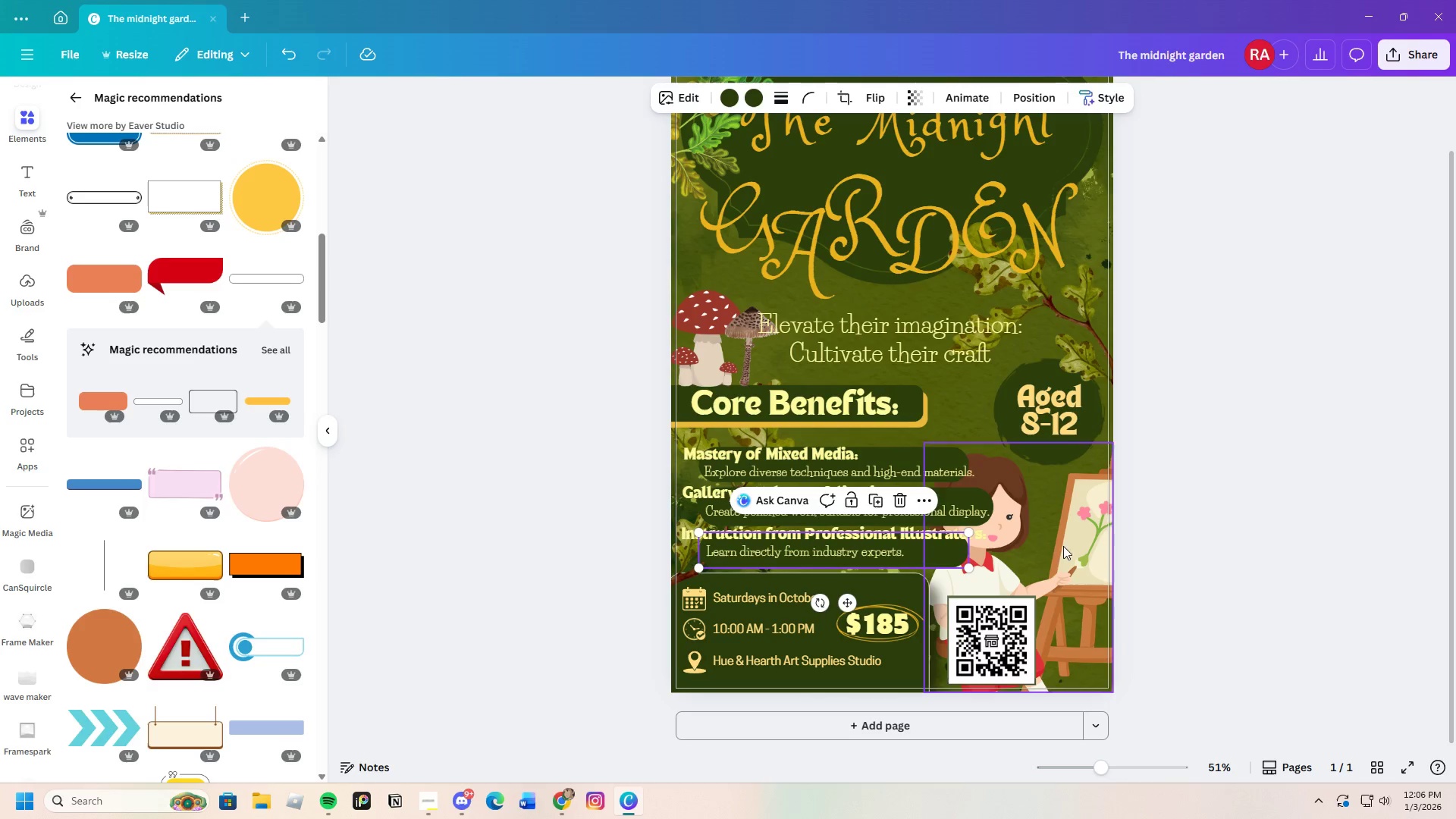 
left_click([1230, 541])
 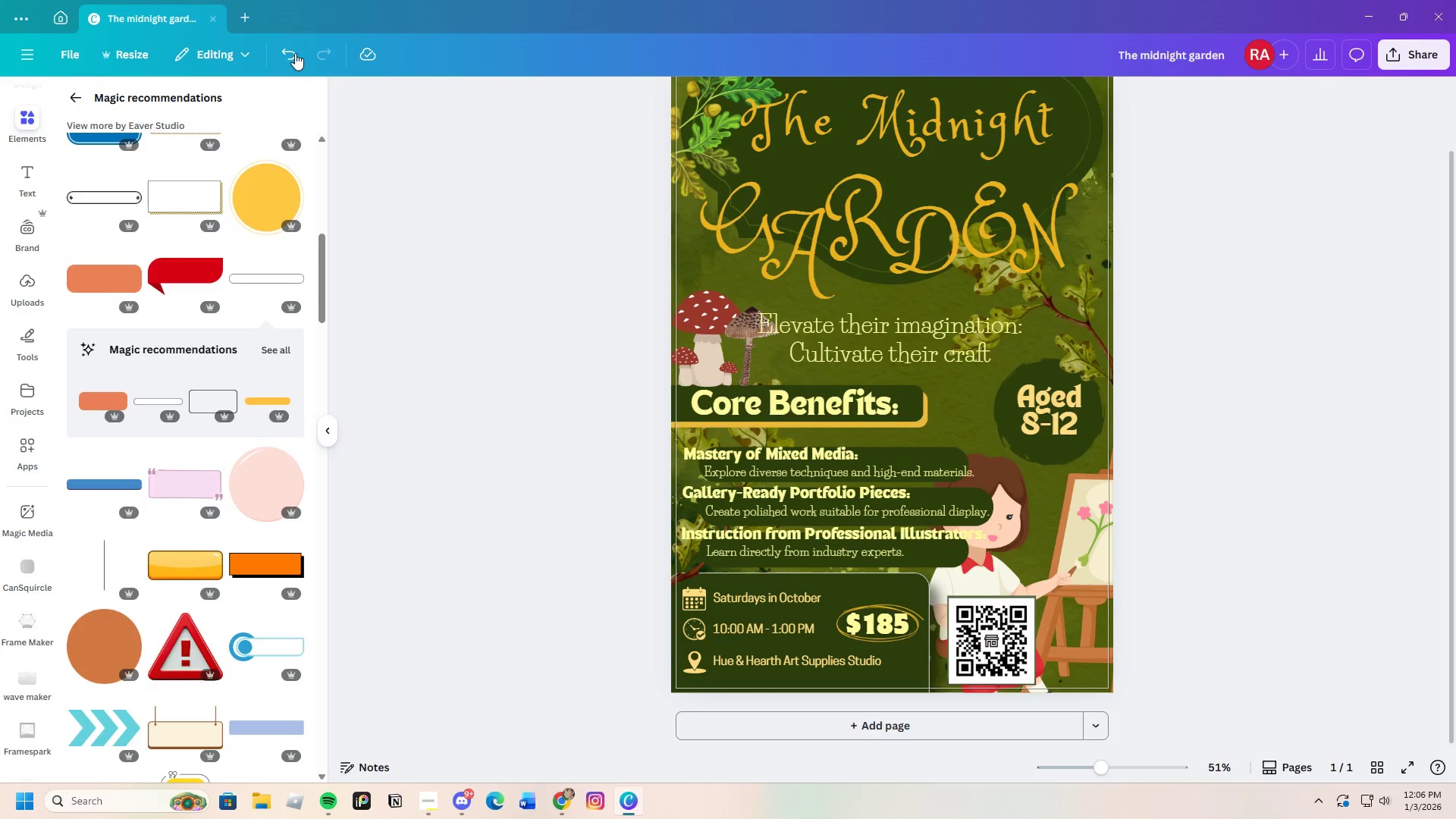 
double_click([295, 53])
 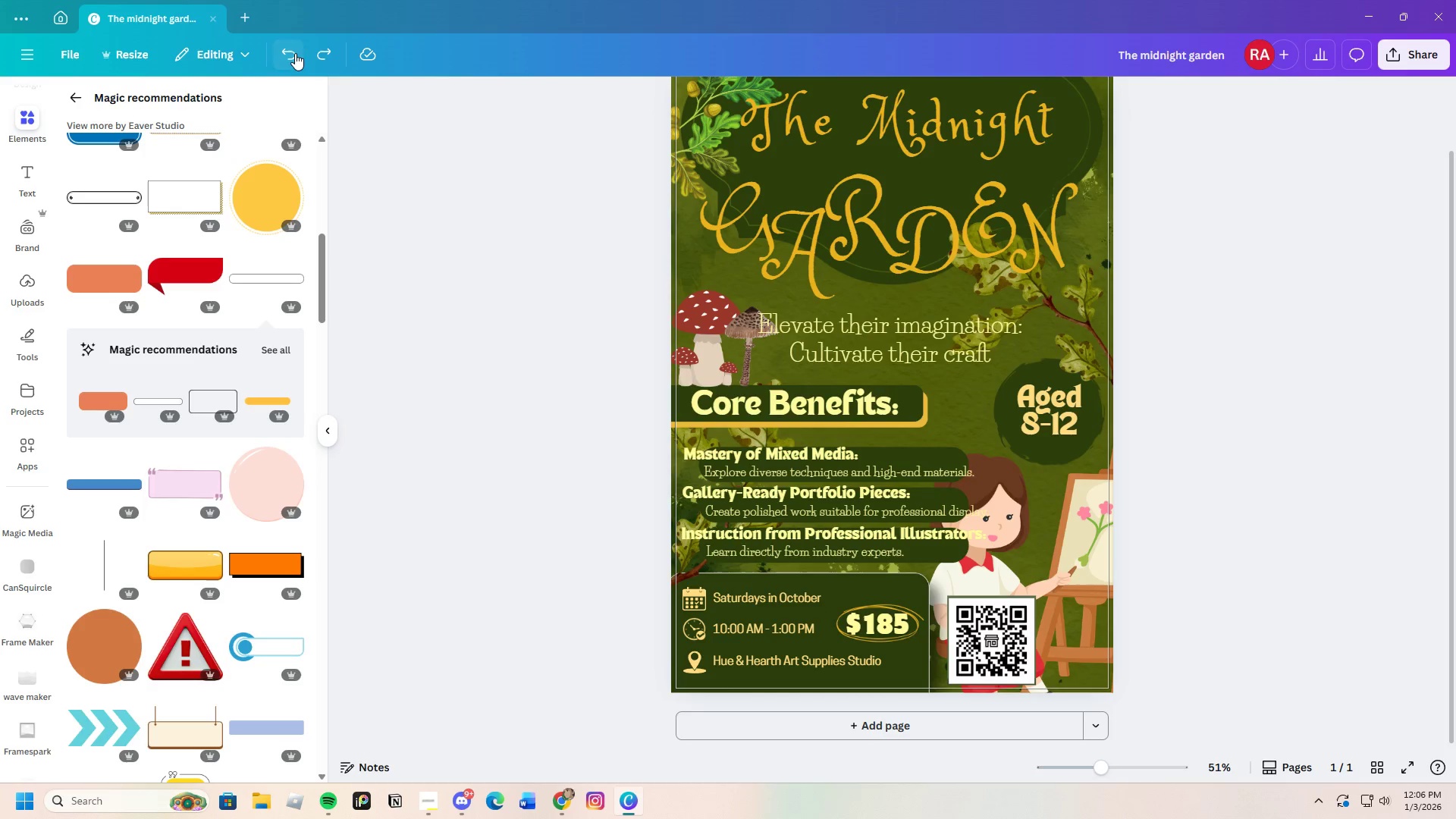 
triple_click([295, 53])
 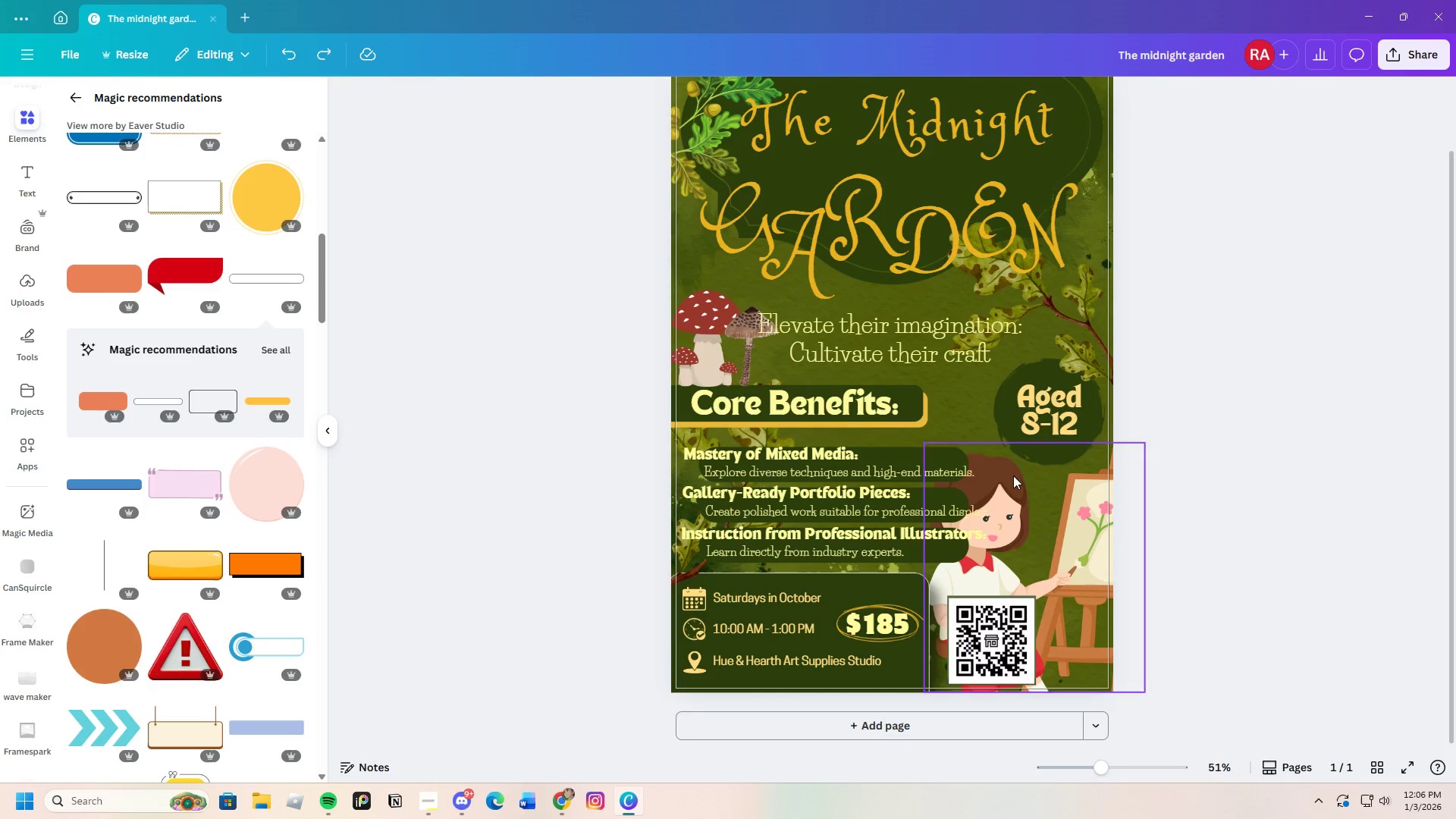 
left_click([1166, 548])
 